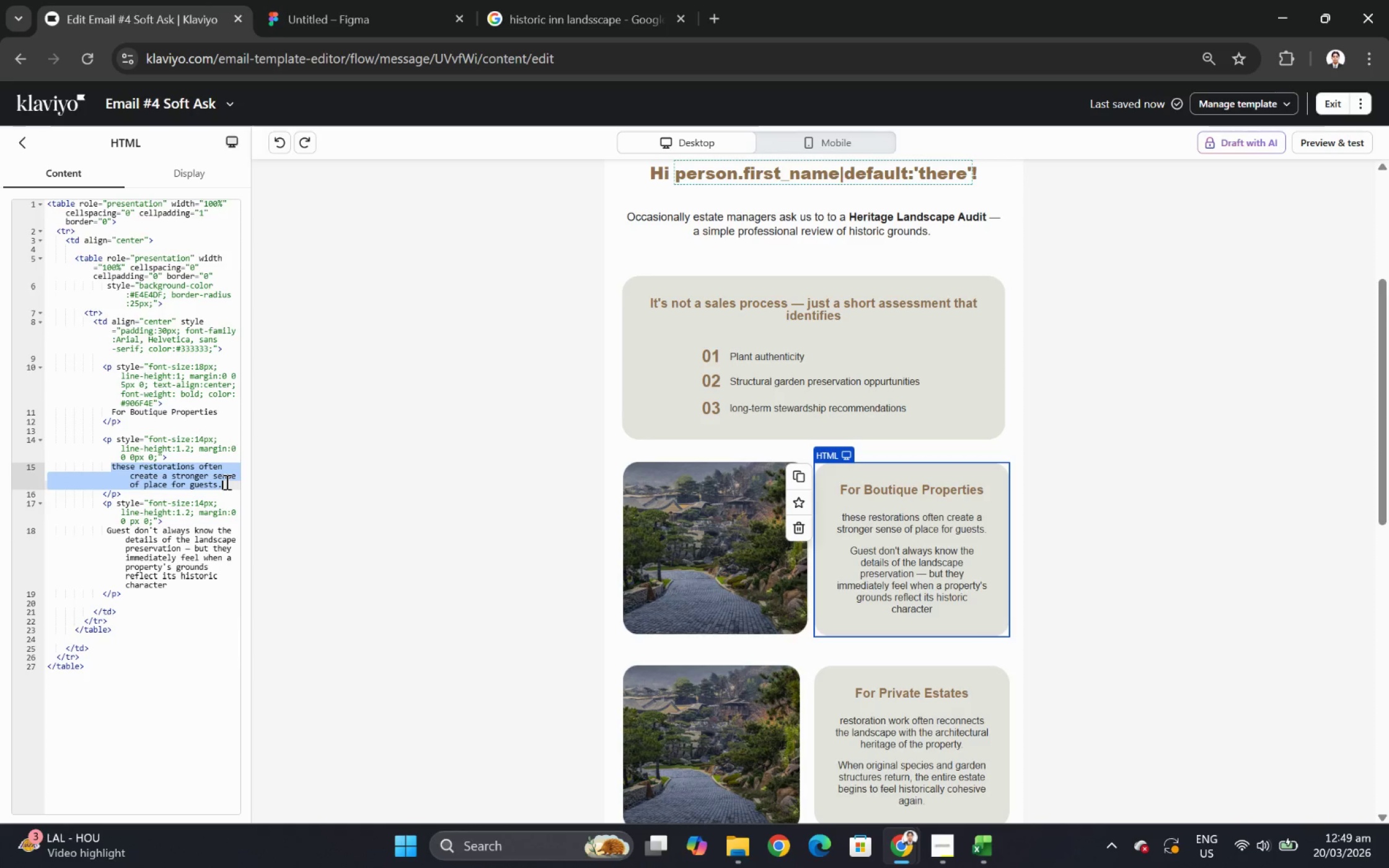 
type(the audit often highlights wasys )
key(Backspace)
key(Backspace)
key(Backspace)
key(Backspace)
type(ys of the)
 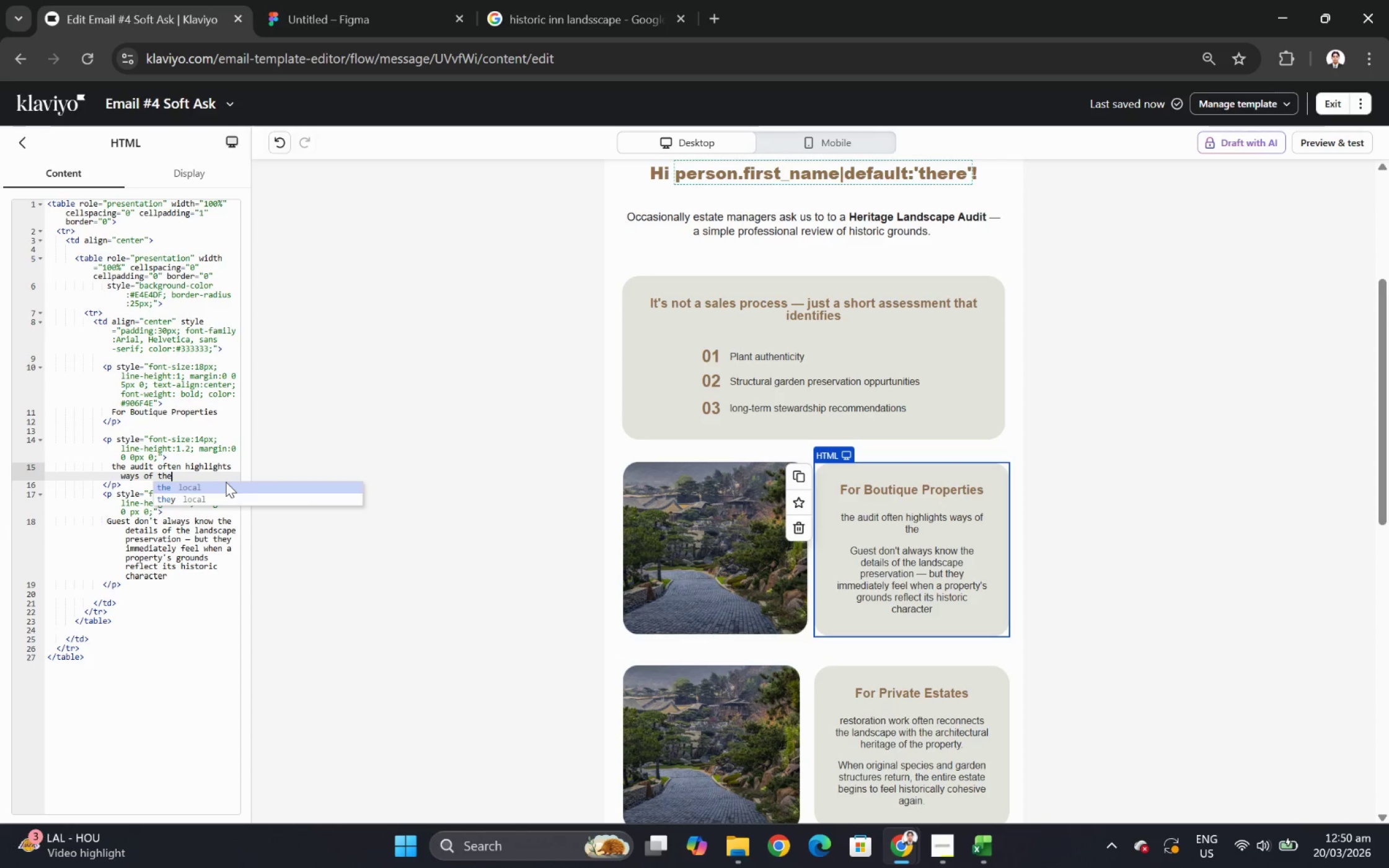 
key(Backspace)
key(Backspace)
key(Backspace)
key(Backspace)
key(Backspace)
key(Backspace)
type(the landscape can better support the guest experience and)
 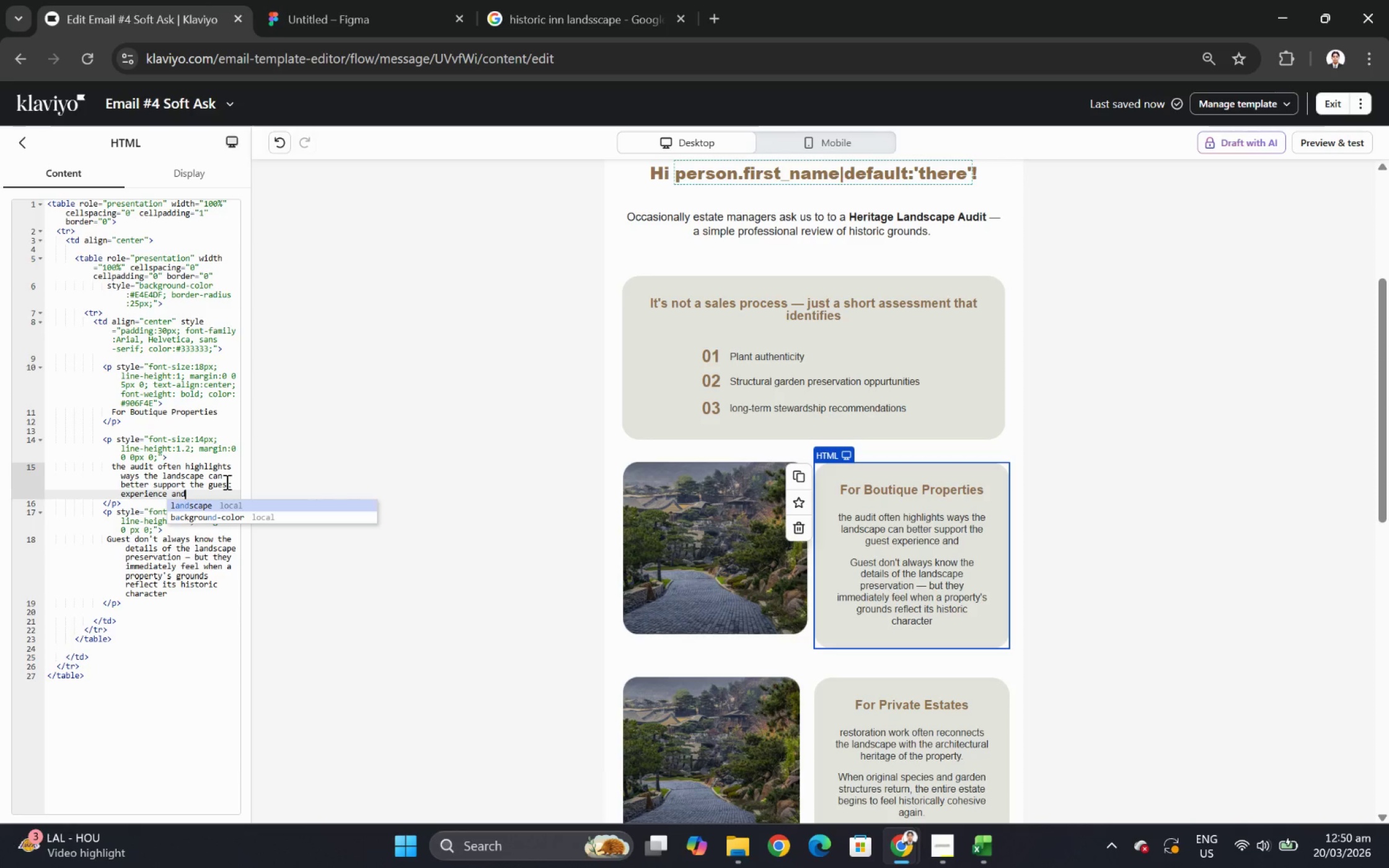 
type( visual identity of the property.)
 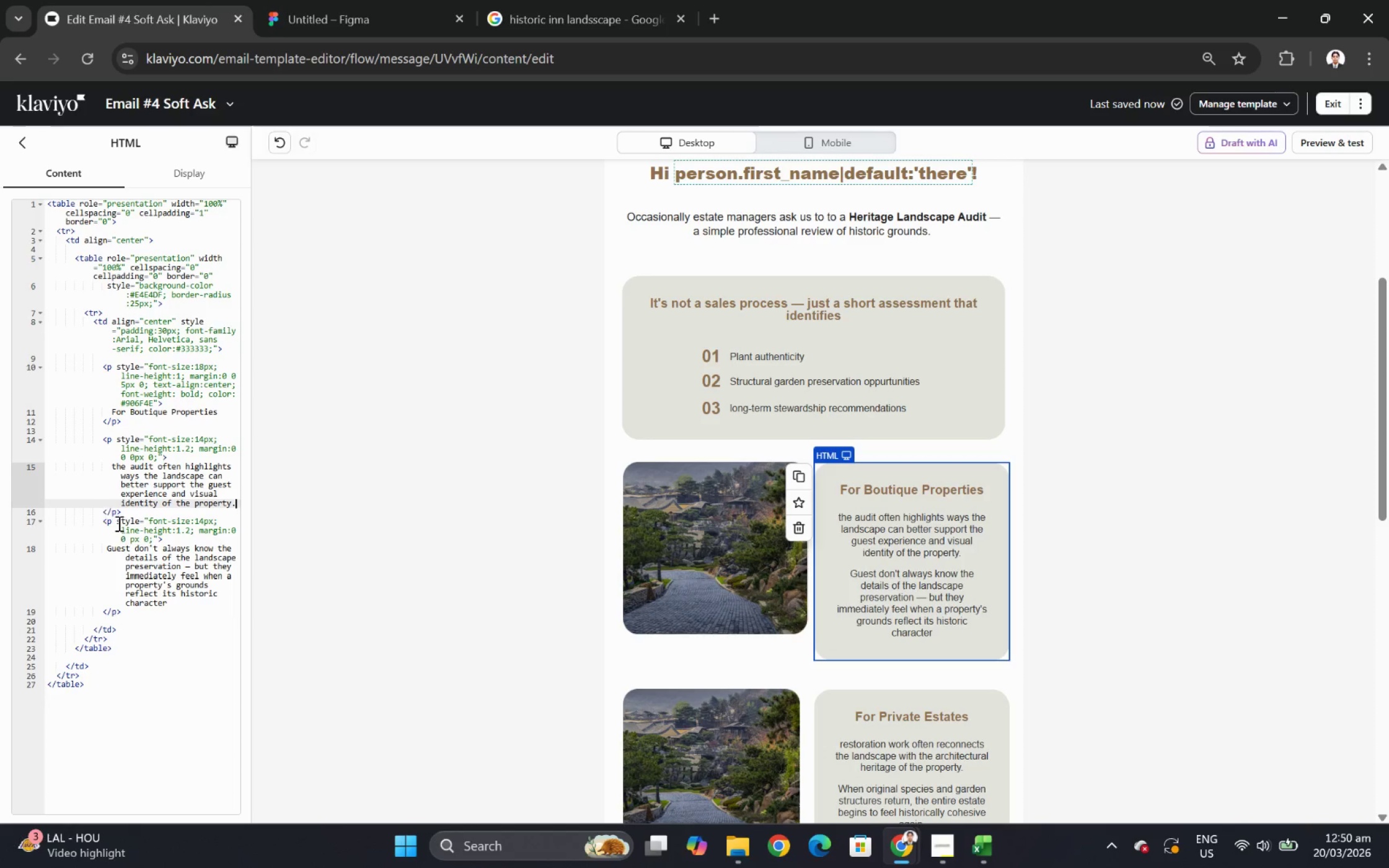 
left_click_drag(start_coordinate=[103, 524], to_coordinate=[186, 610])
 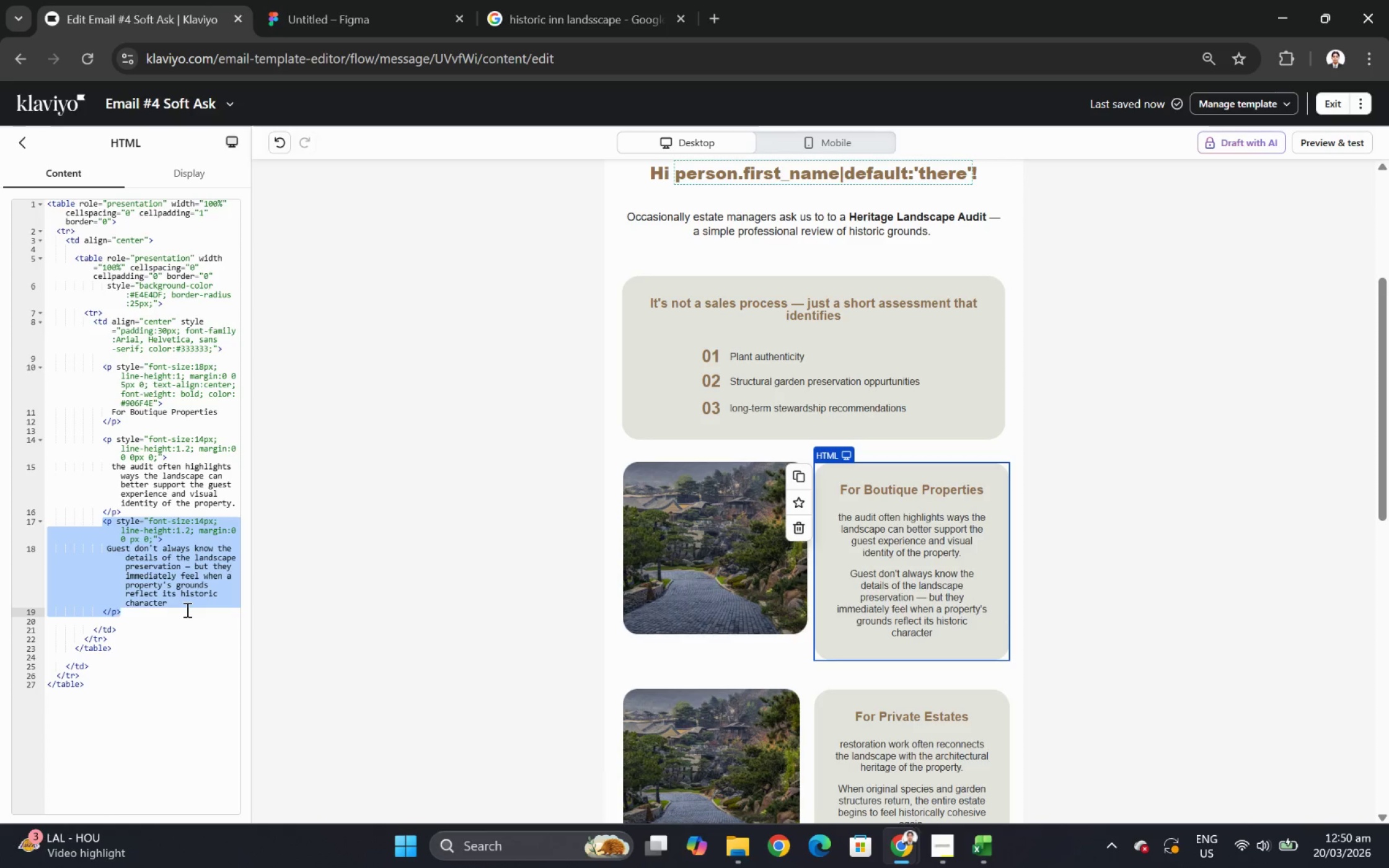 
key(Backspace)
 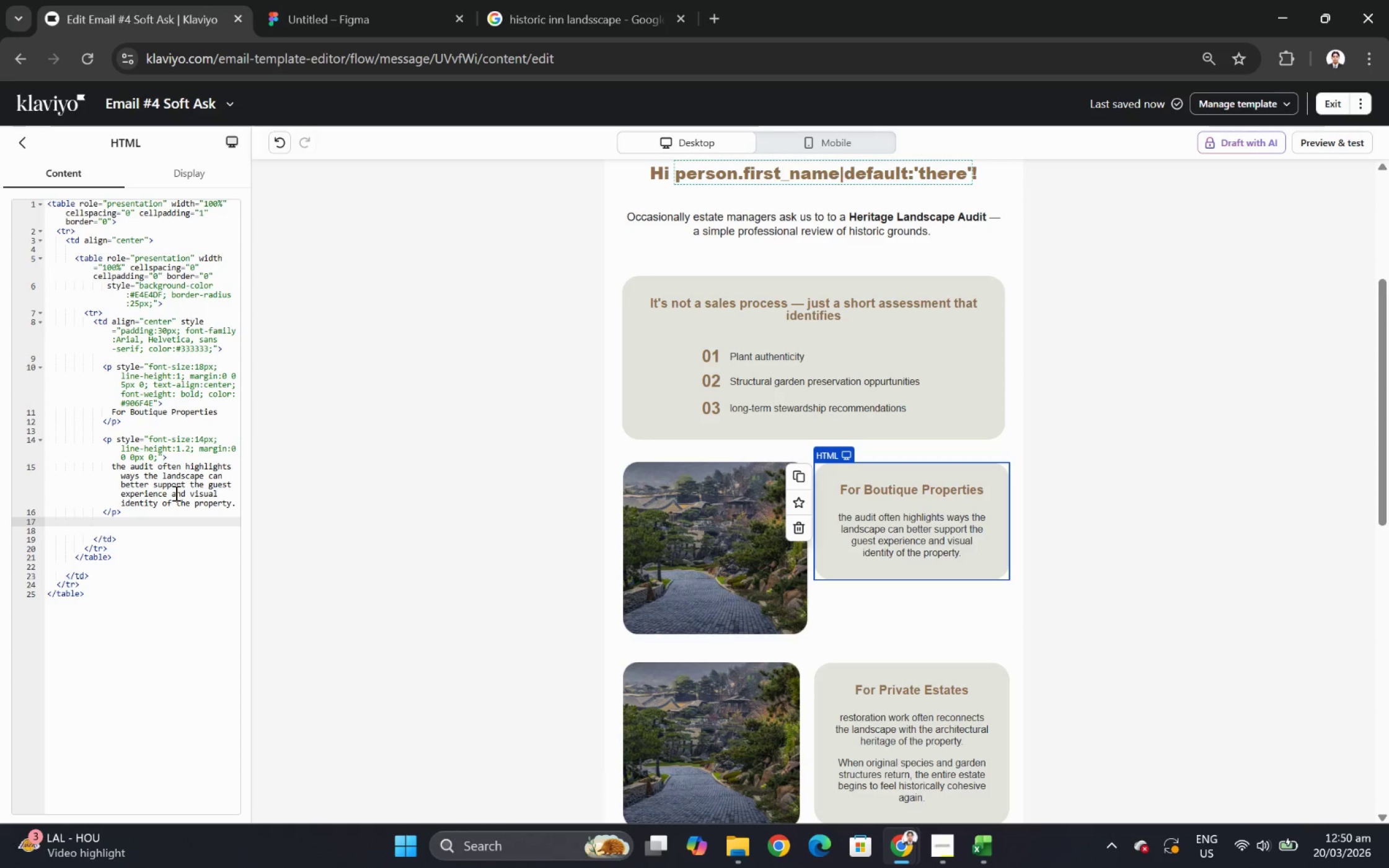 
wait(16.76)
 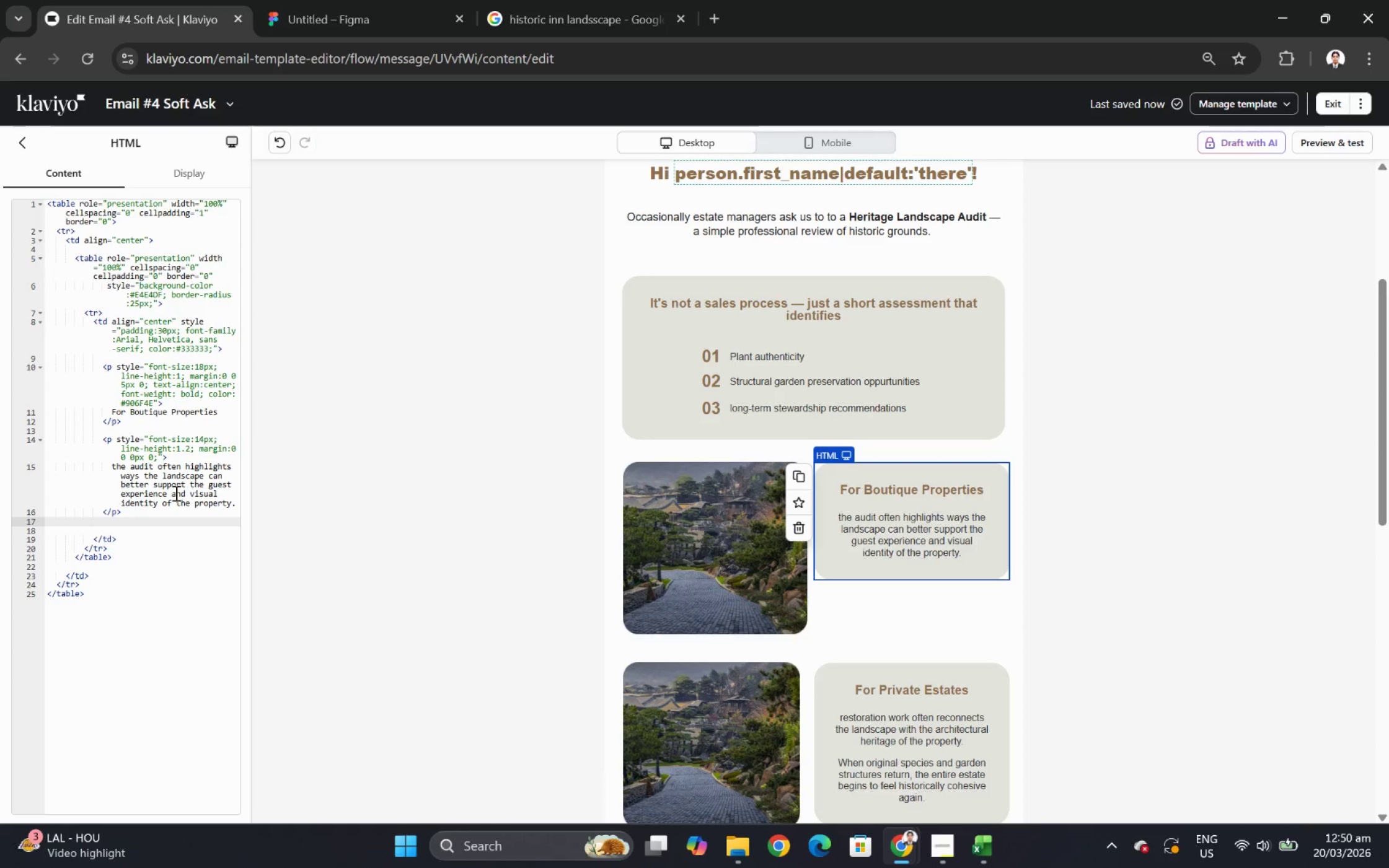 
left_click([195, 487])
 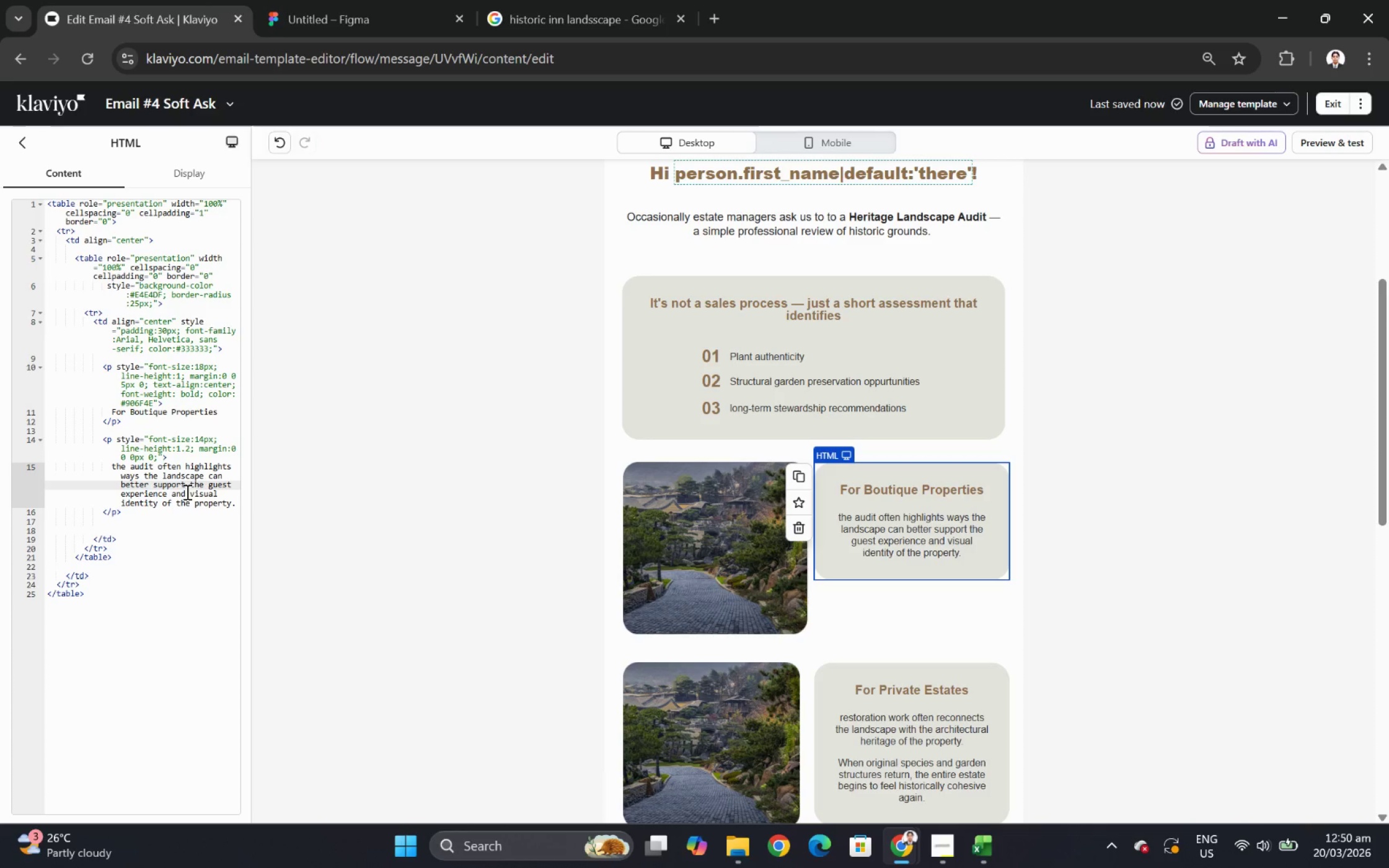 
left_click([177, 494])
 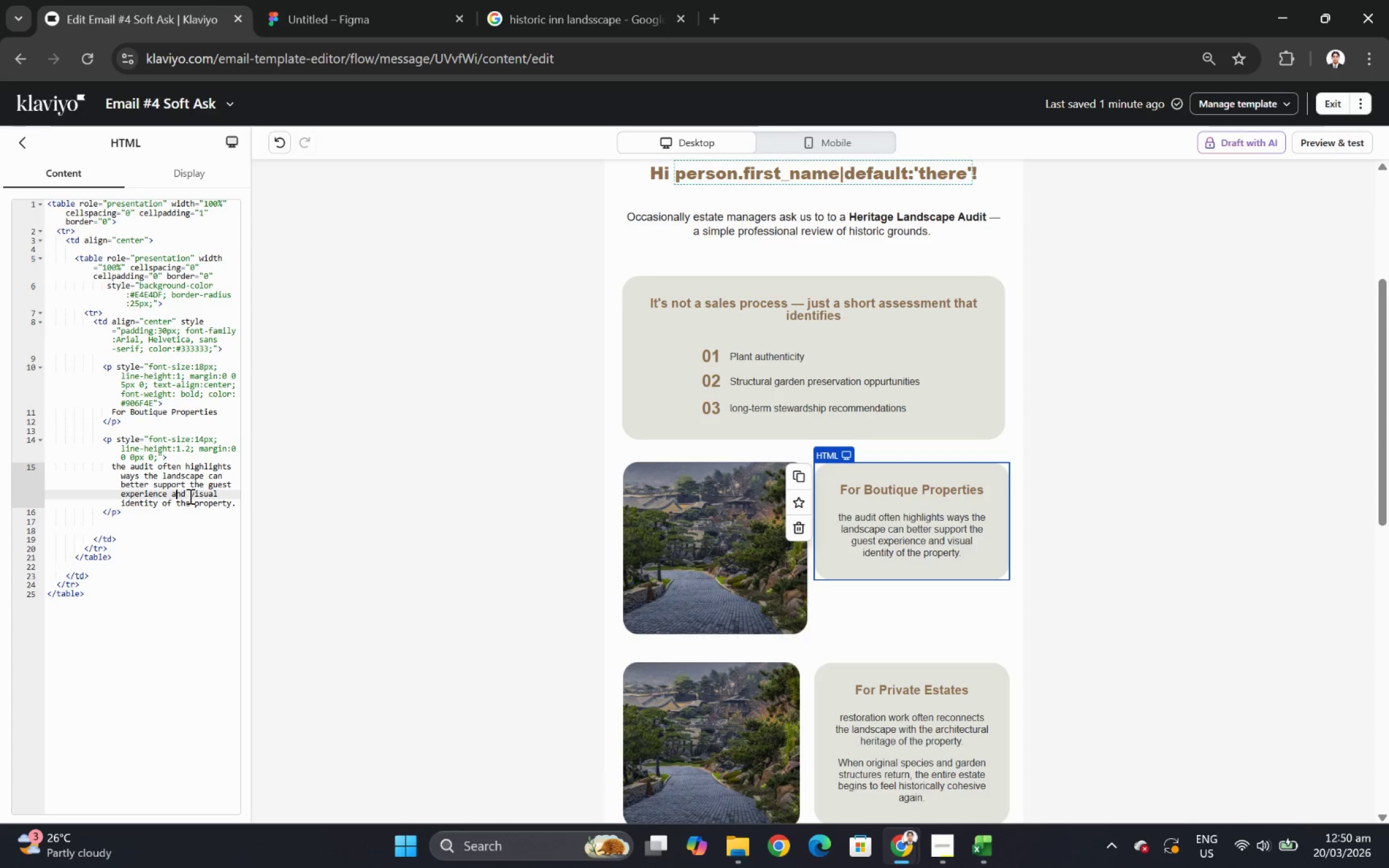 
left_click_drag(start_coordinate=[189, 496], to_coordinate=[196, 498])
 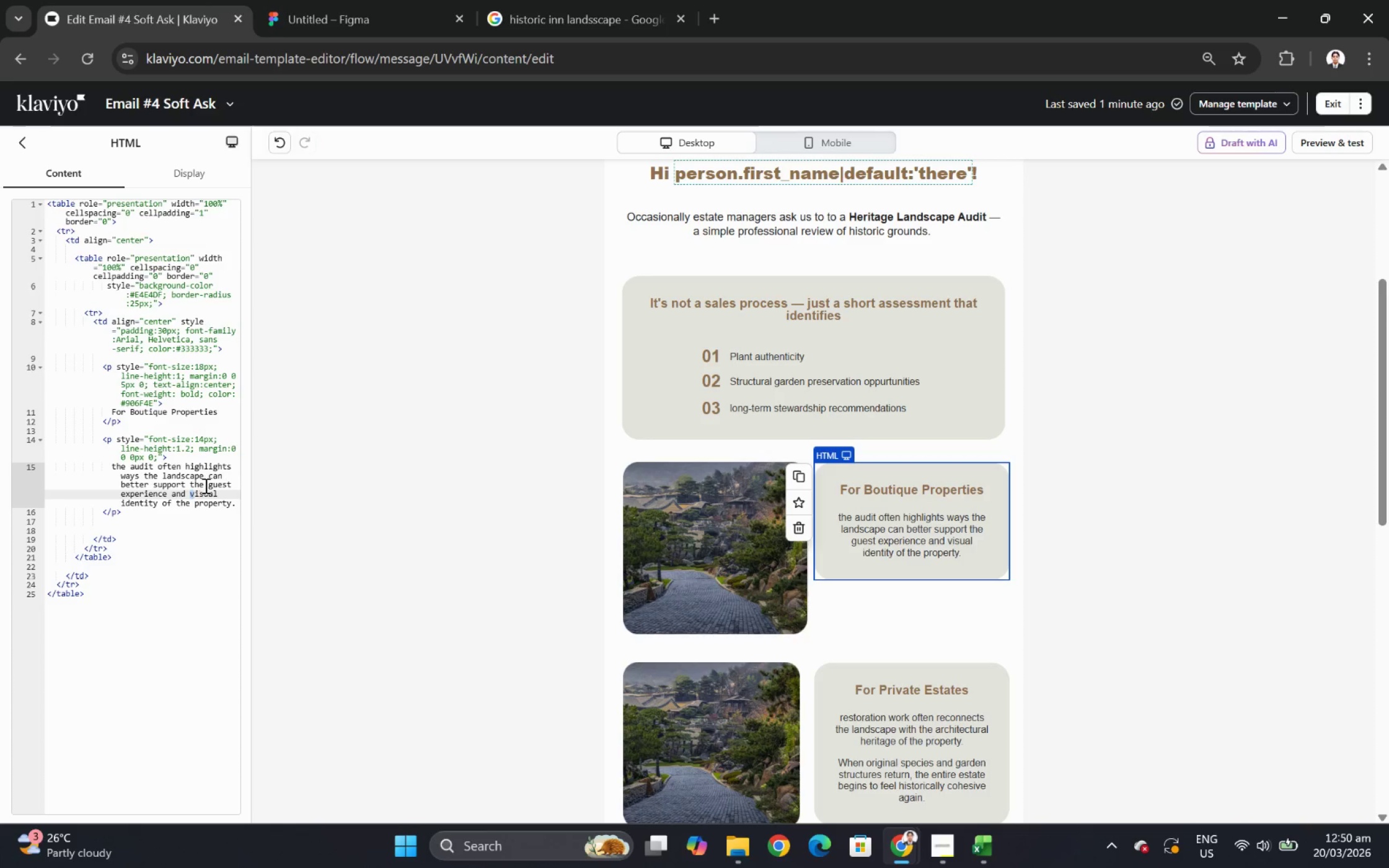 
left_click_drag(start_coordinate=[206, 486], to_coordinate=[236, 504])
 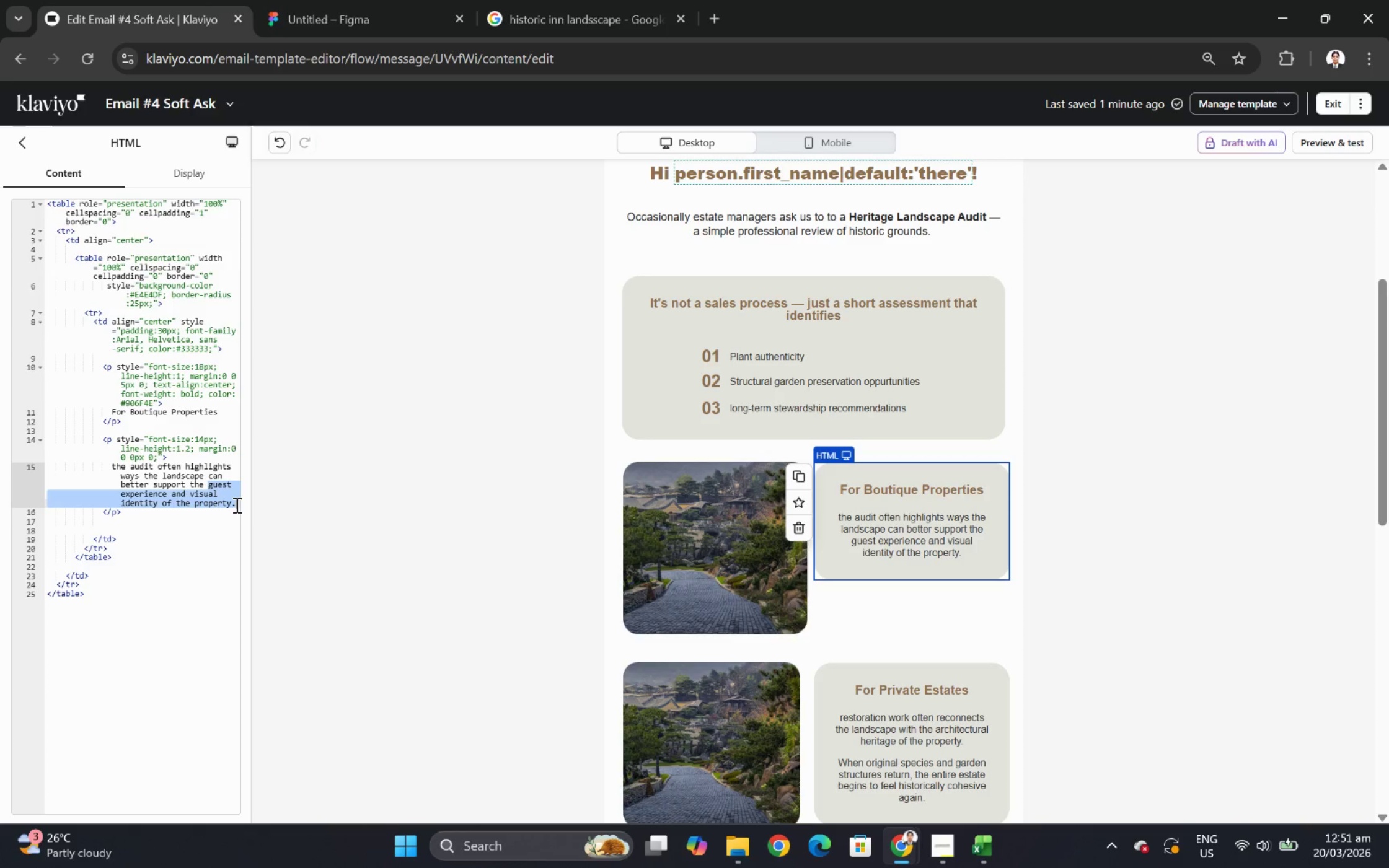 
key(Control+B)
 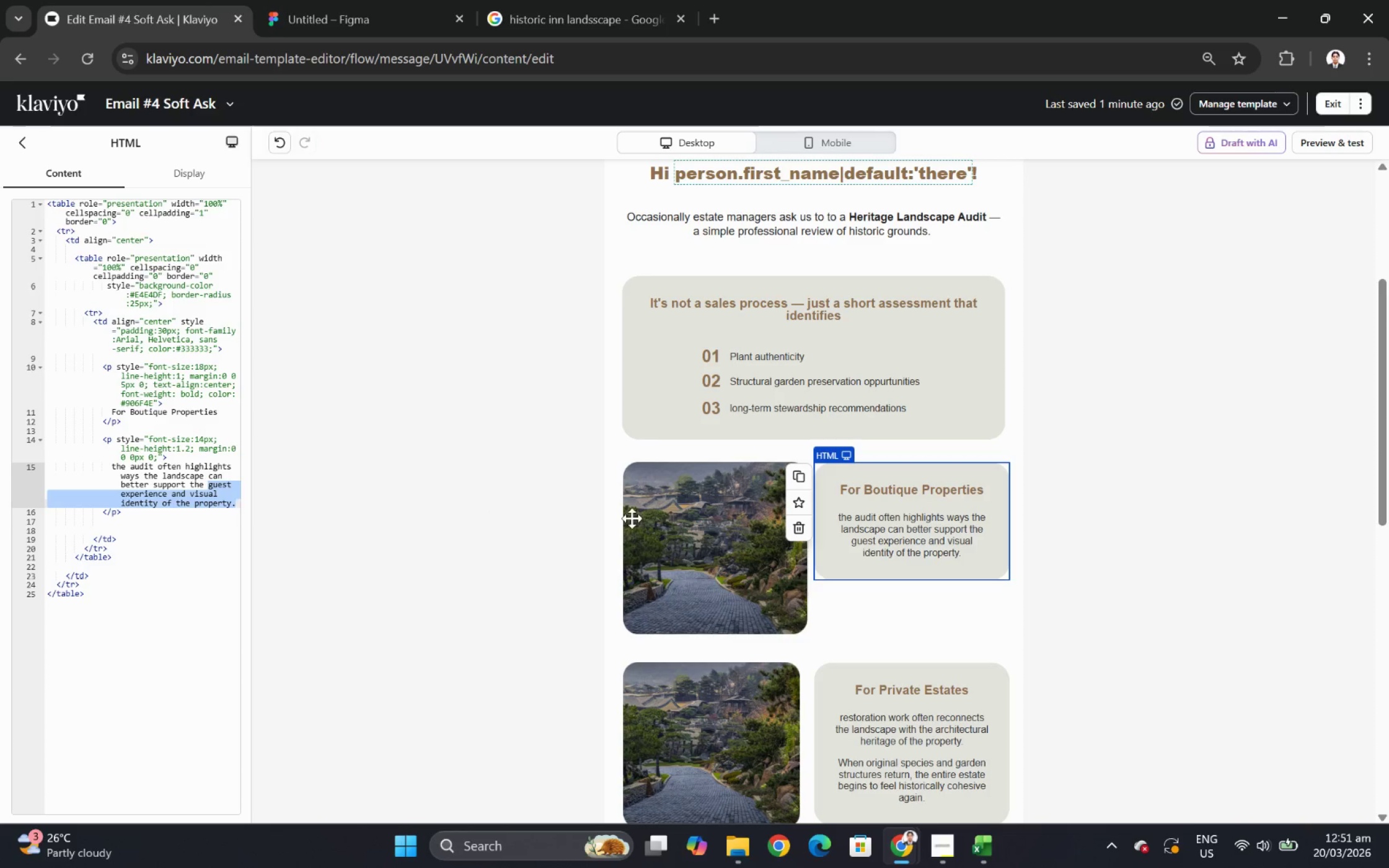 
left_click([1145, 538])
 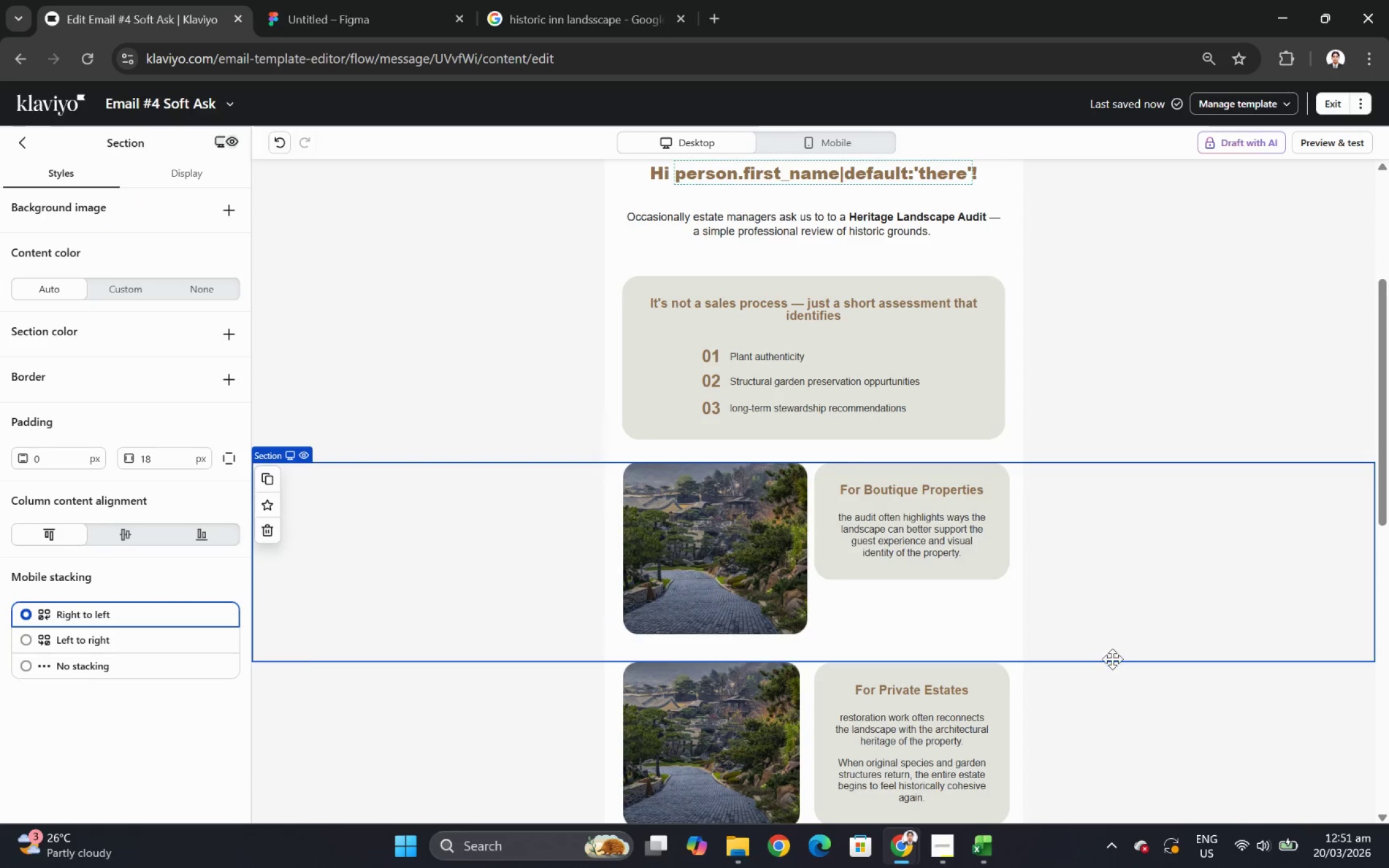 
left_click([1096, 703])
 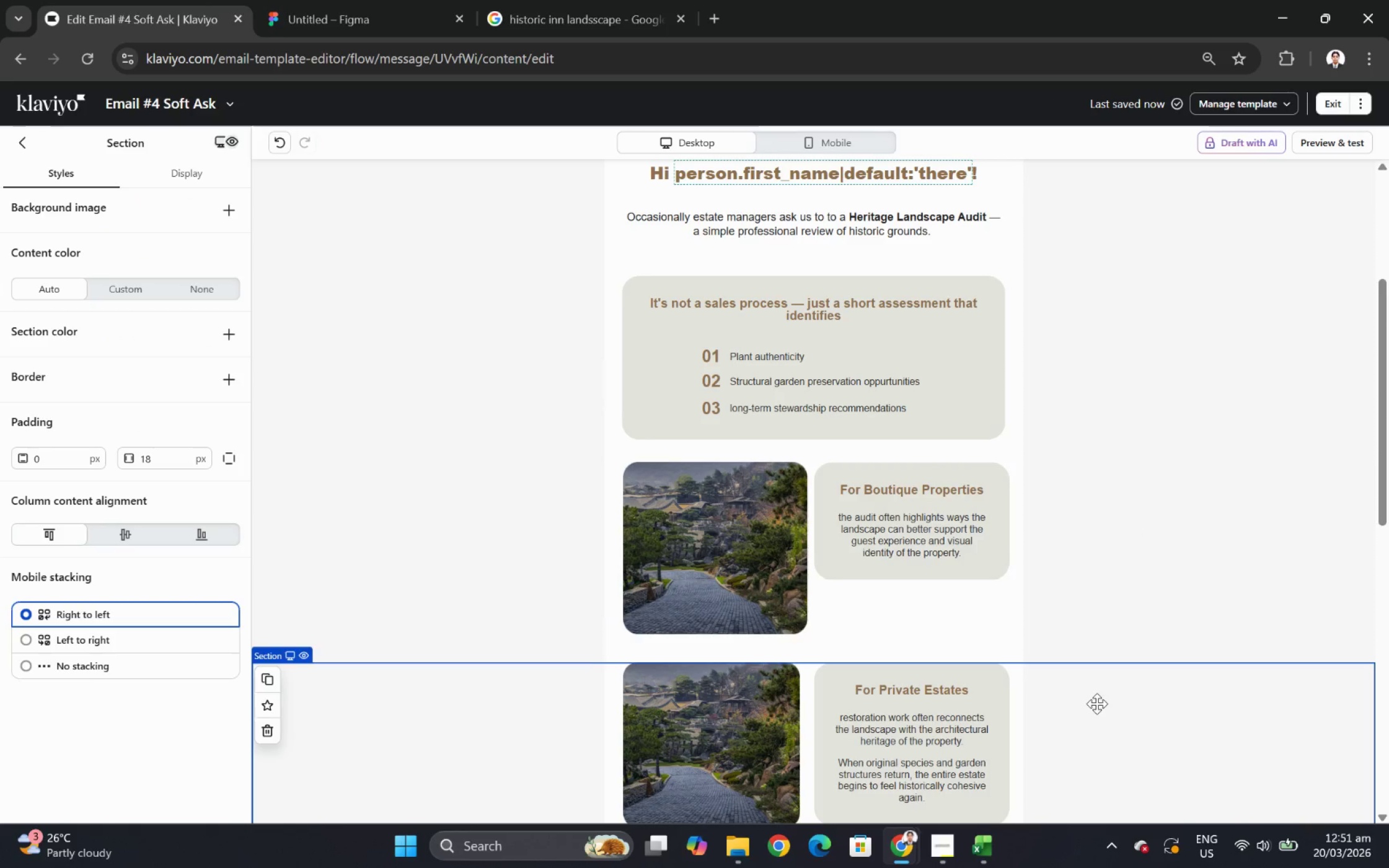 
wait(41.52)
 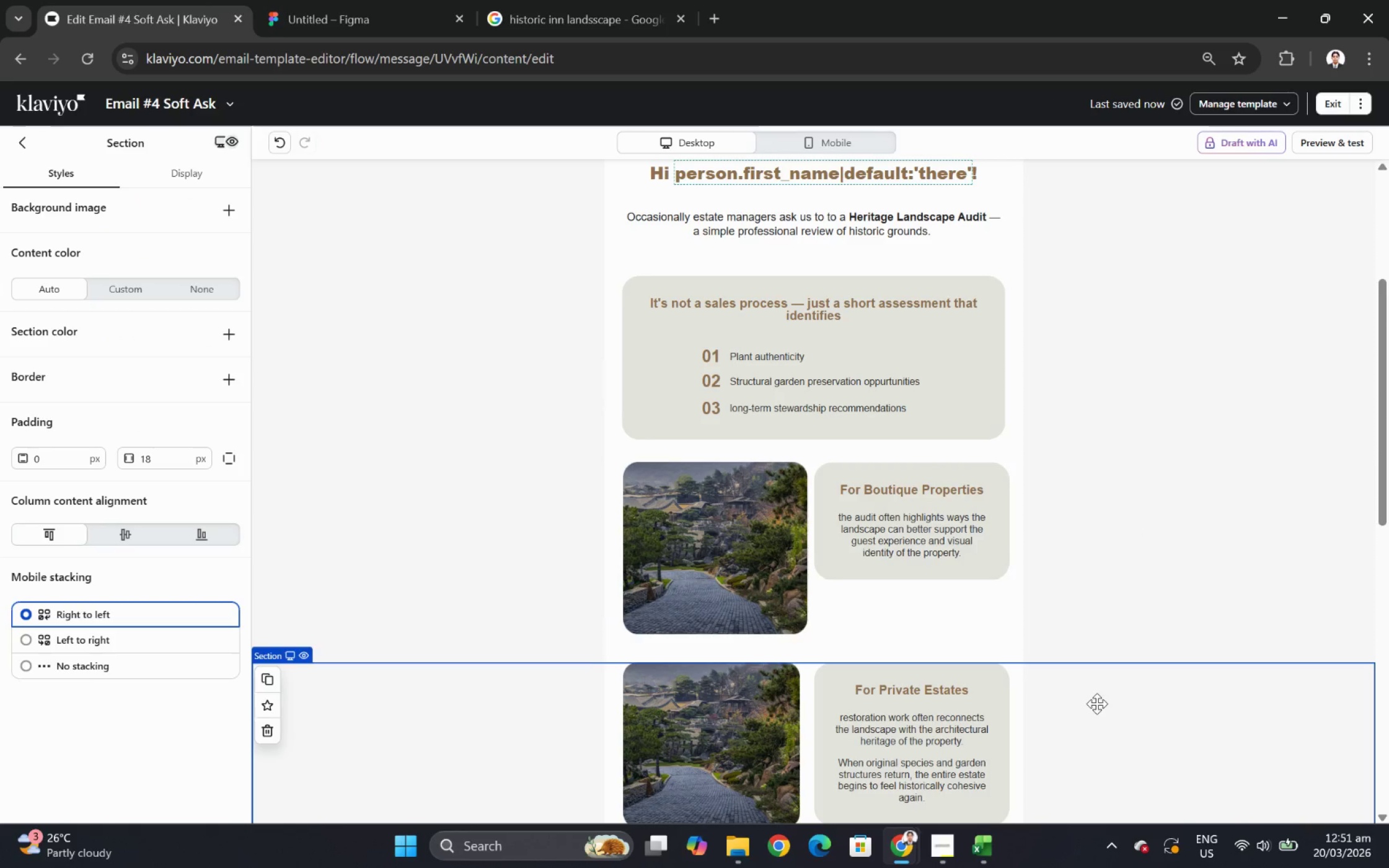 
scroll: coordinate [1106, 546], scroll_direction: up, amount: 2.0
 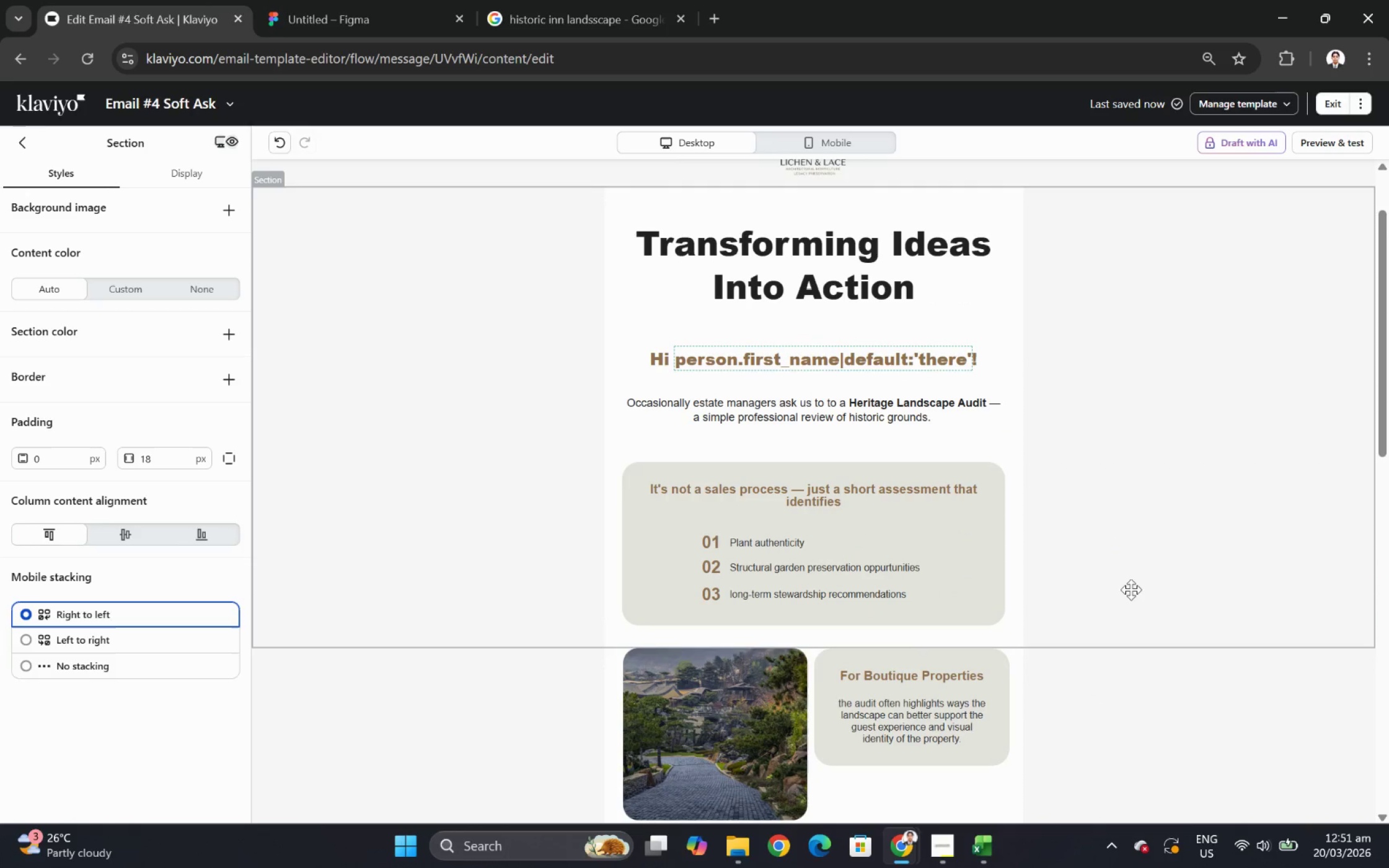 
scroll: coordinate [1210, 553], scroll_direction: down, amount: 2.0
 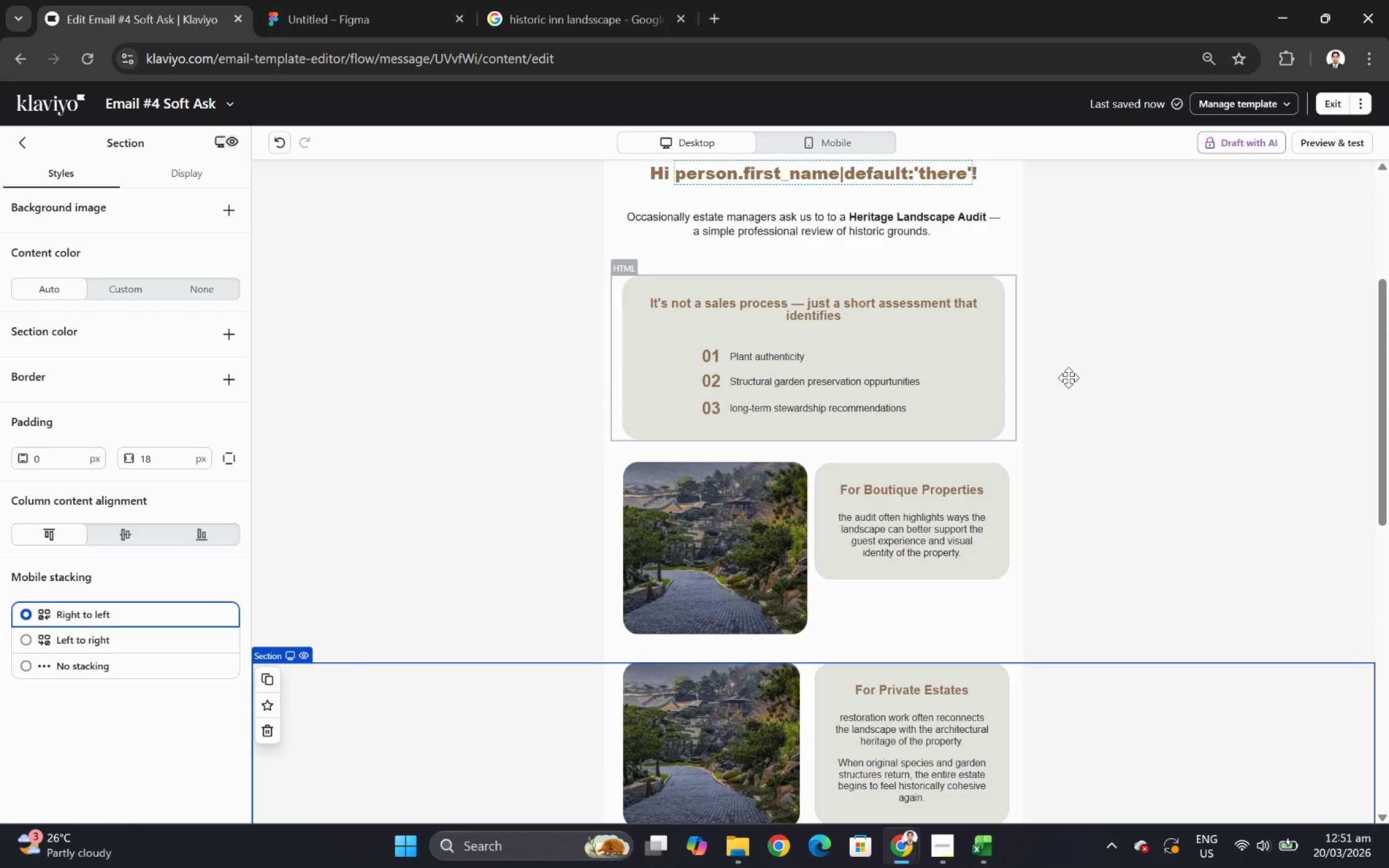 
scroll: coordinate [1292, 440], scroll_direction: up, amount: 2.0
 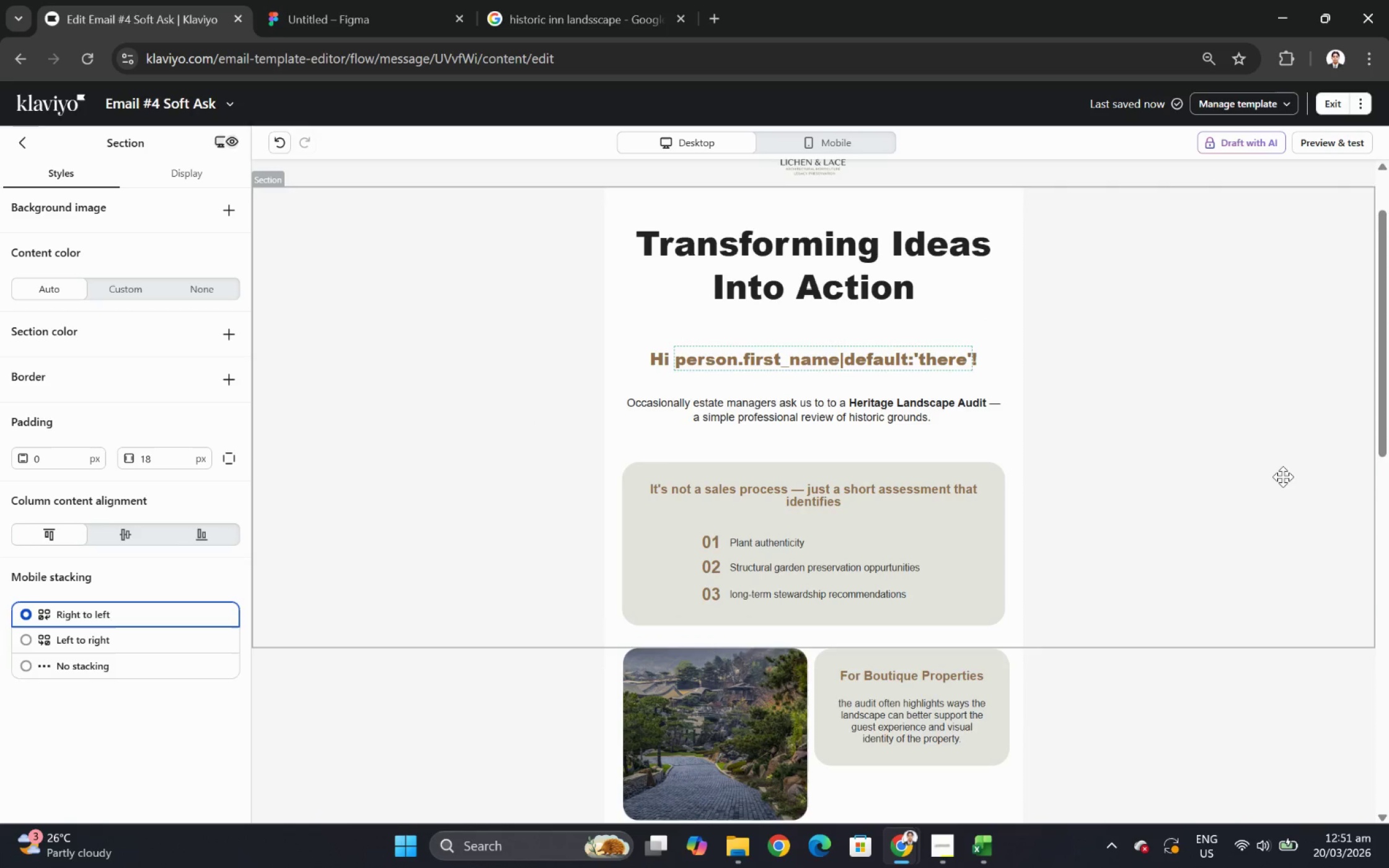 
scroll: coordinate [1281, 477], scroll_direction: down, amount: 3.0
 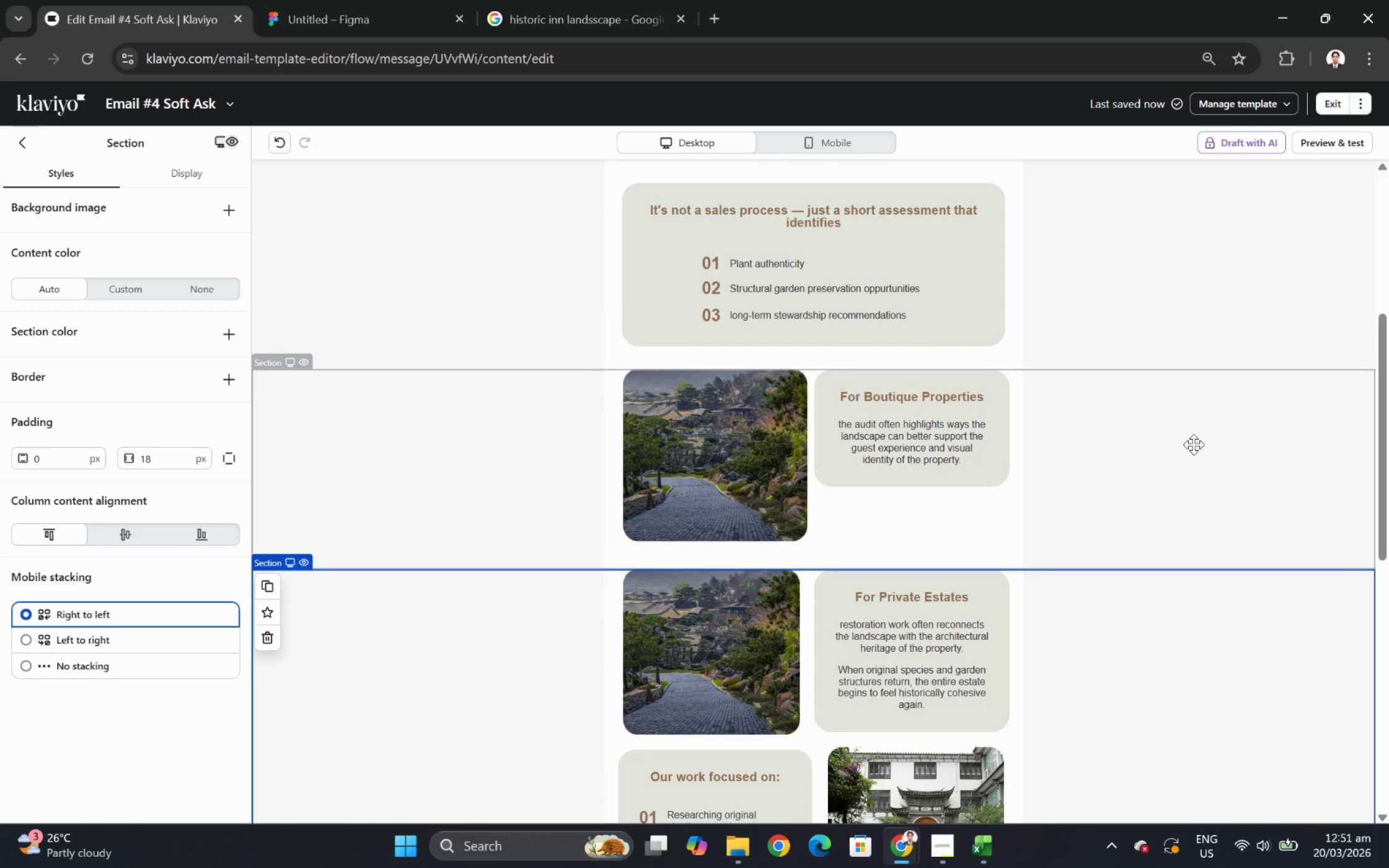 
scroll: coordinate [1207, 460], scroll_direction: up, amount: 4.0
 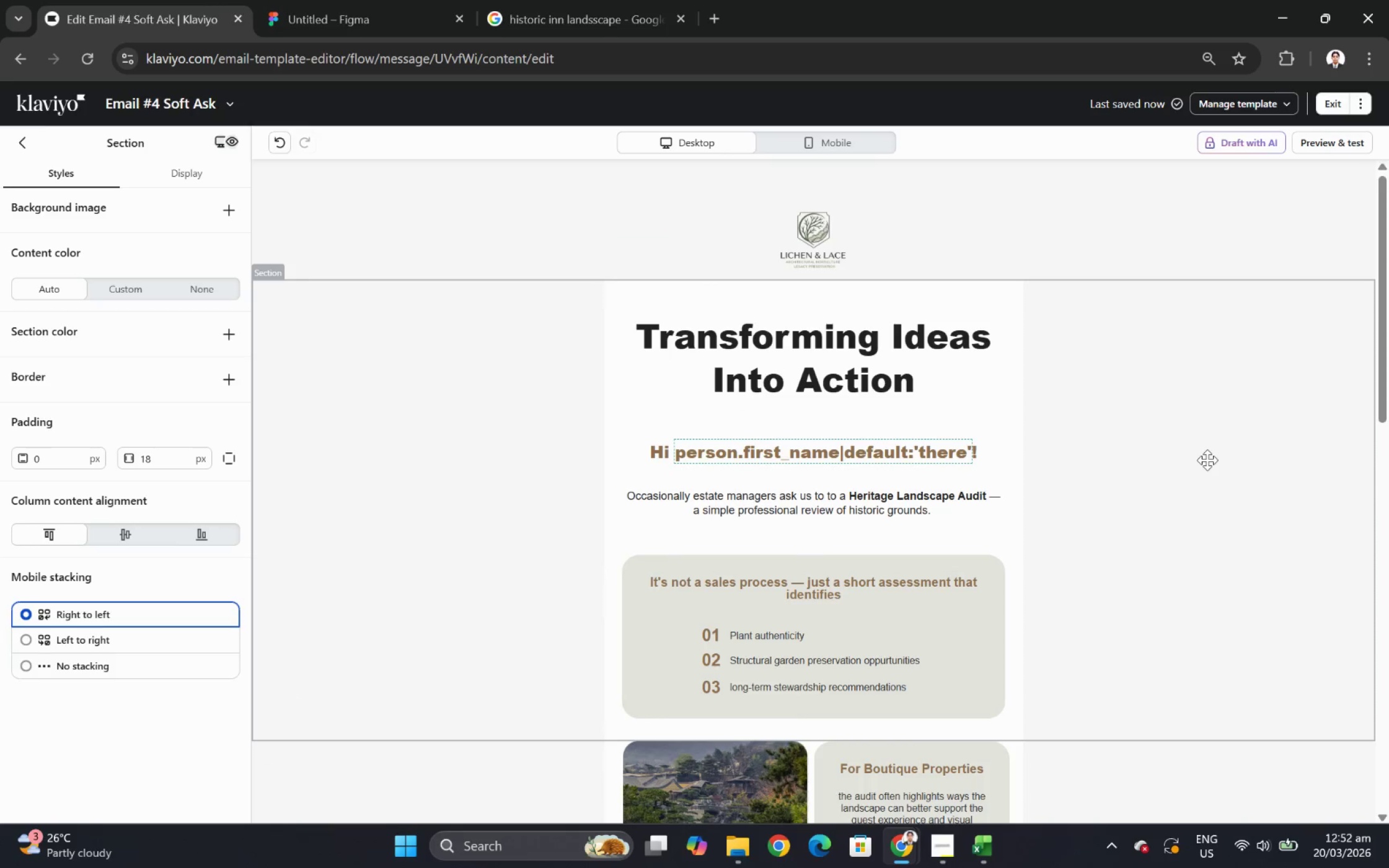 
scroll: coordinate [1207, 460], scroll_direction: down, amount: 1.0
 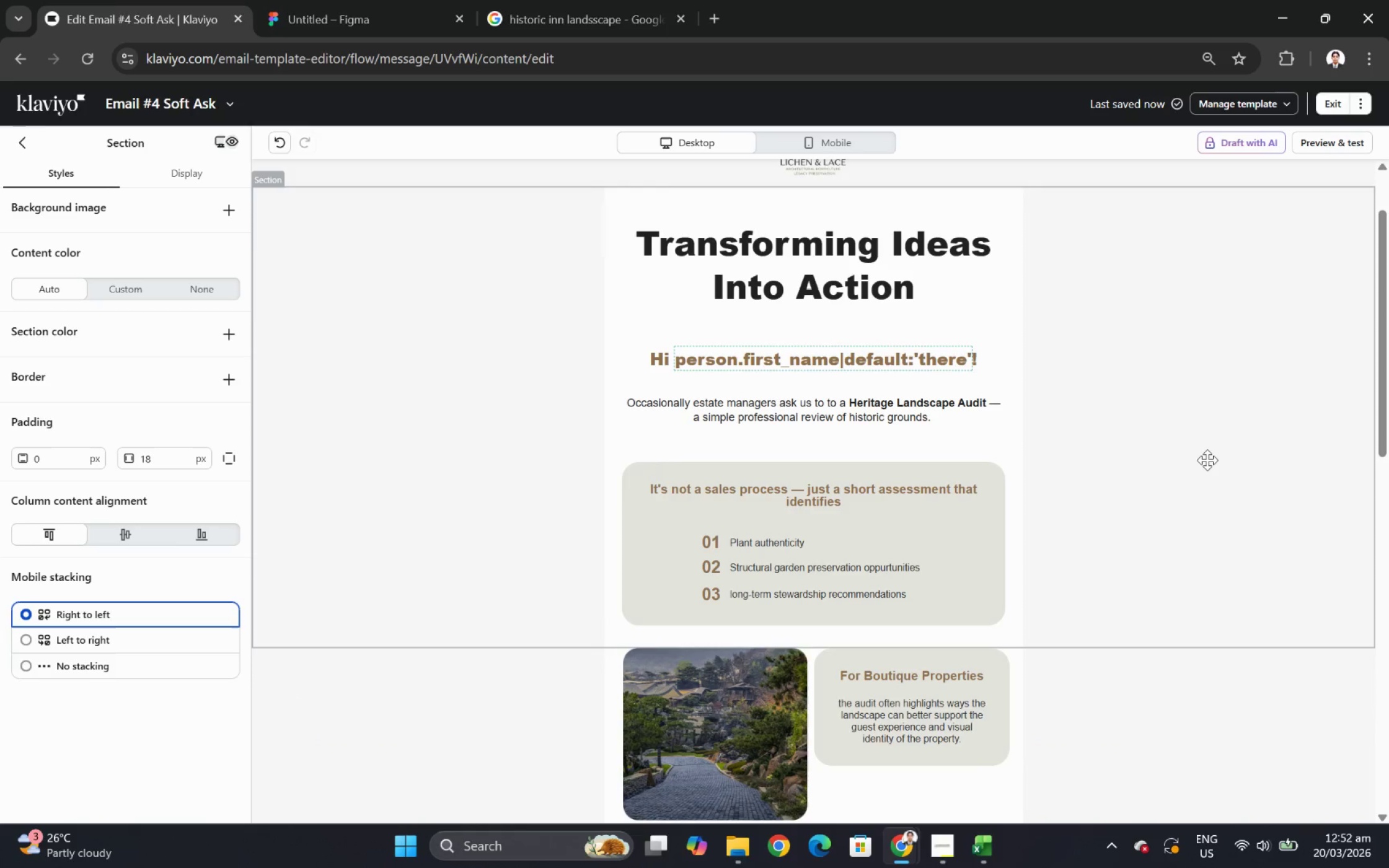 
wait(20.85)
 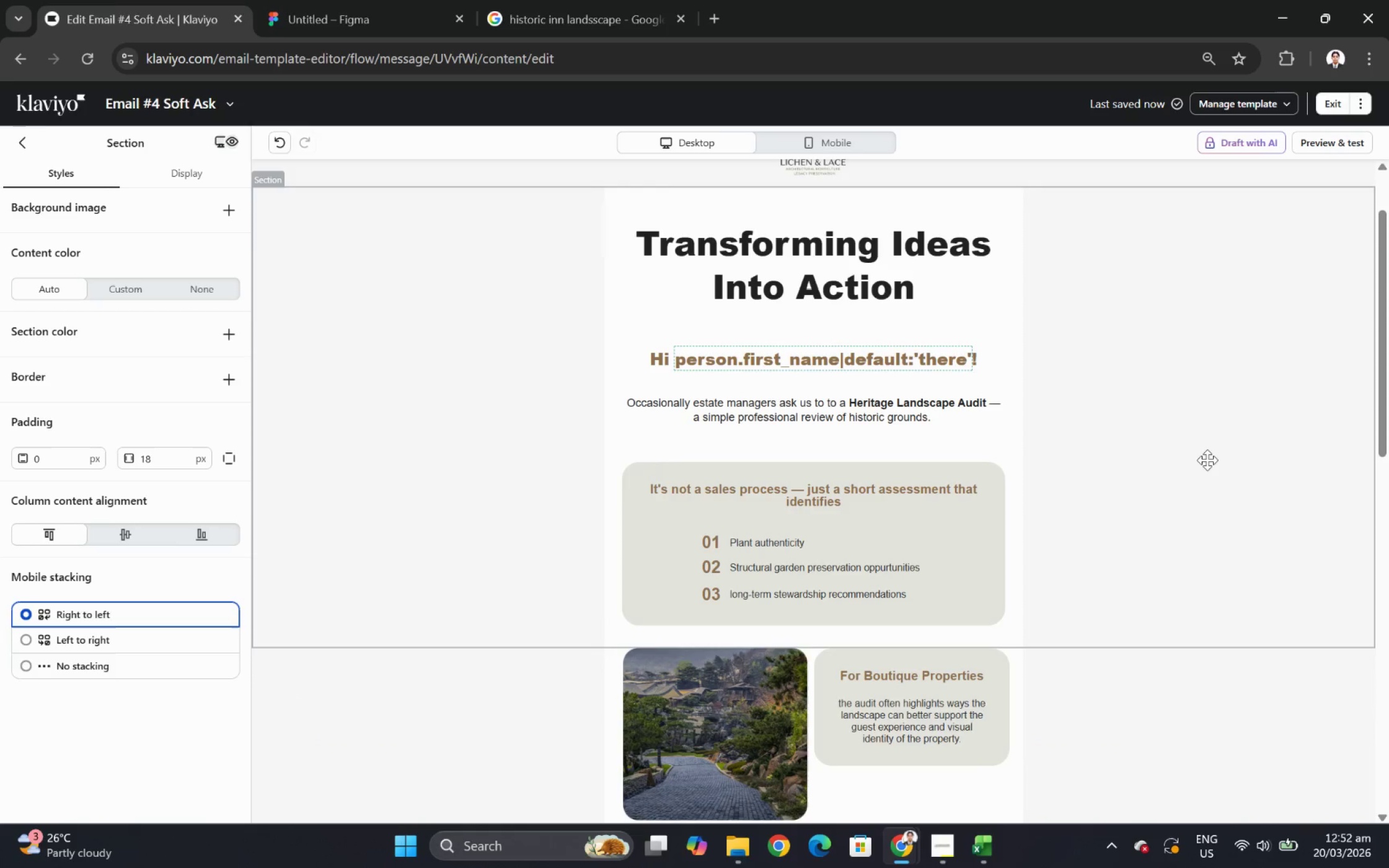 
scroll: coordinate [1202, 471], scroll_direction: down, amount: 2.0
 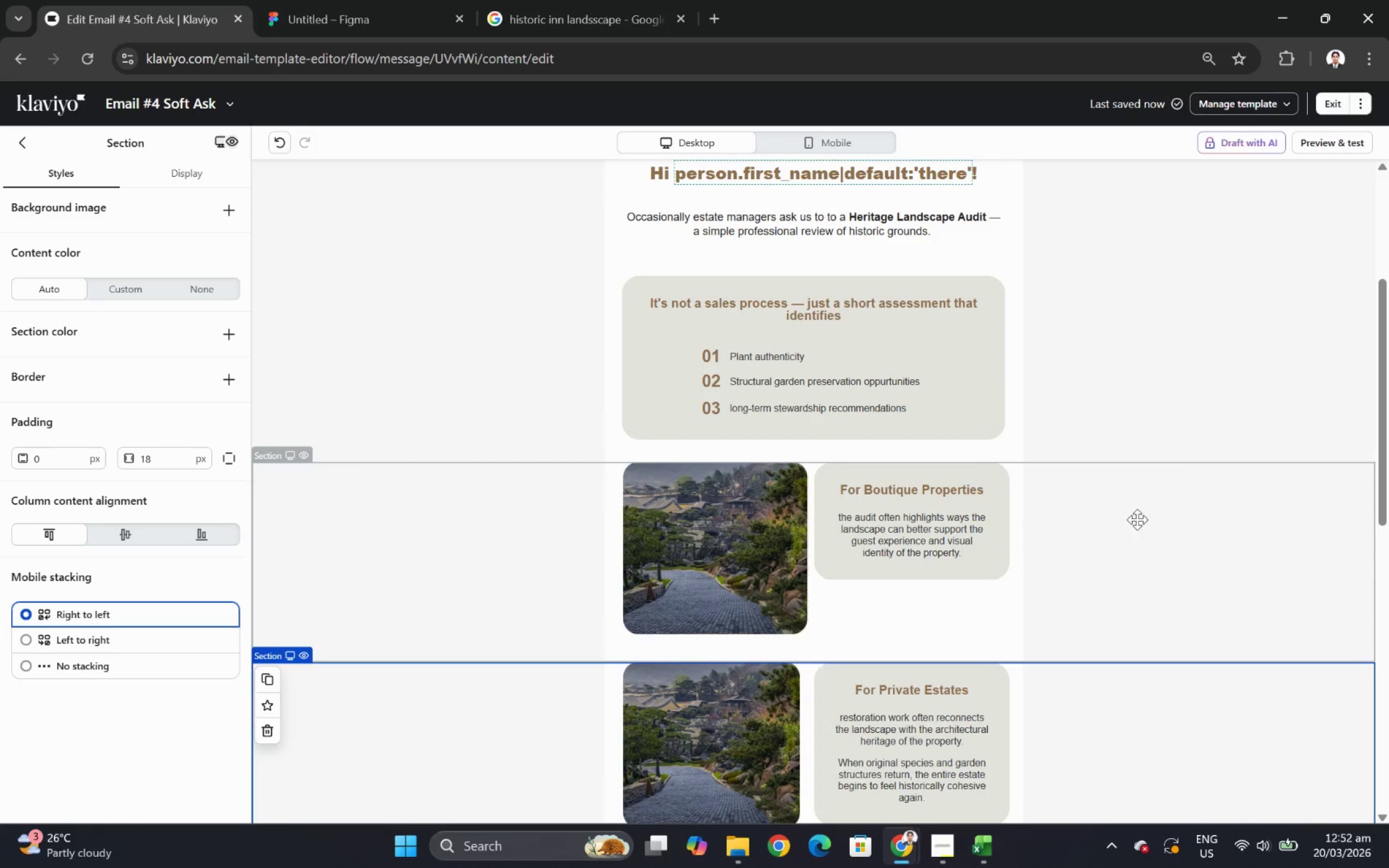 
left_click([1137, 519])
 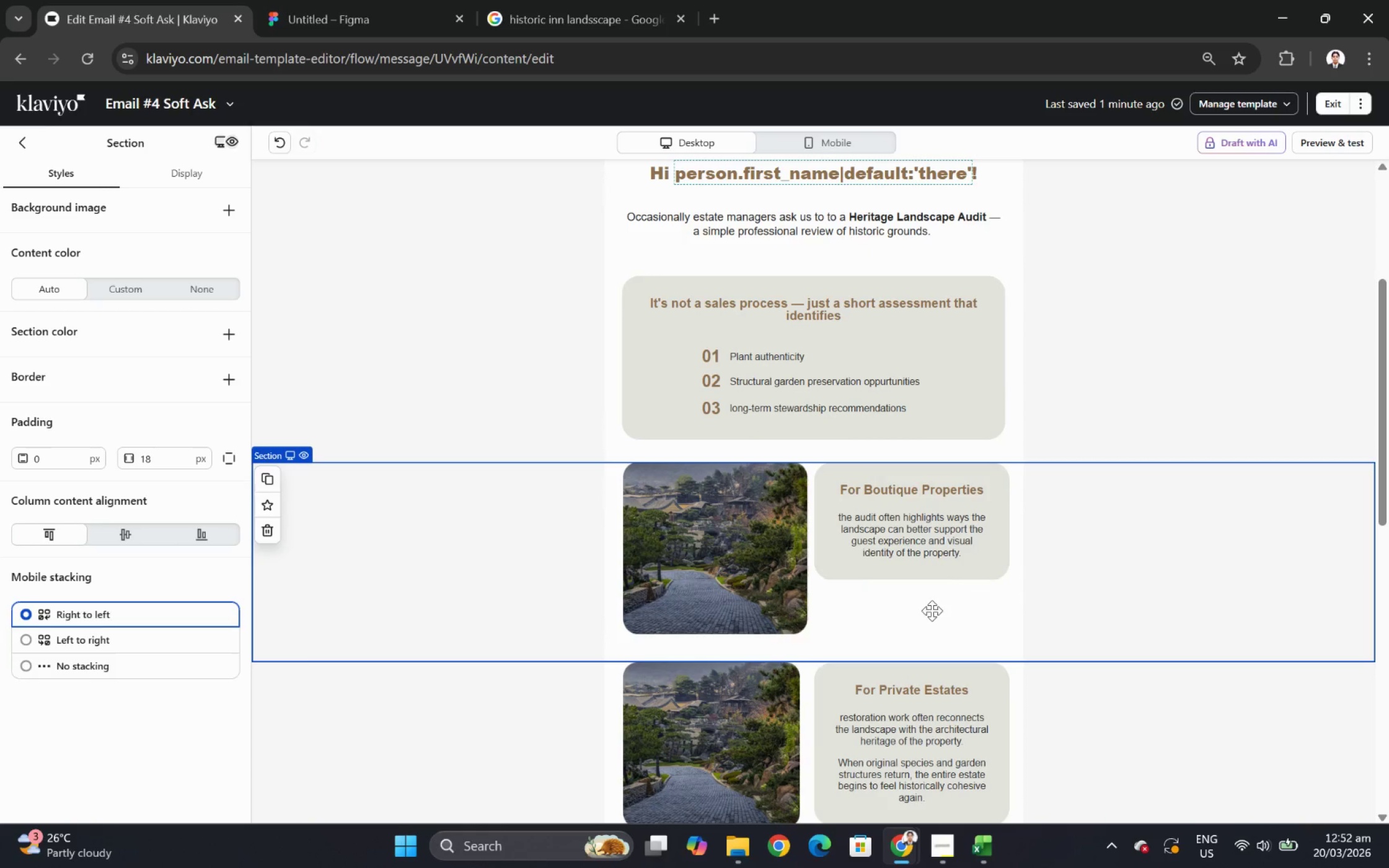 
wait(5.17)
 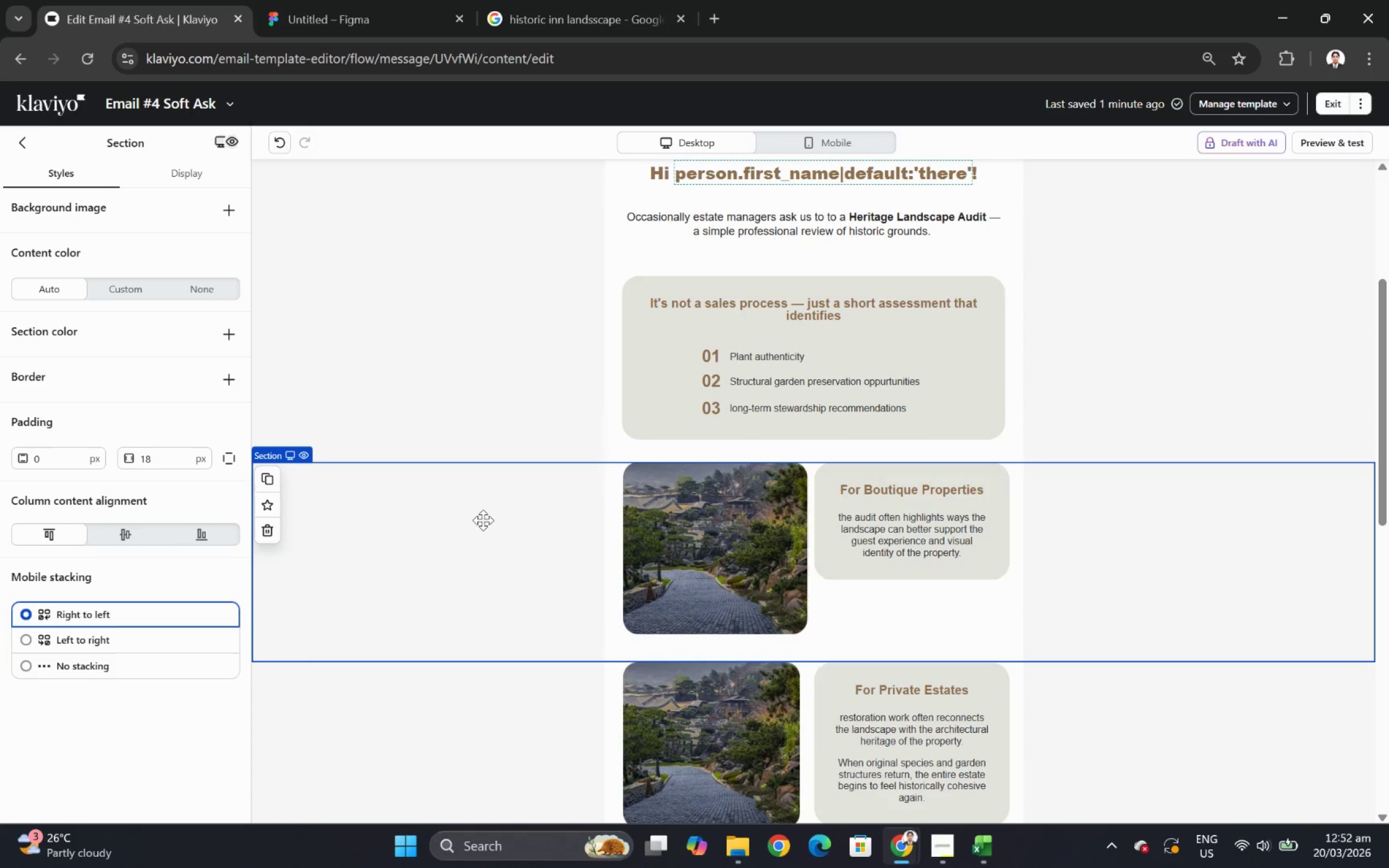 
left_click_drag(start_coordinate=[928, 592], to_coordinate=[937, 481])
 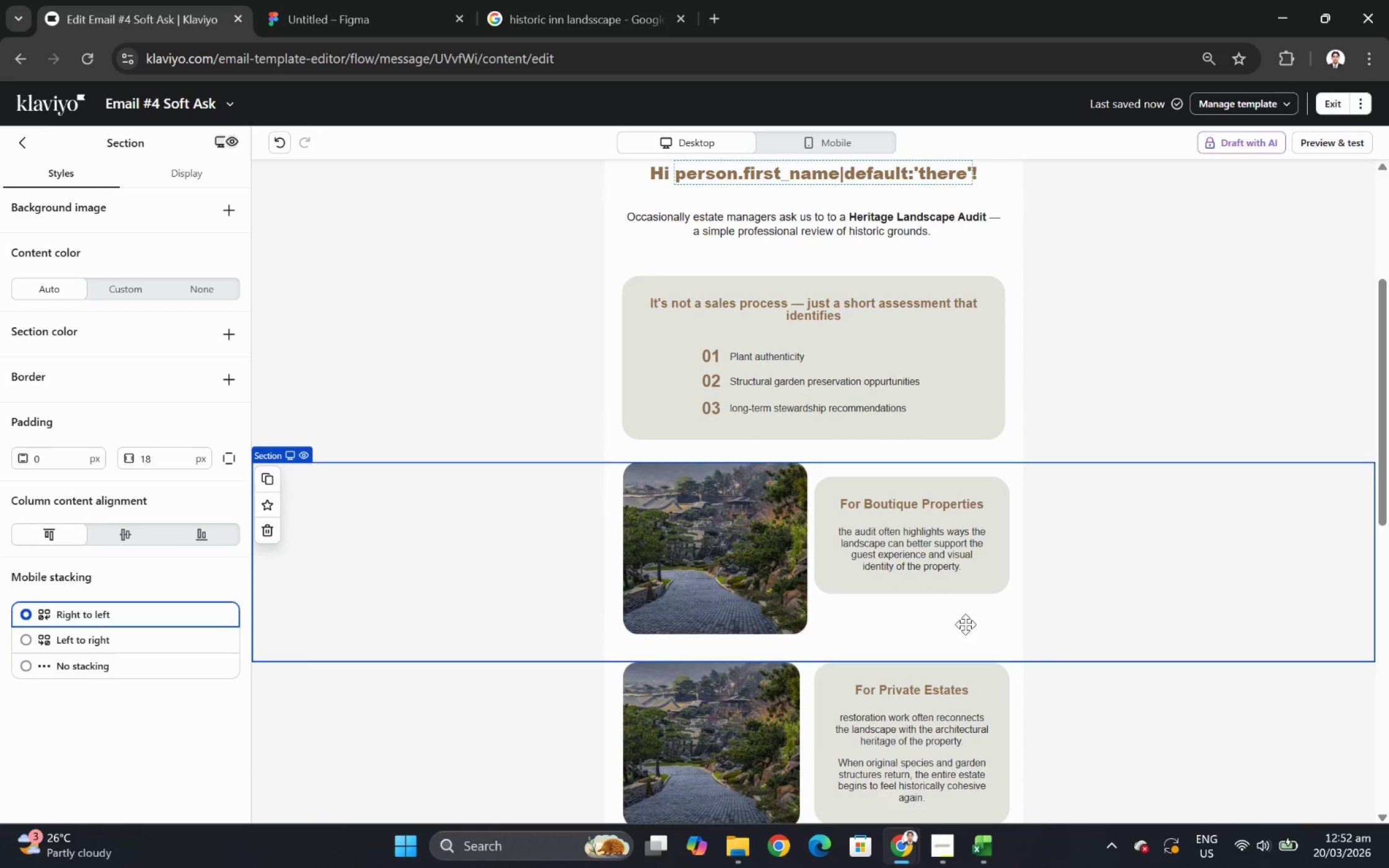 
left_click_drag(start_coordinate=[927, 601], to_coordinate=[940, 603])
 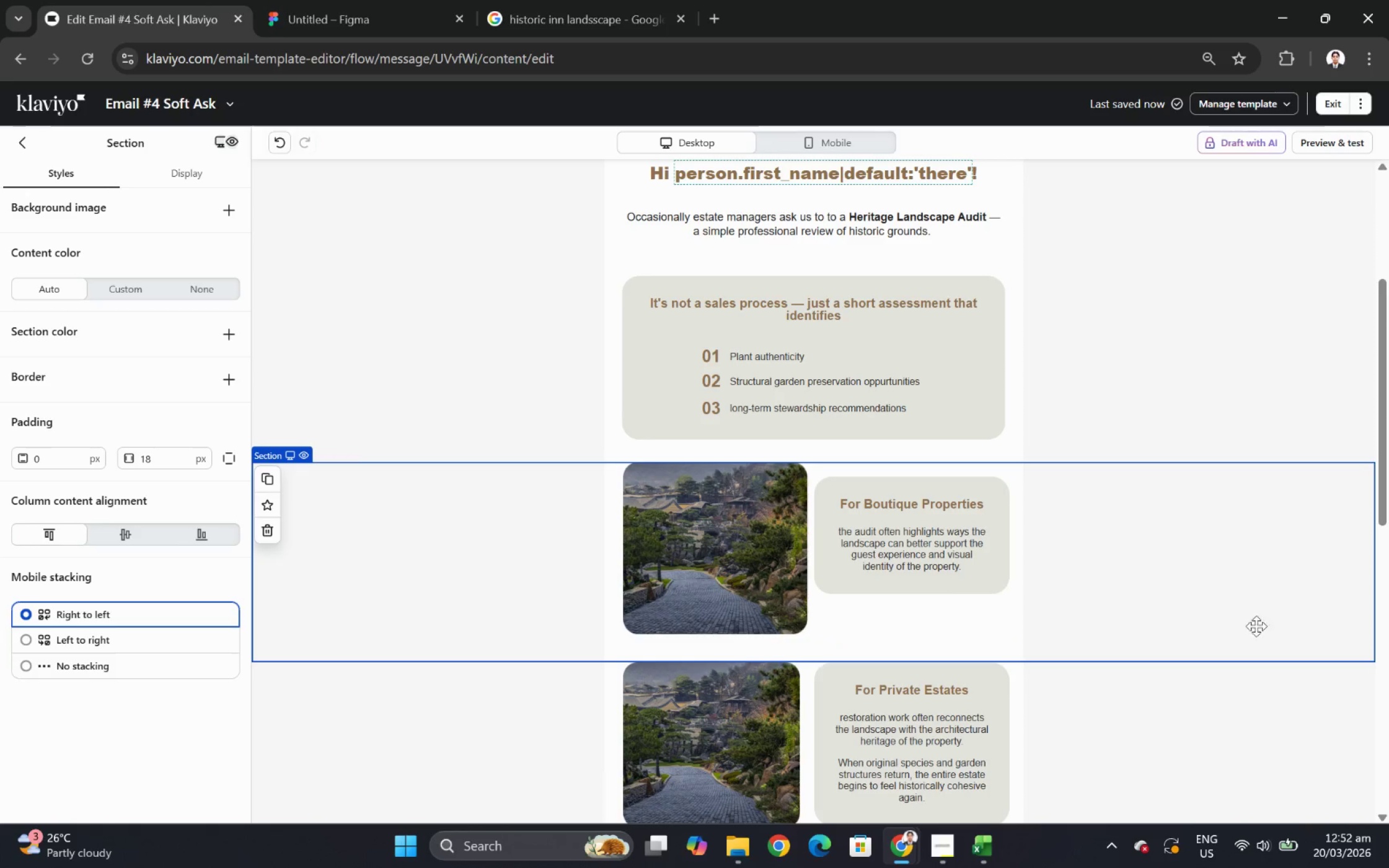 
left_click([414, 556])
 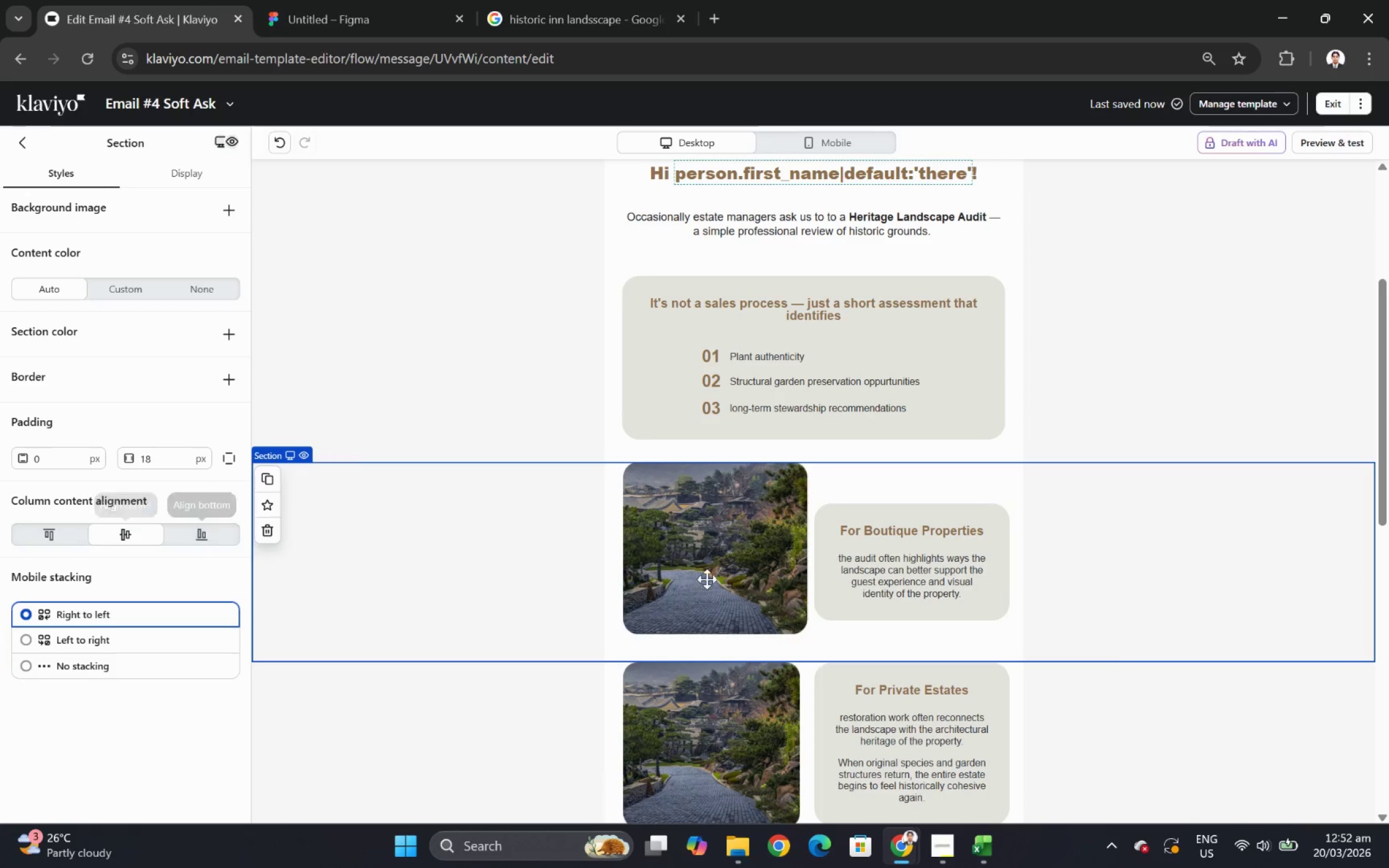 
left_click([1210, 747])
 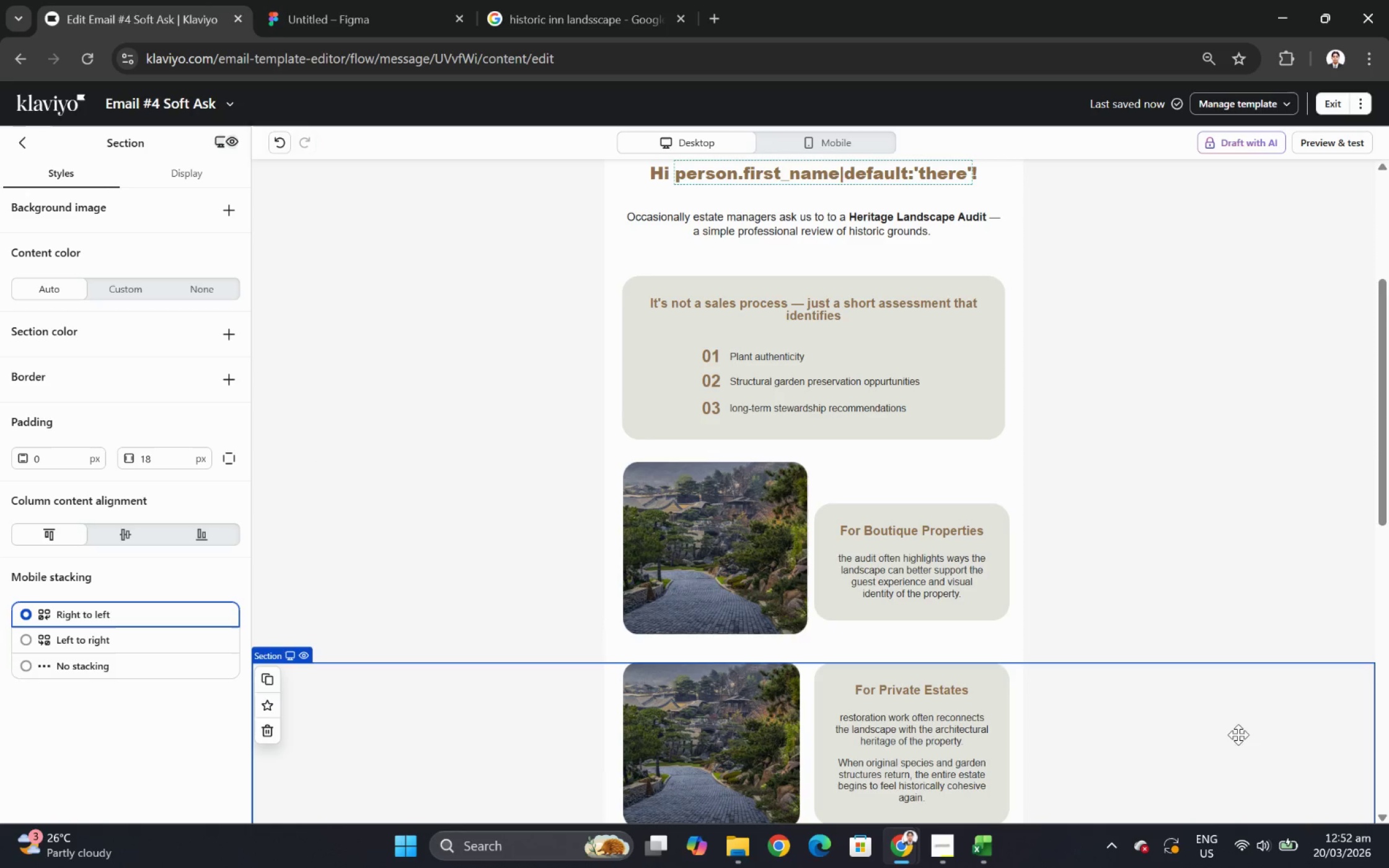 
scroll: coordinate [1235, 673], scroll_direction: down, amount: 2.0
 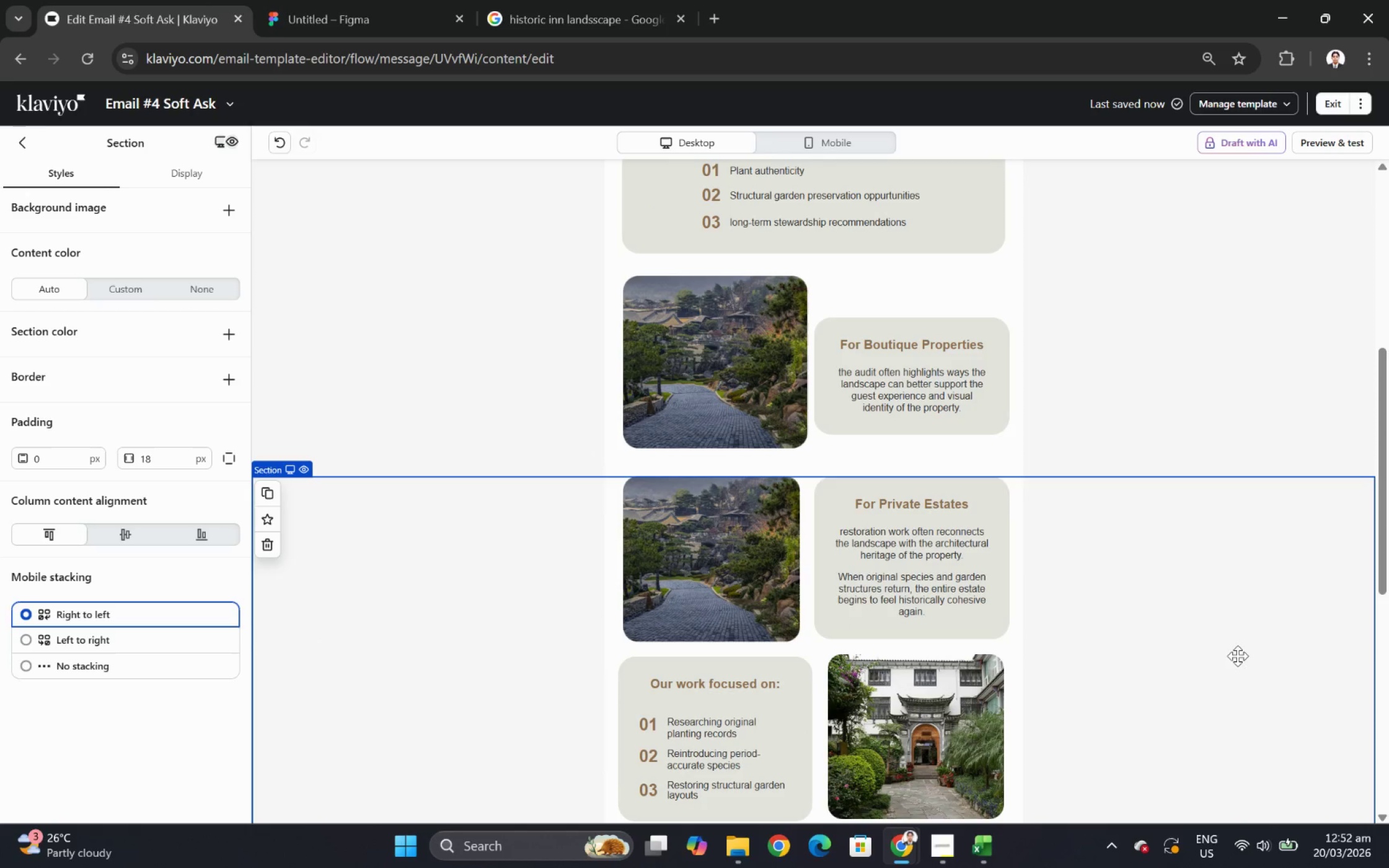 
scroll: coordinate [1239, 655], scroll_direction: up, amount: 3.0
 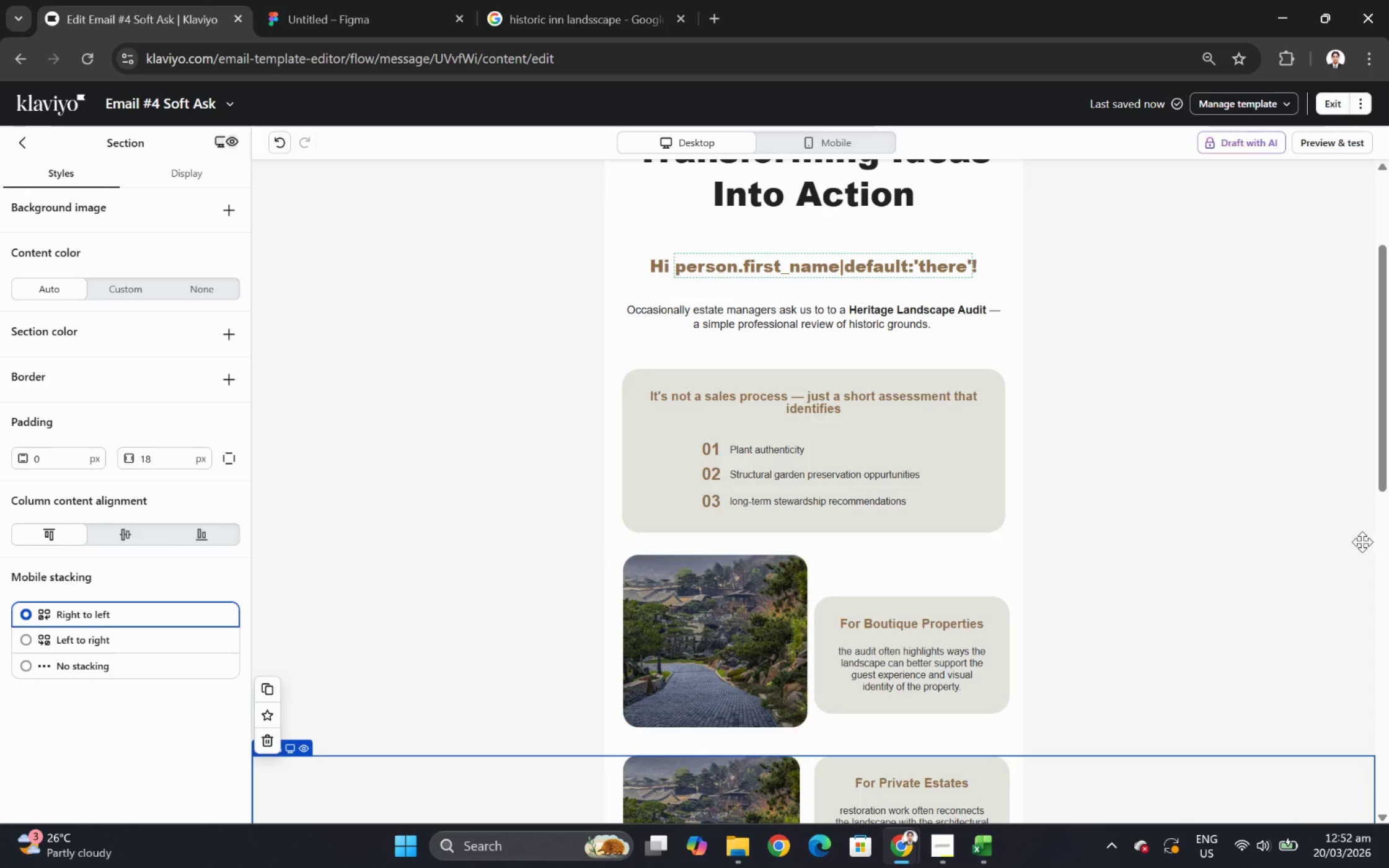 
wait(7.21)
 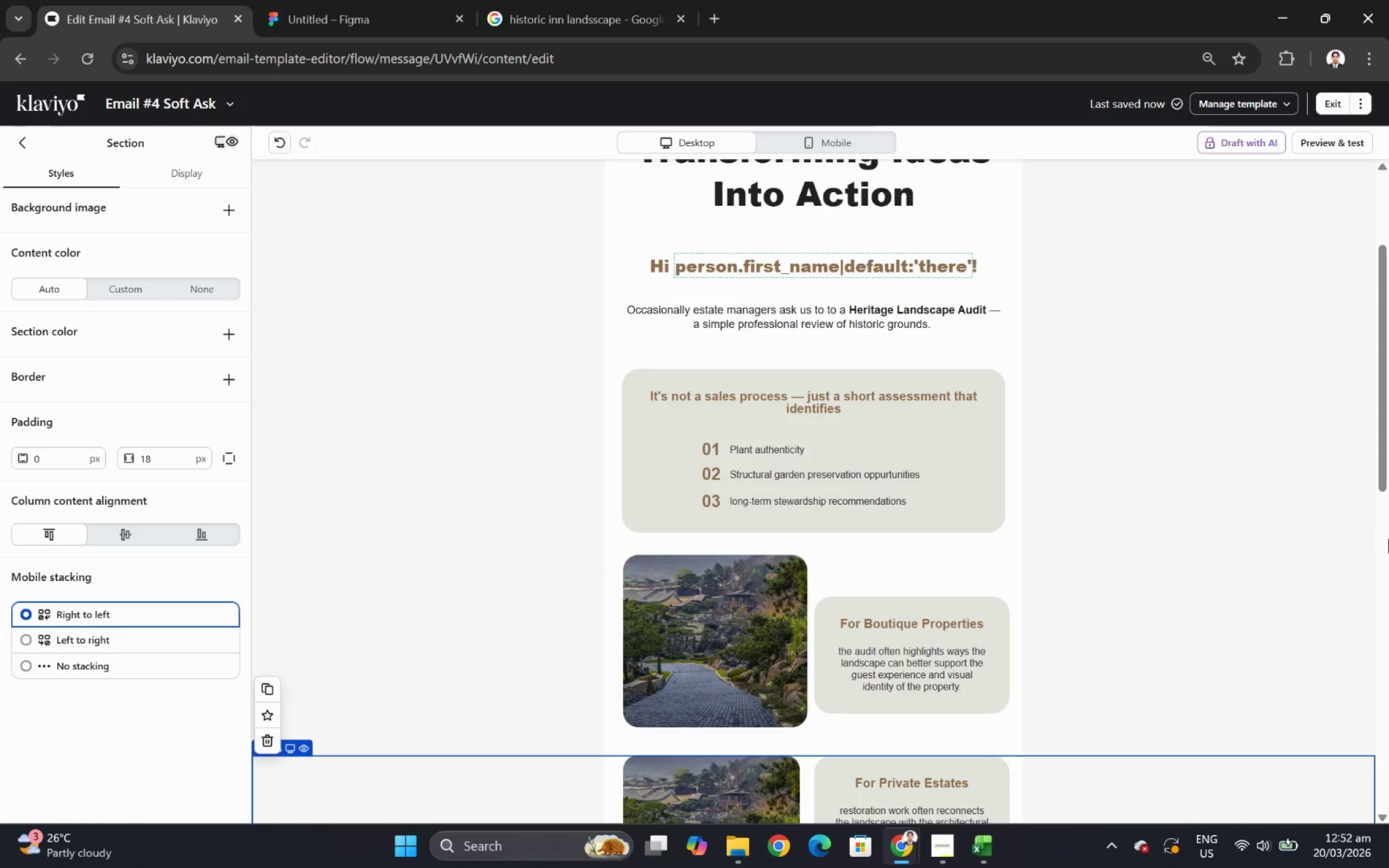 
left_click([897, 491])
 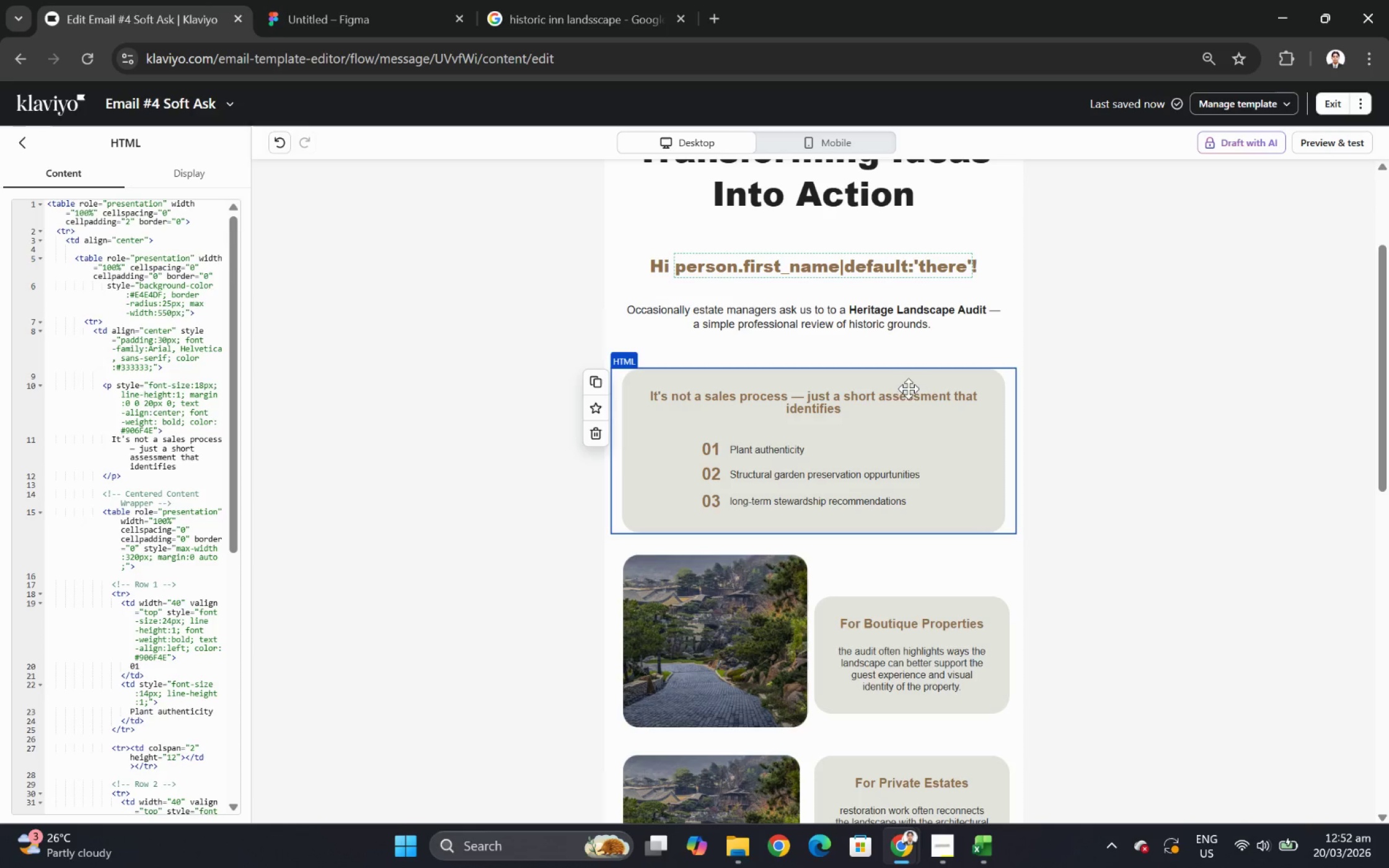 
wait(6.28)
 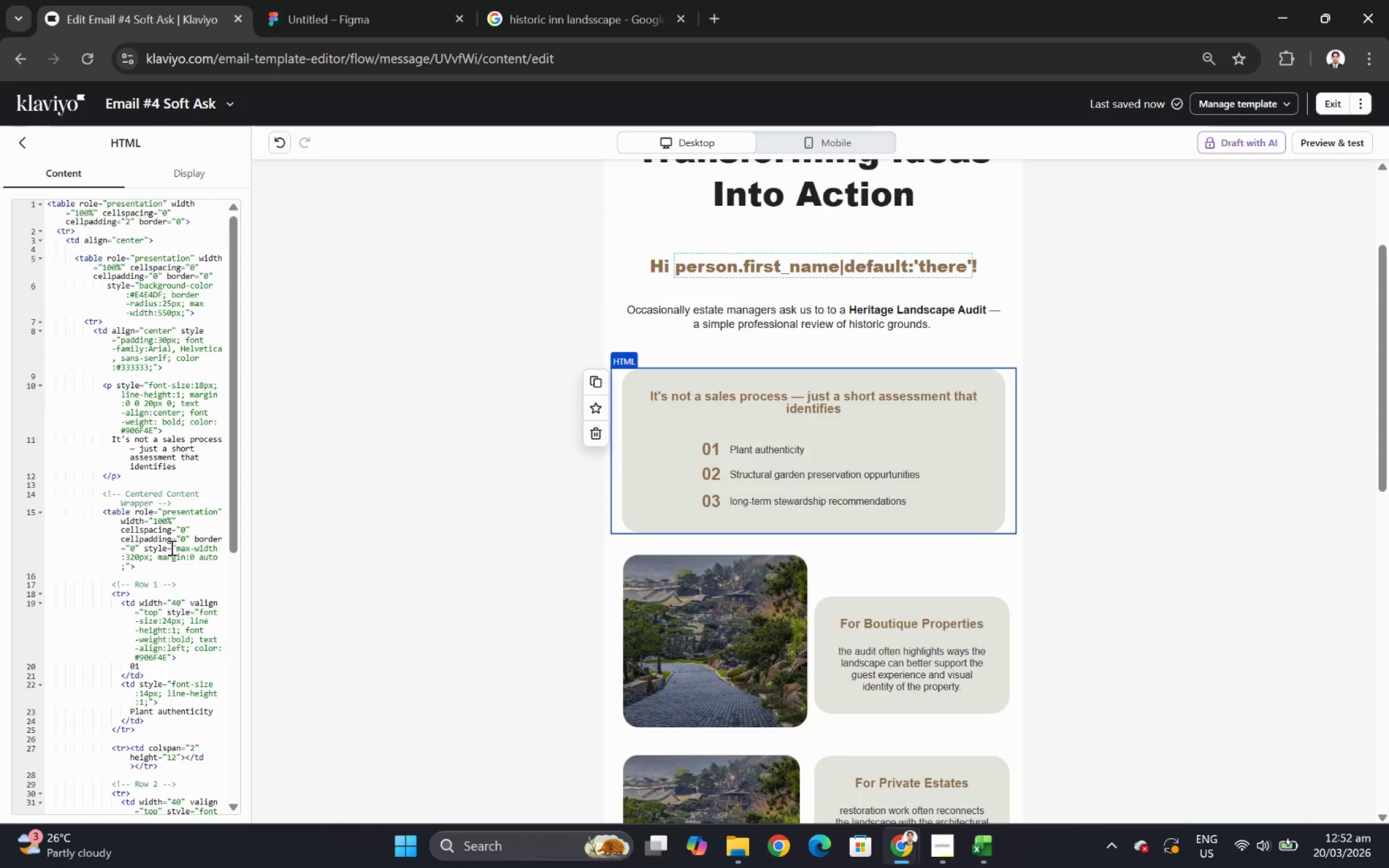 
left_click([599, 381])
 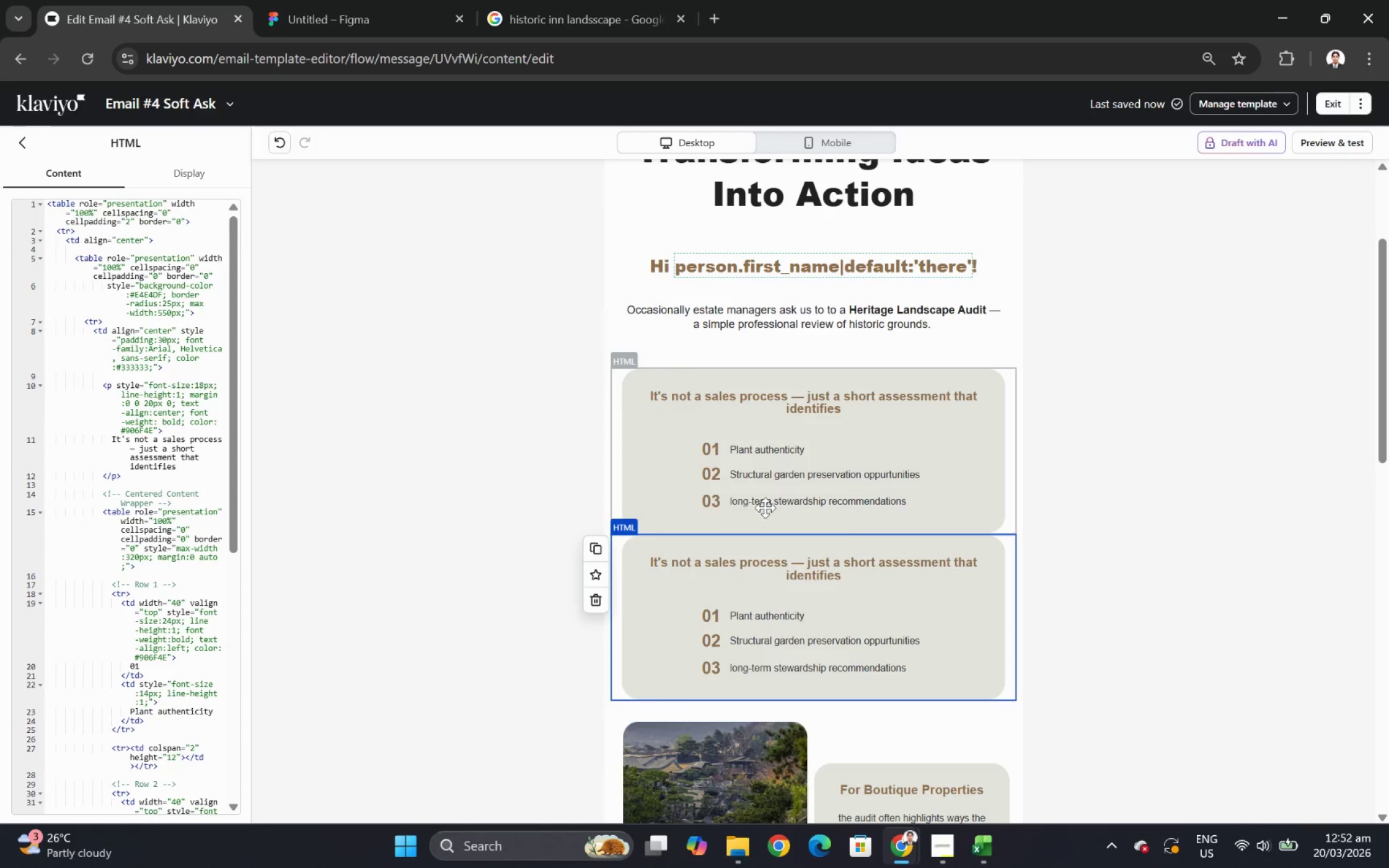 
left_click([840, 570])
 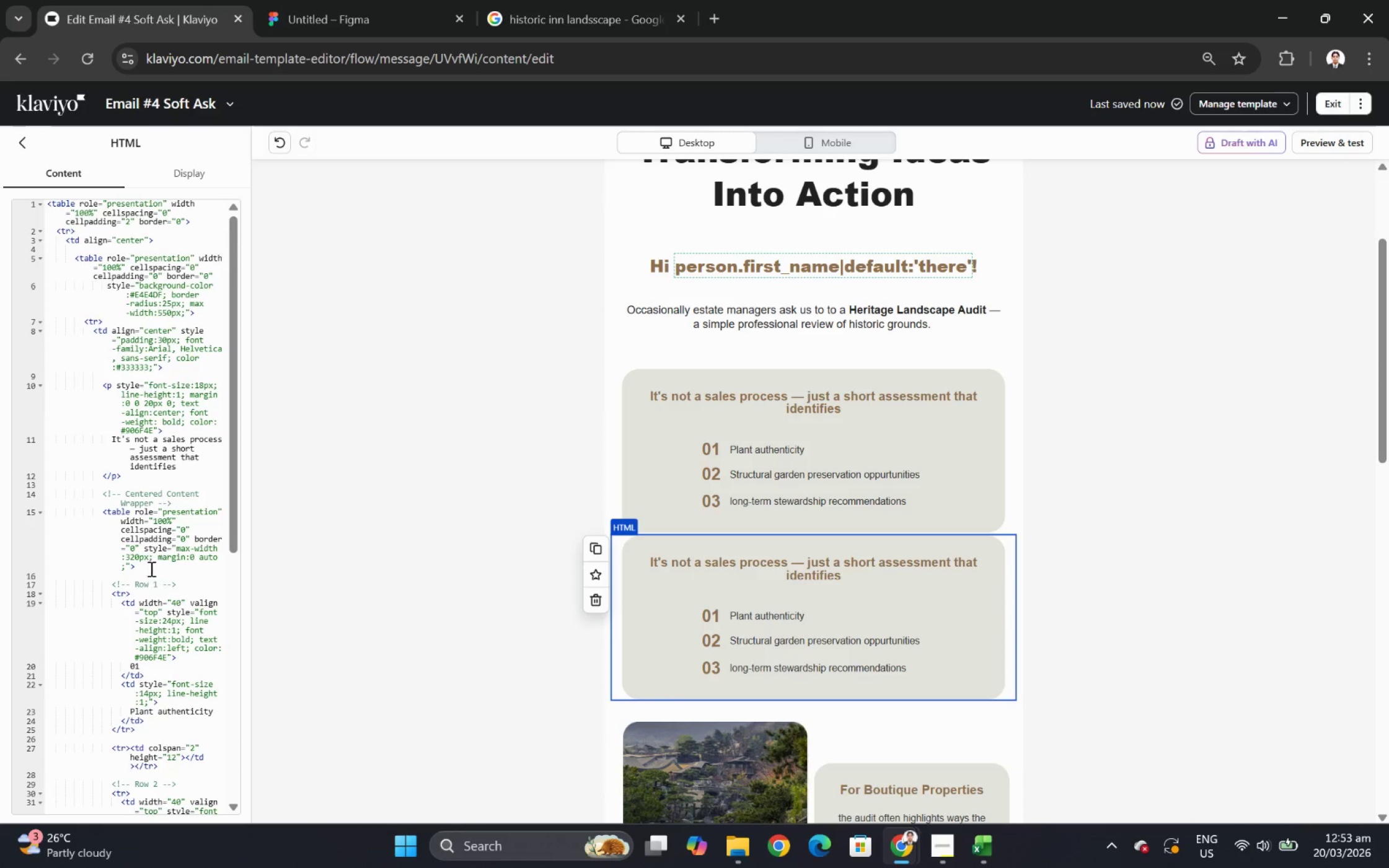 
wait(10.8)
 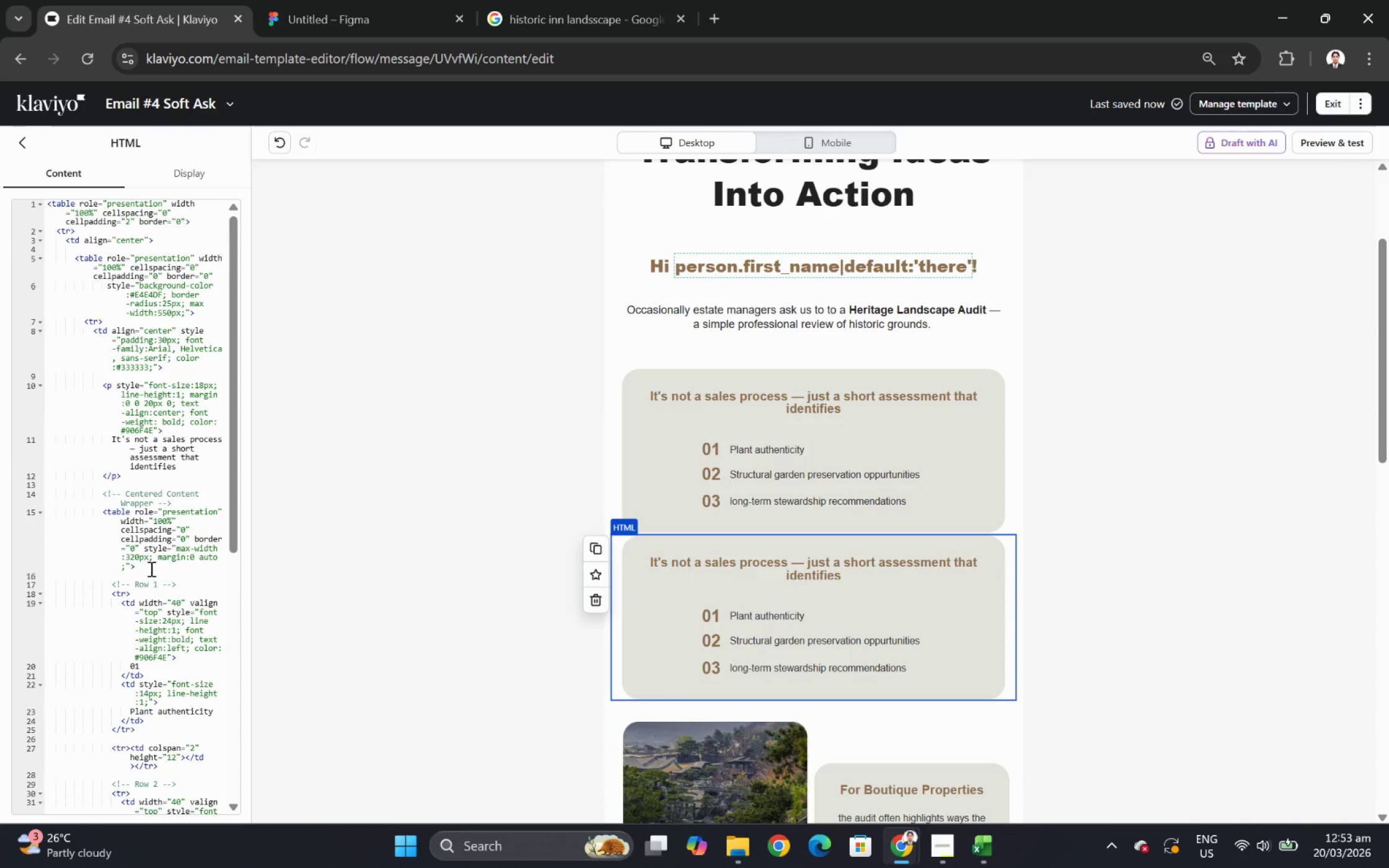 
left_click_drag(start_coordinate=[141, 477], to_coordinate=[73, 260])
 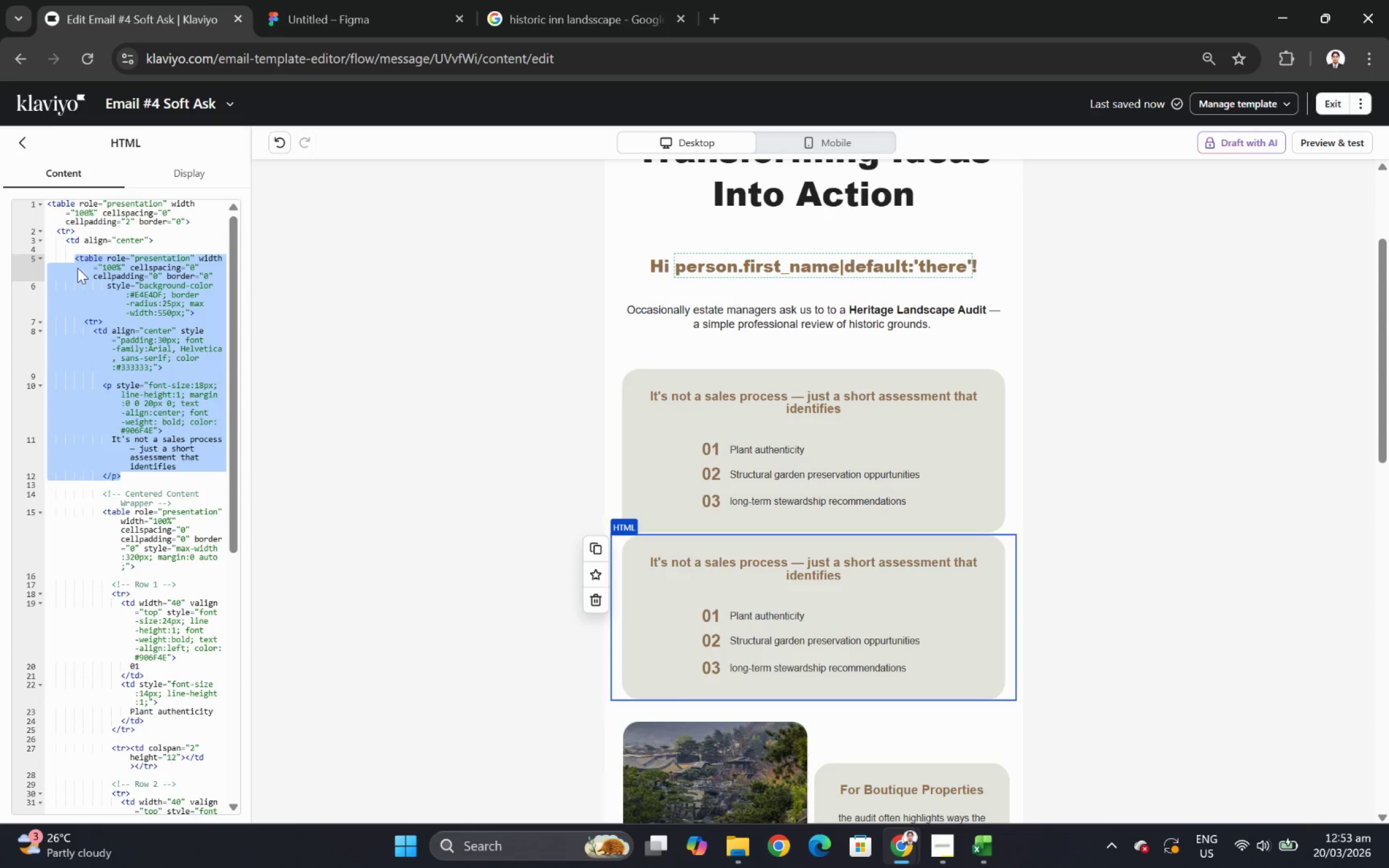 
key(Backspace)
 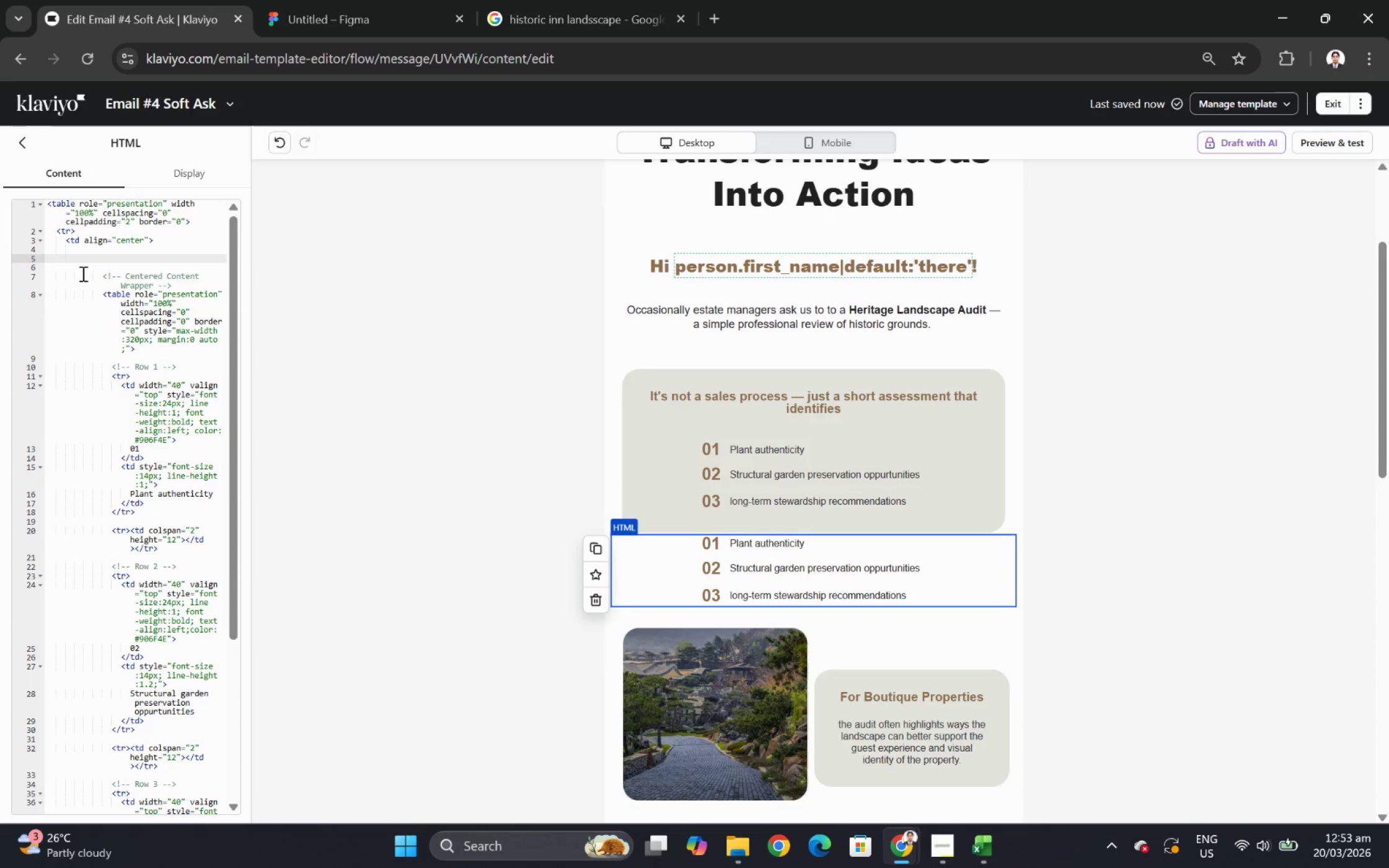 
key(Control+Z)
 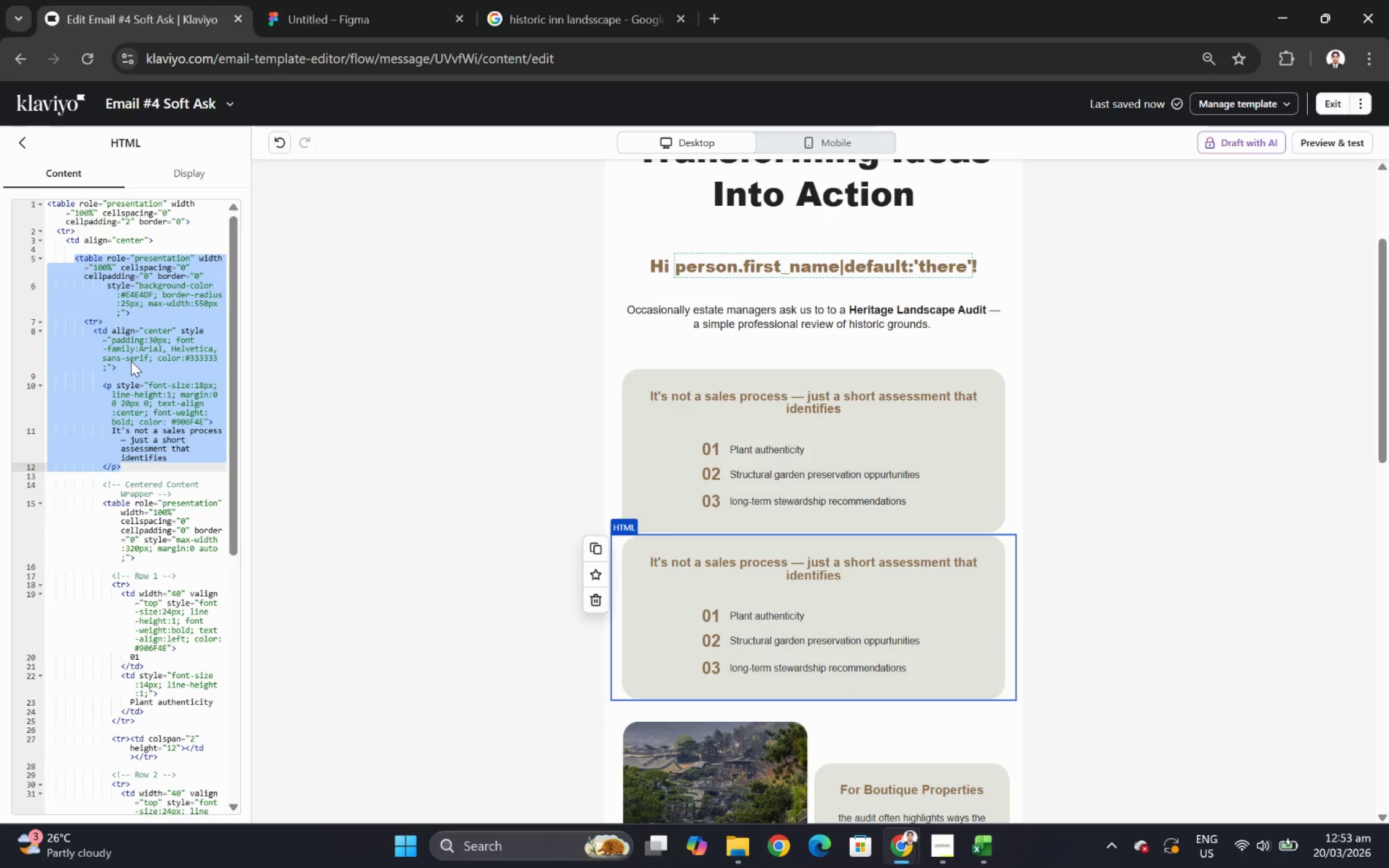 
hold_key(key=ShiftLeft, duration=1.01)
left_click([125, 349])
 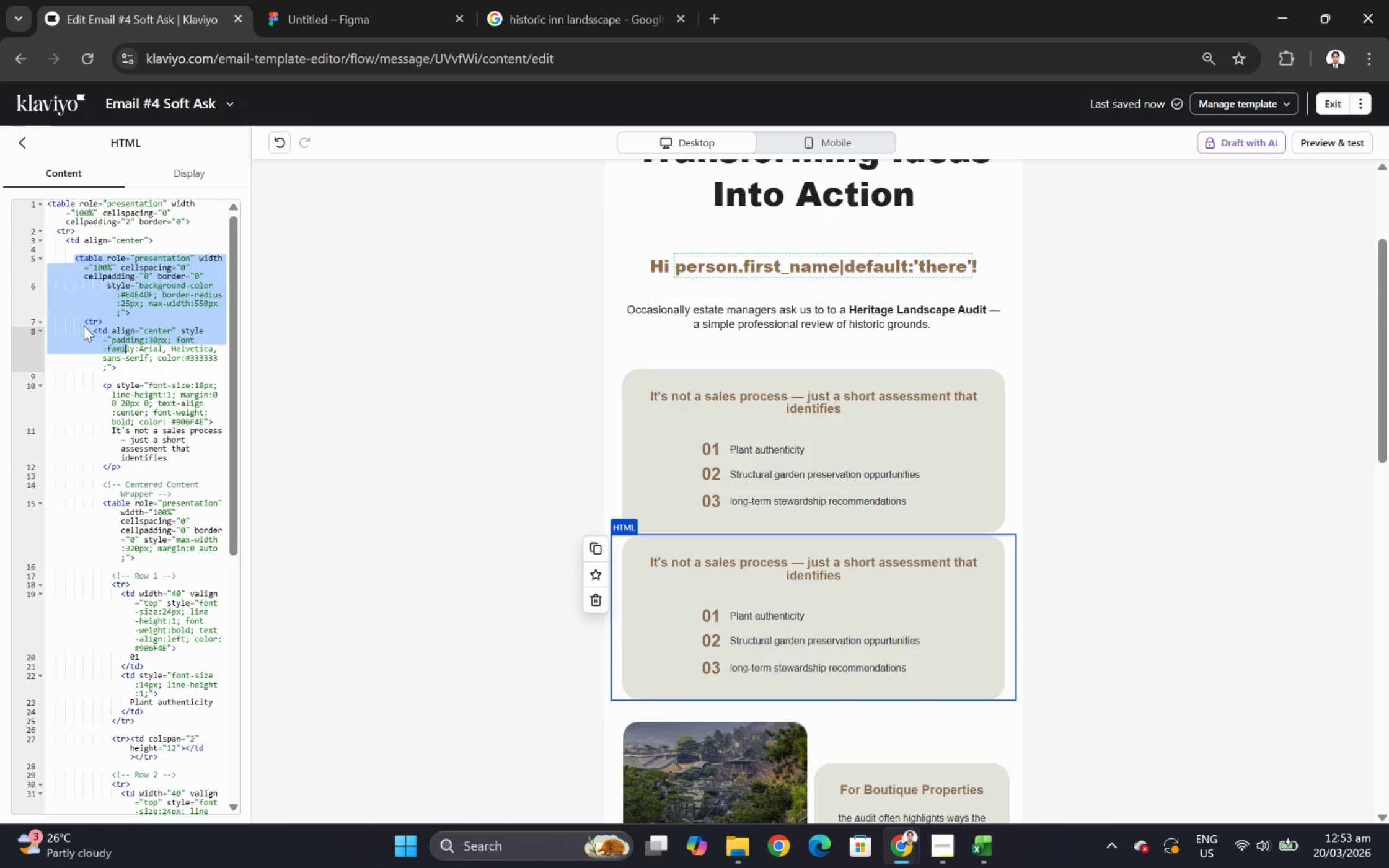 
left_click([76, 321])
 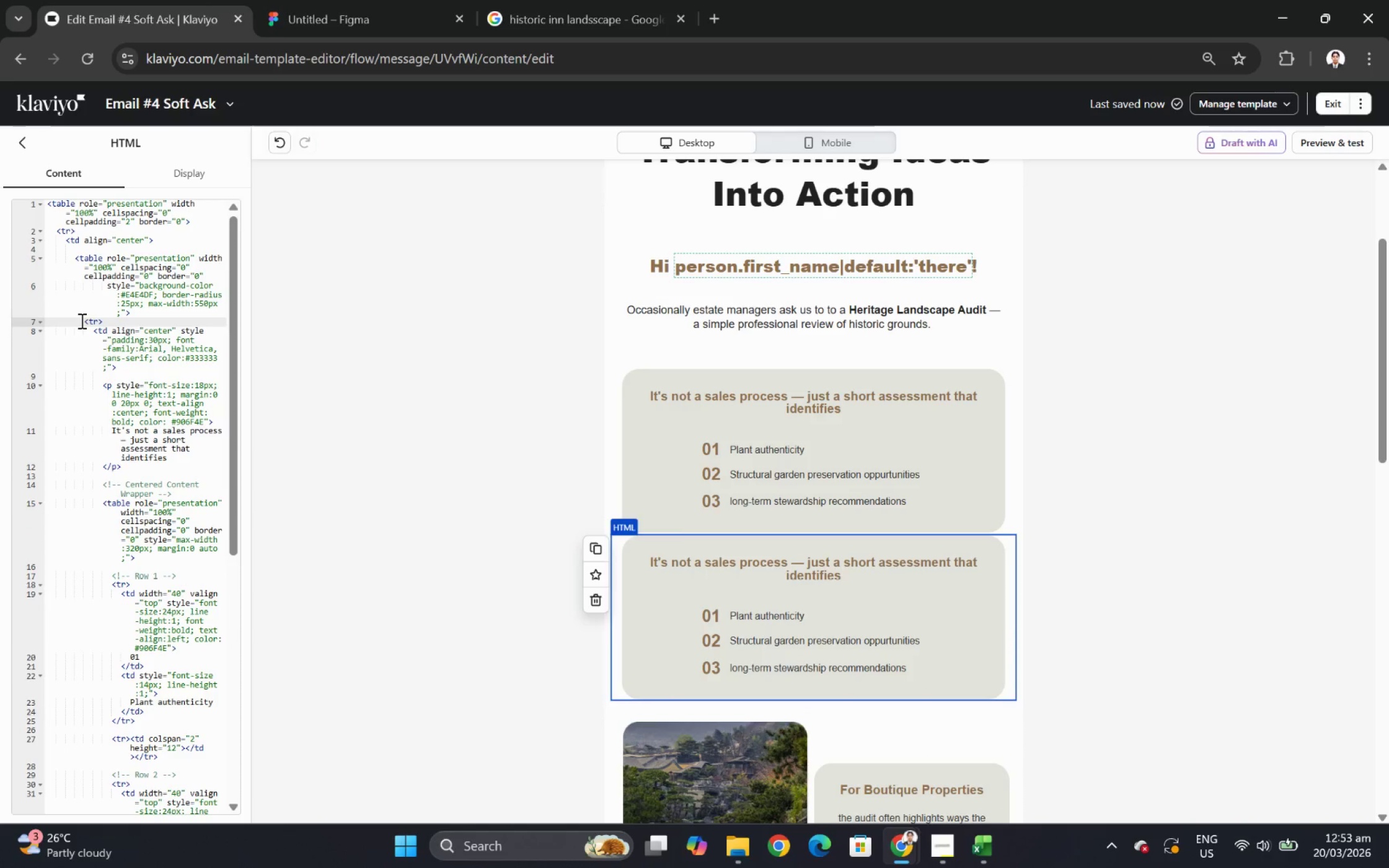 
left_click_drag(start_coordinate=[81, 321], to_coordinate=[179, 458])
 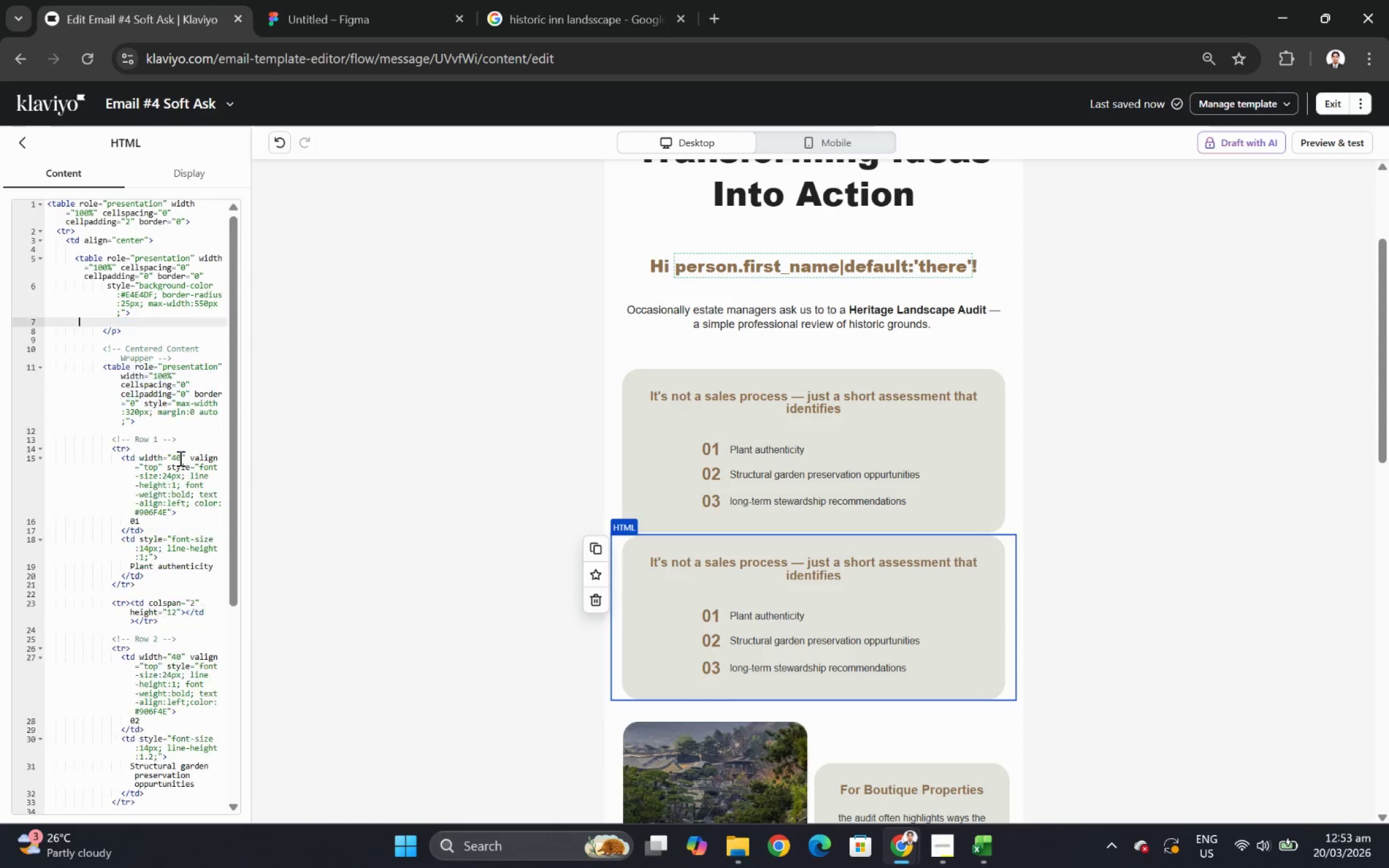 
key(Backspace)
 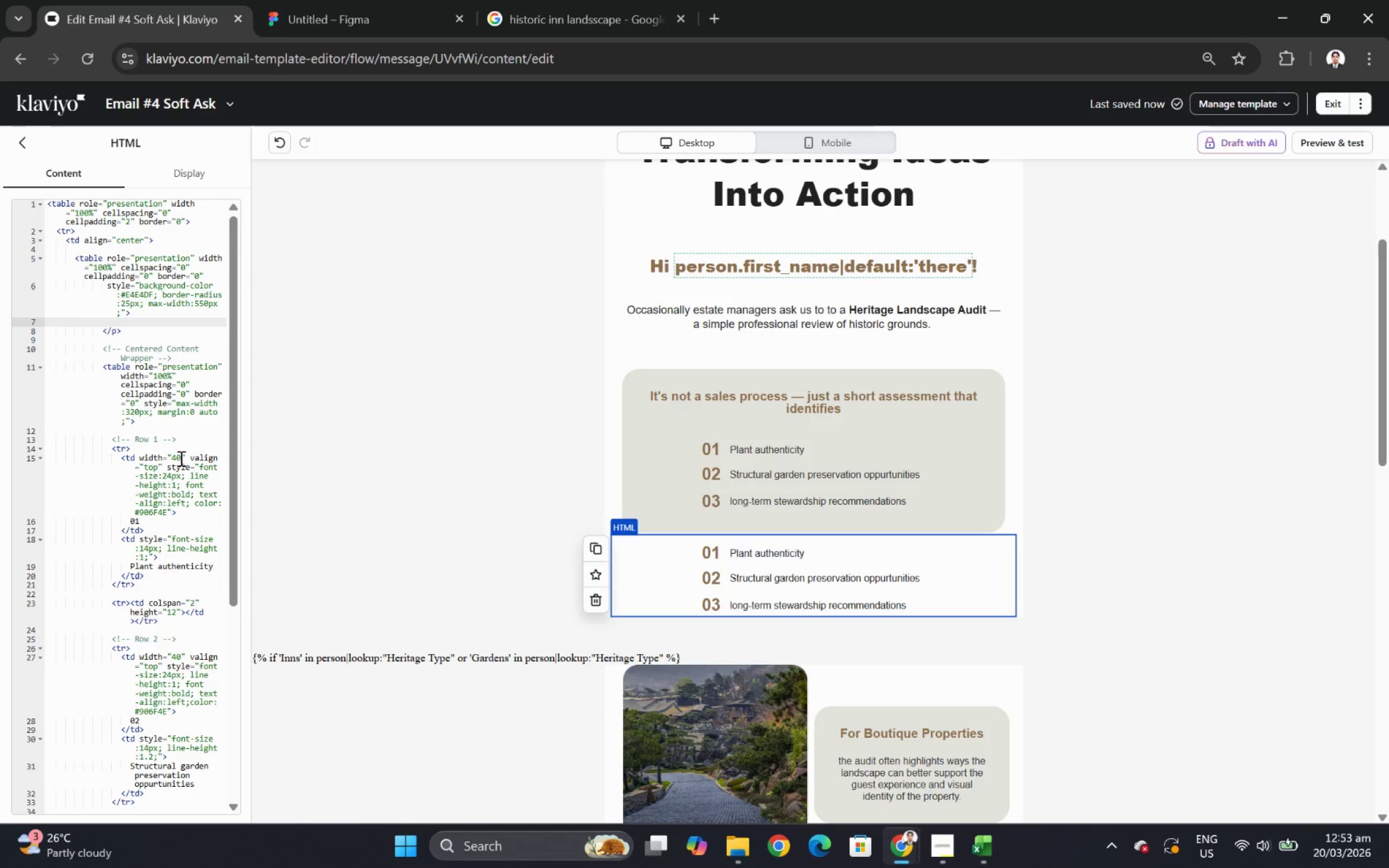 
key(Control+Z)
 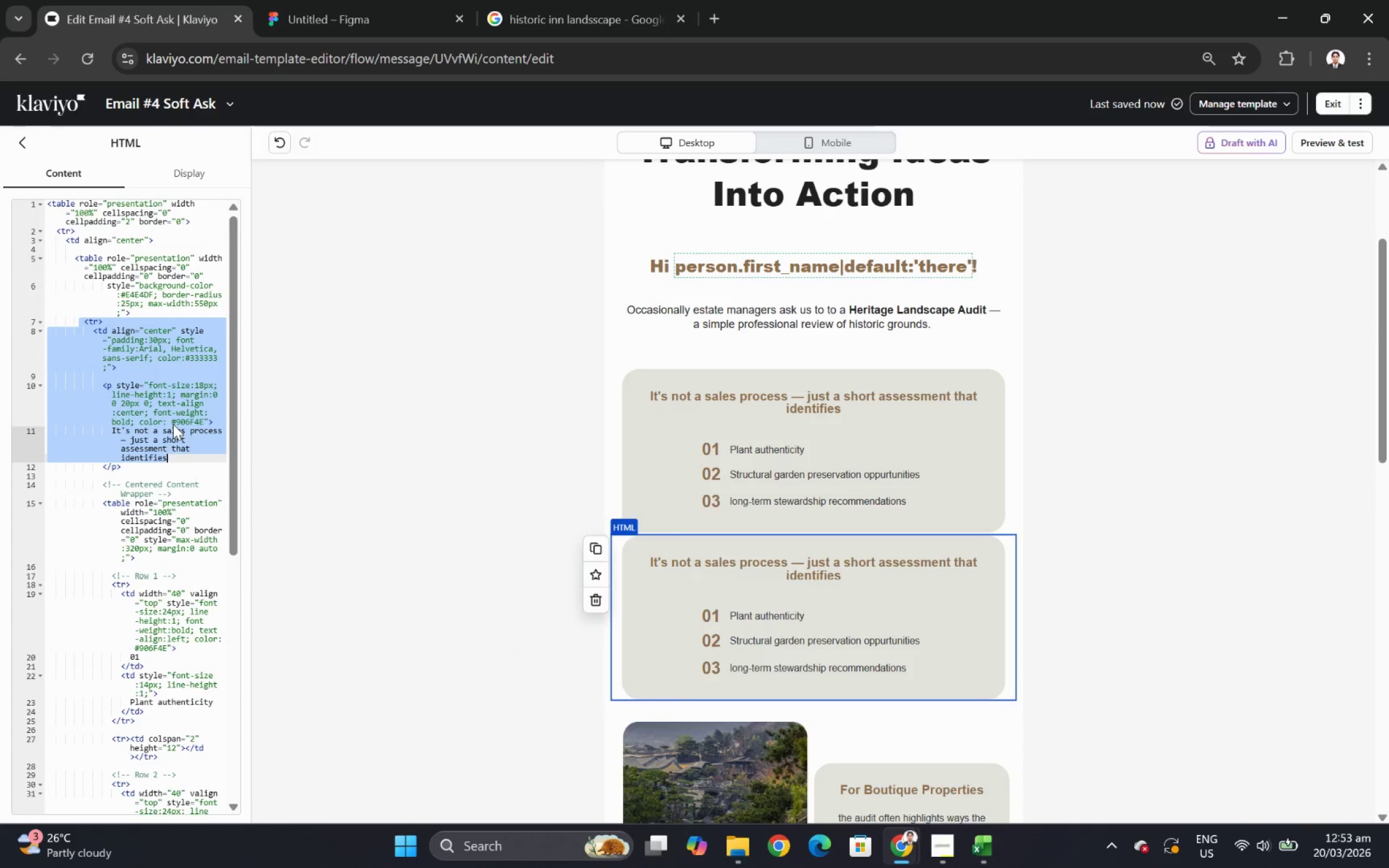 
wait(6.16)
 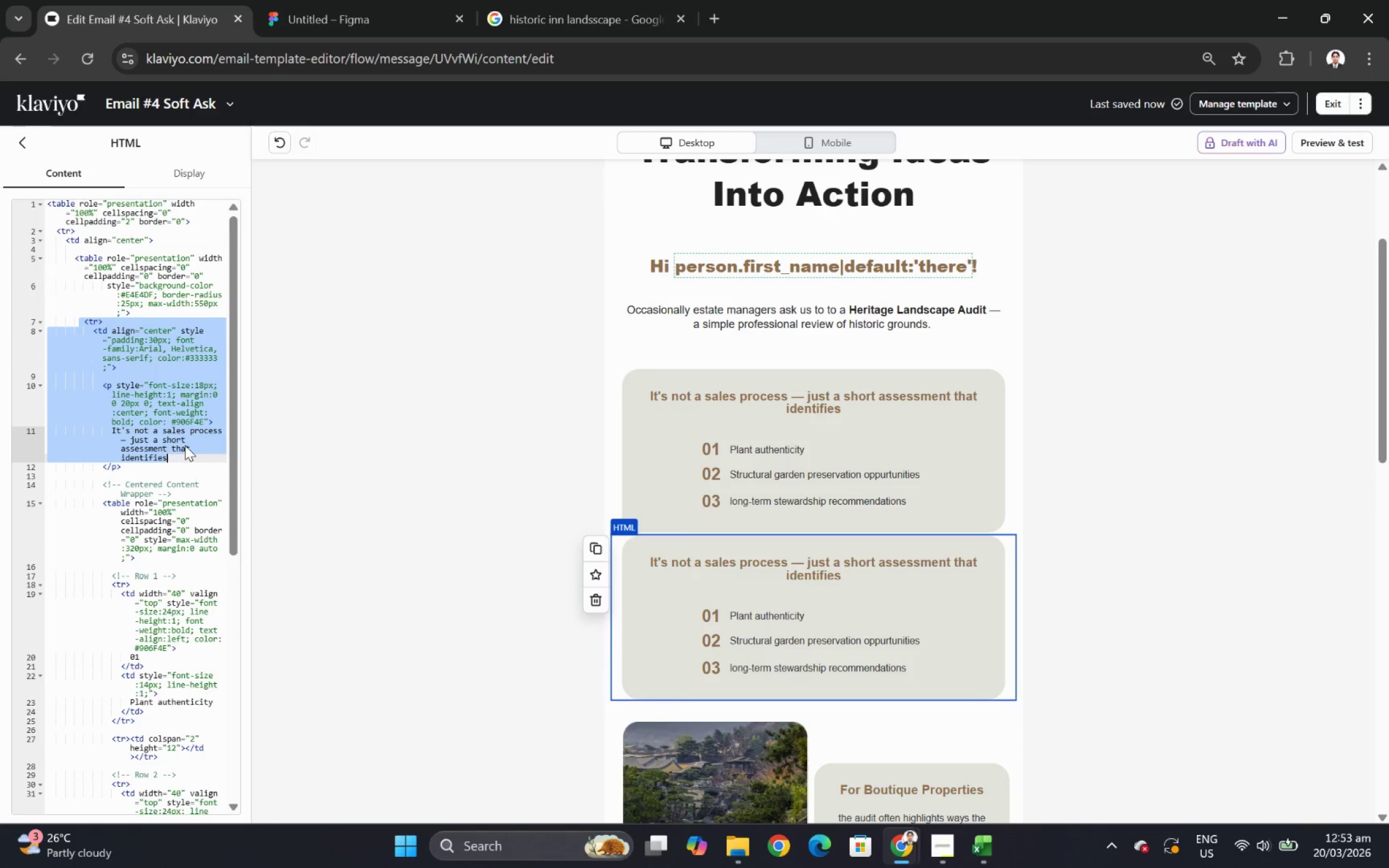 
left_click([169, 412])
 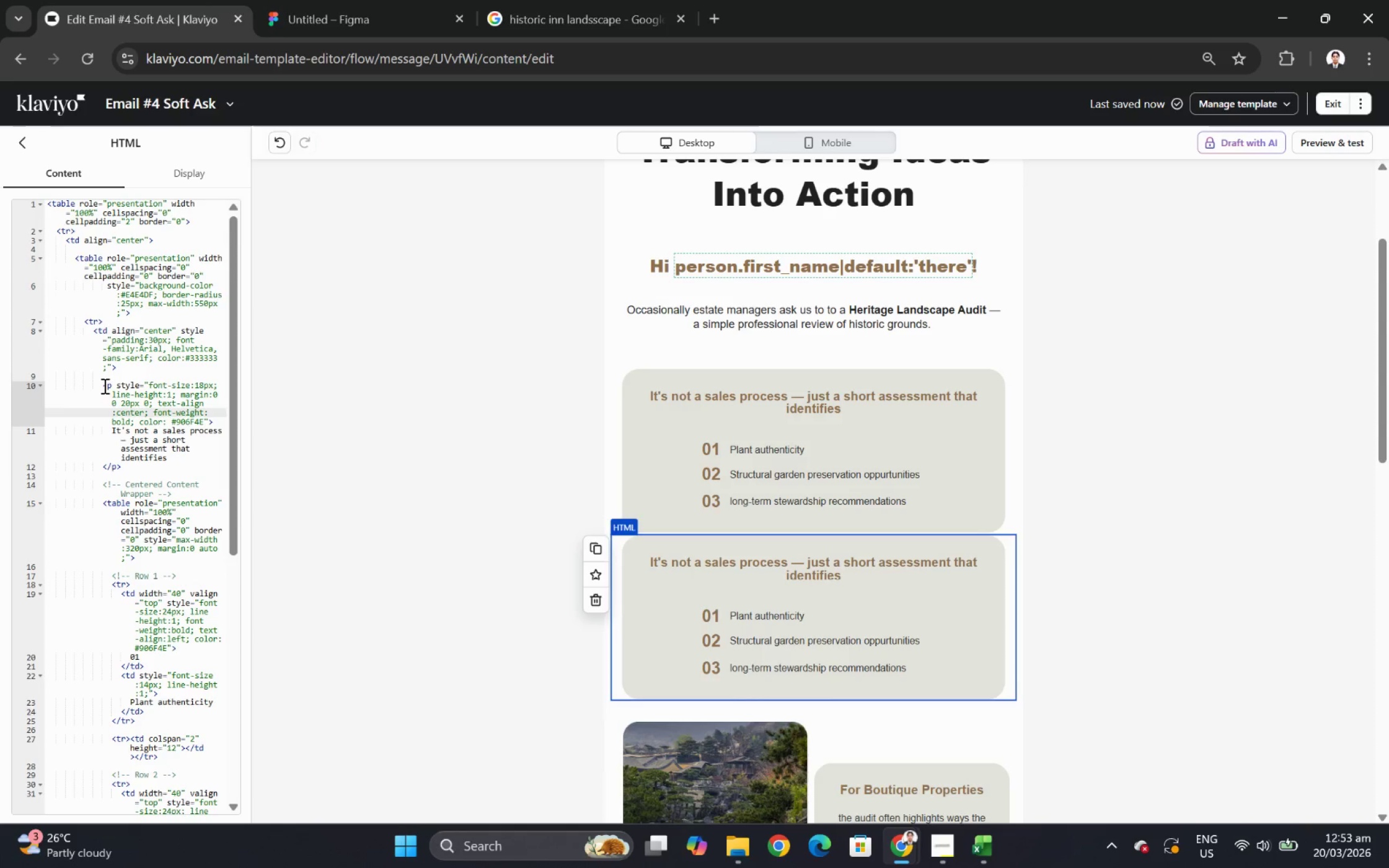 
left_click_drag(start_coordinate=[103, 385], to_coordinate=[196, 470])
 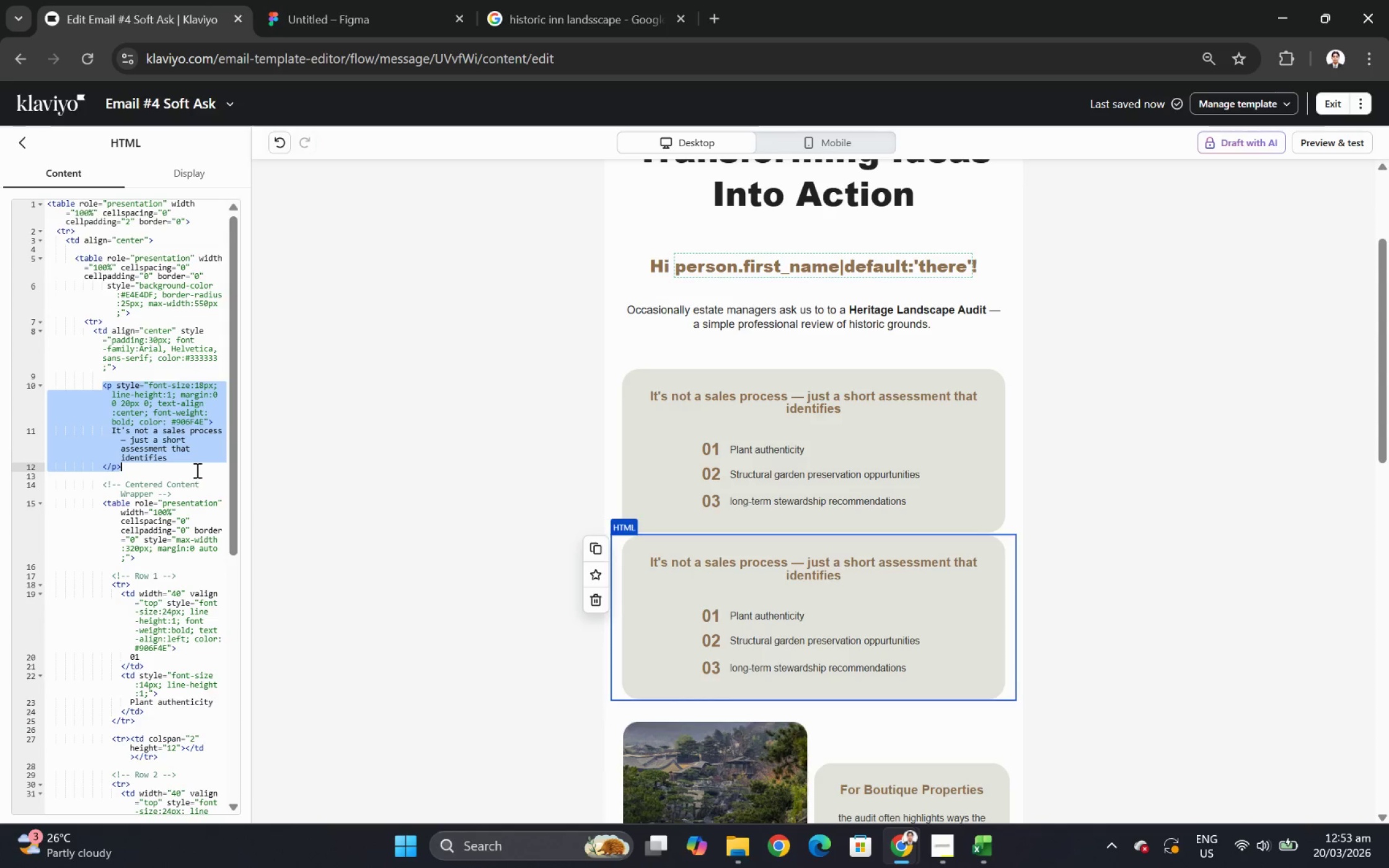 
key(Backspace)
 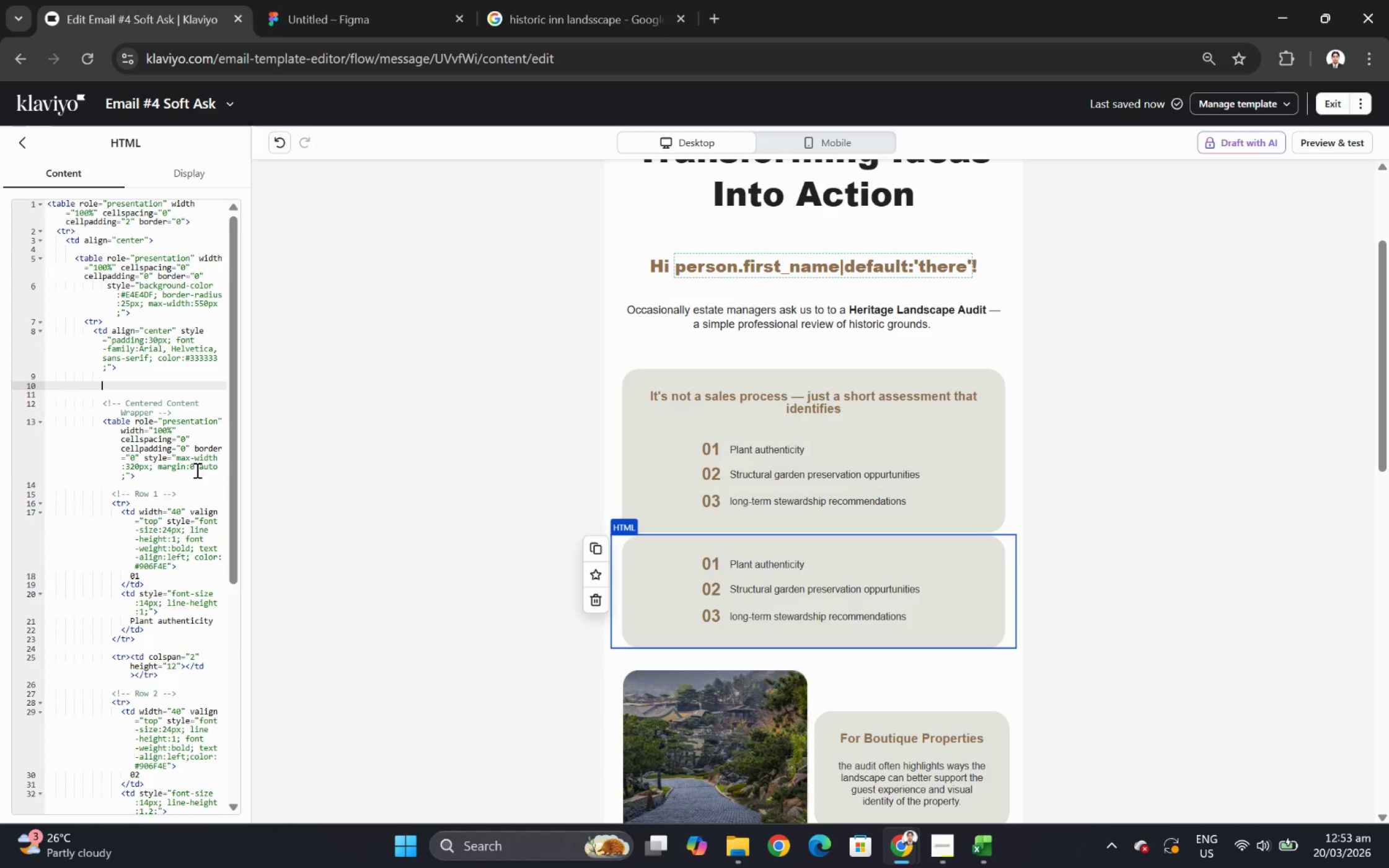 
key(Backspace)
 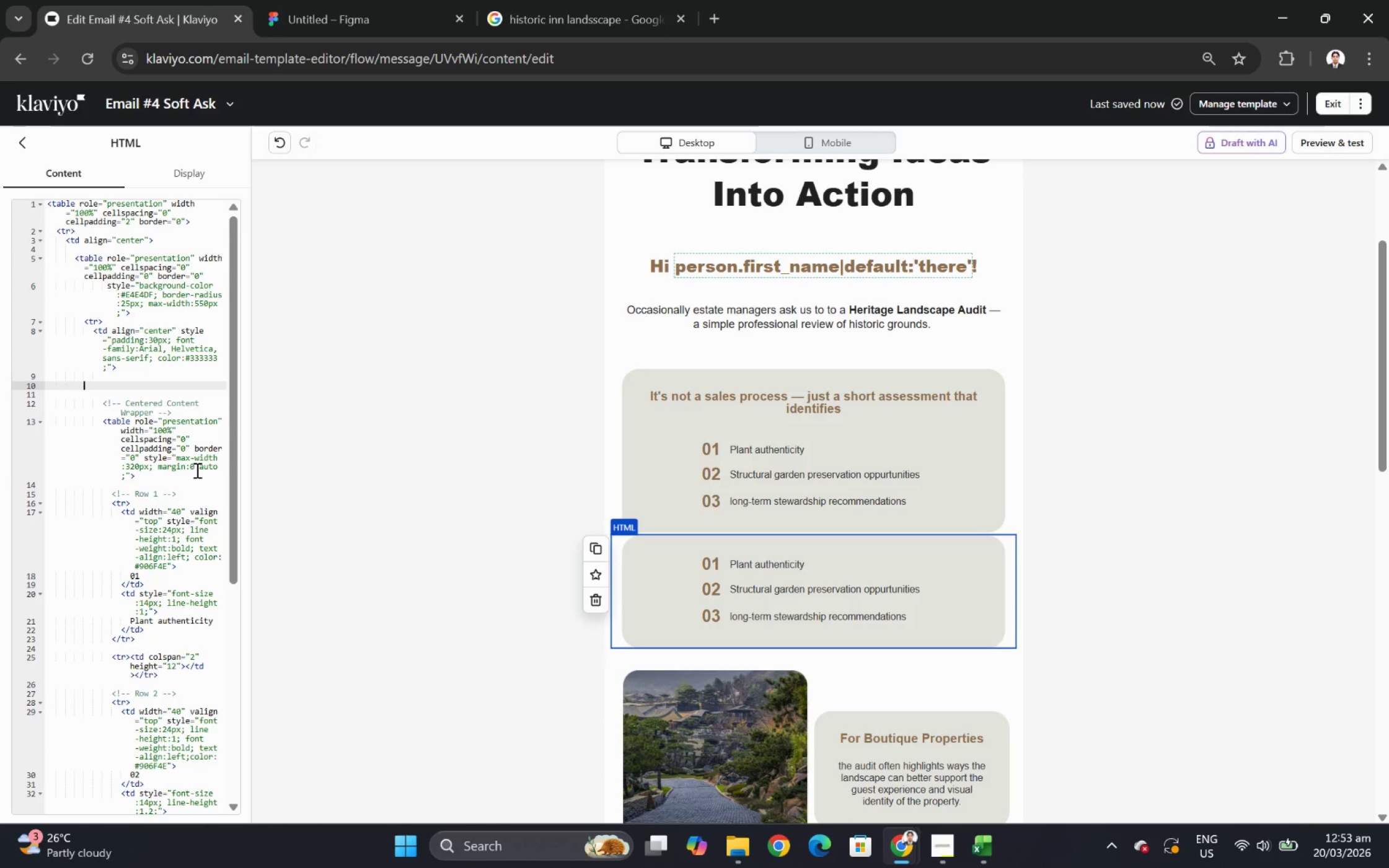 
key(Backspace)
 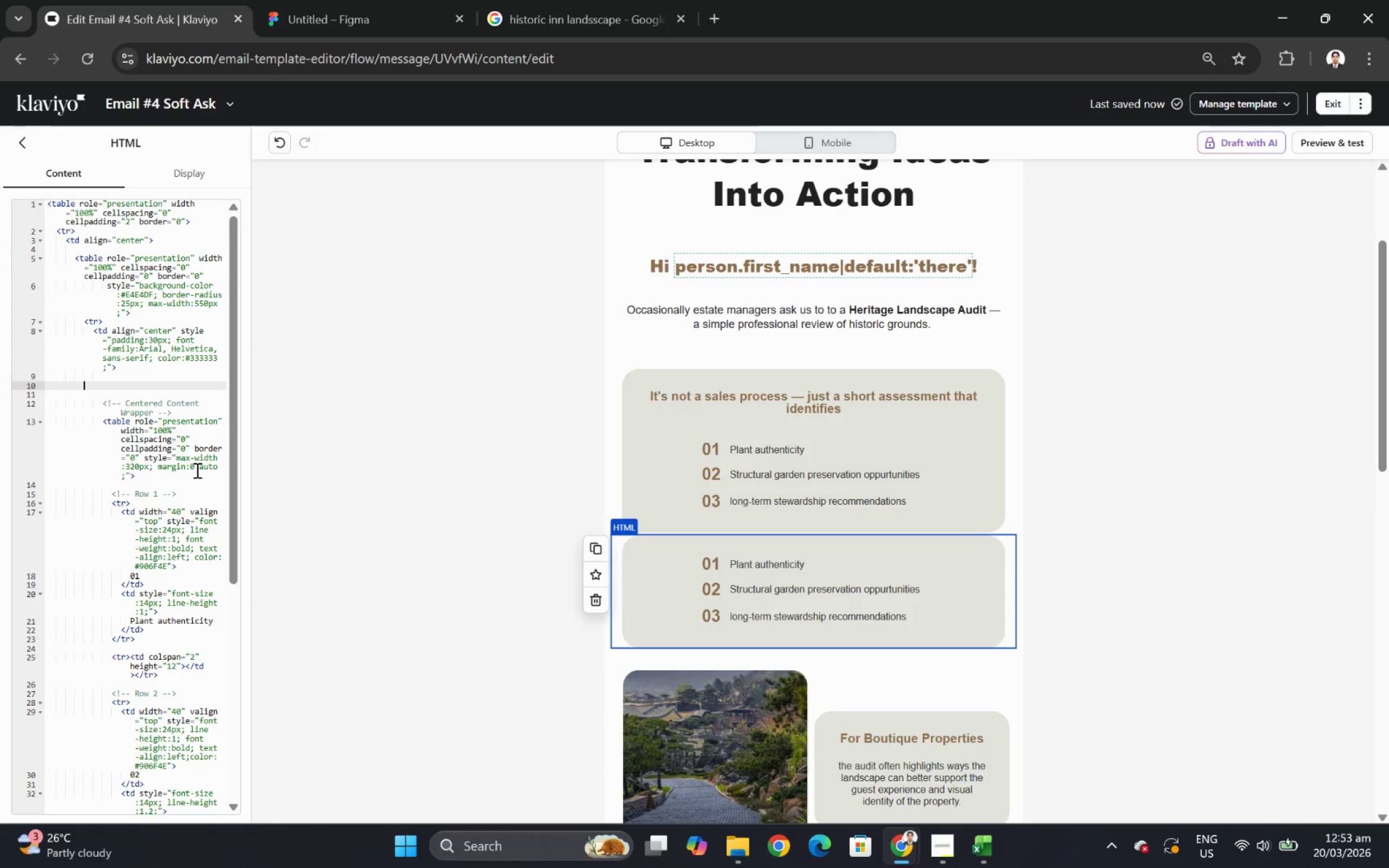 
key(Backspace)
 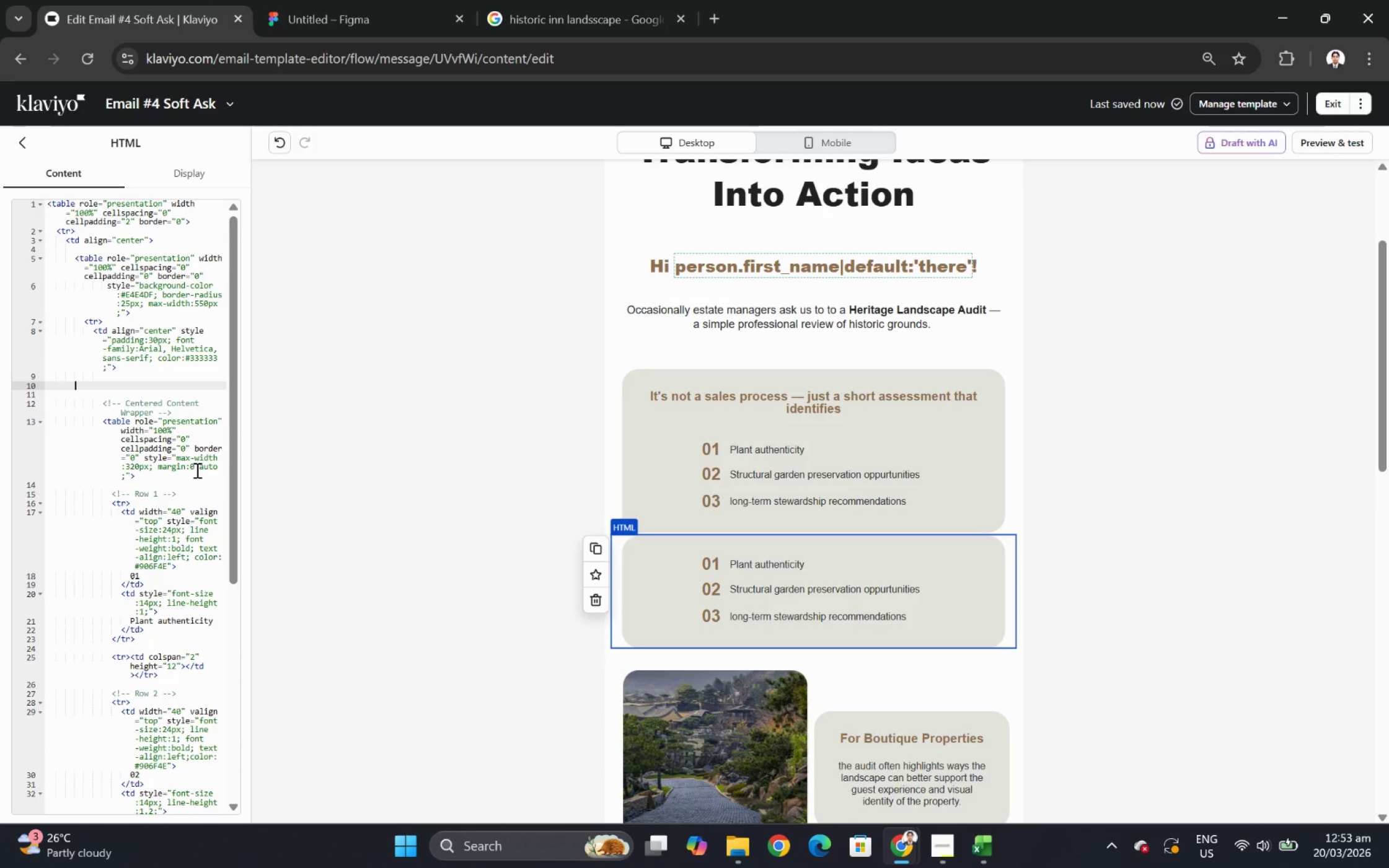 
key(Backspace)
 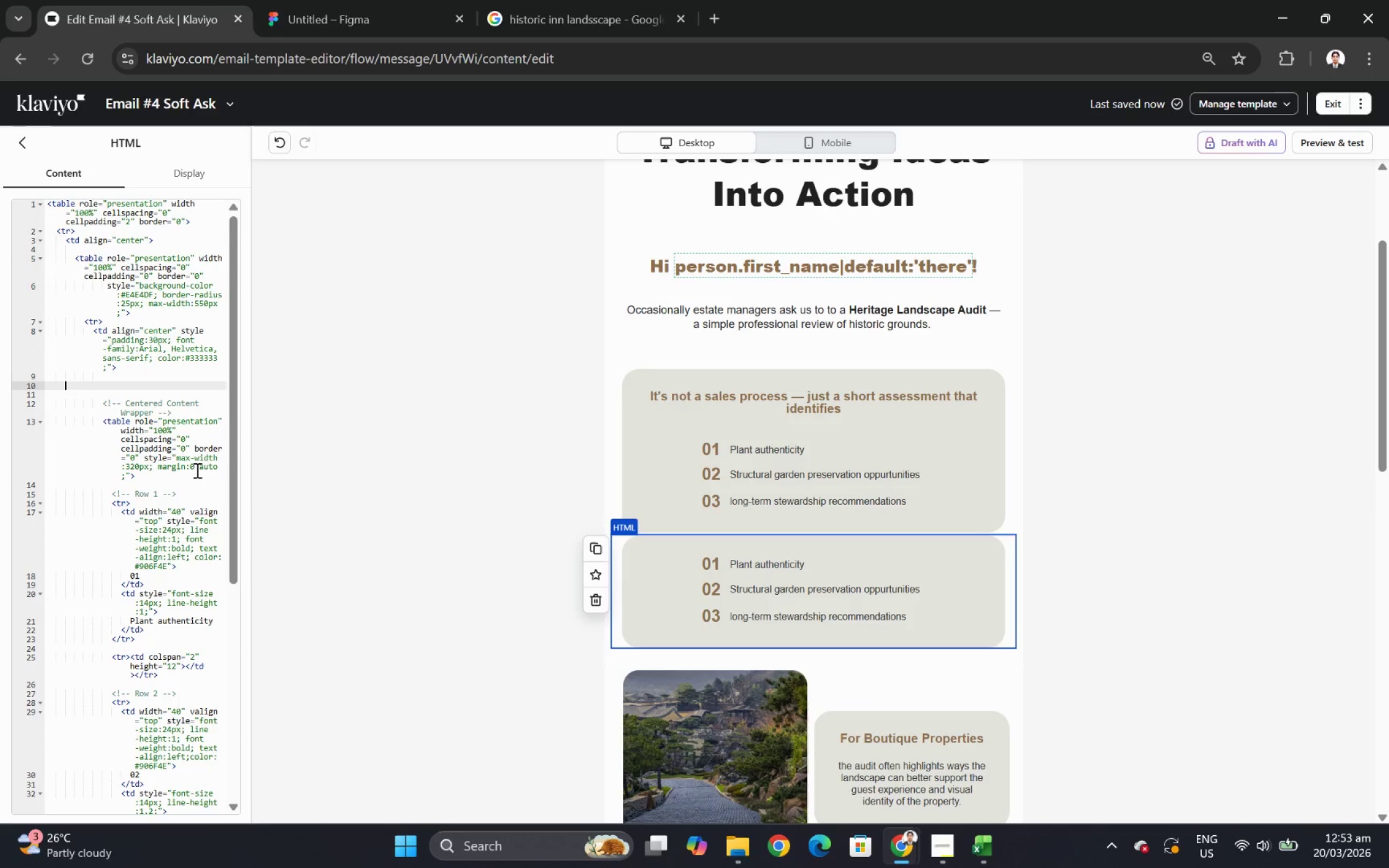 
key(Backspace)
 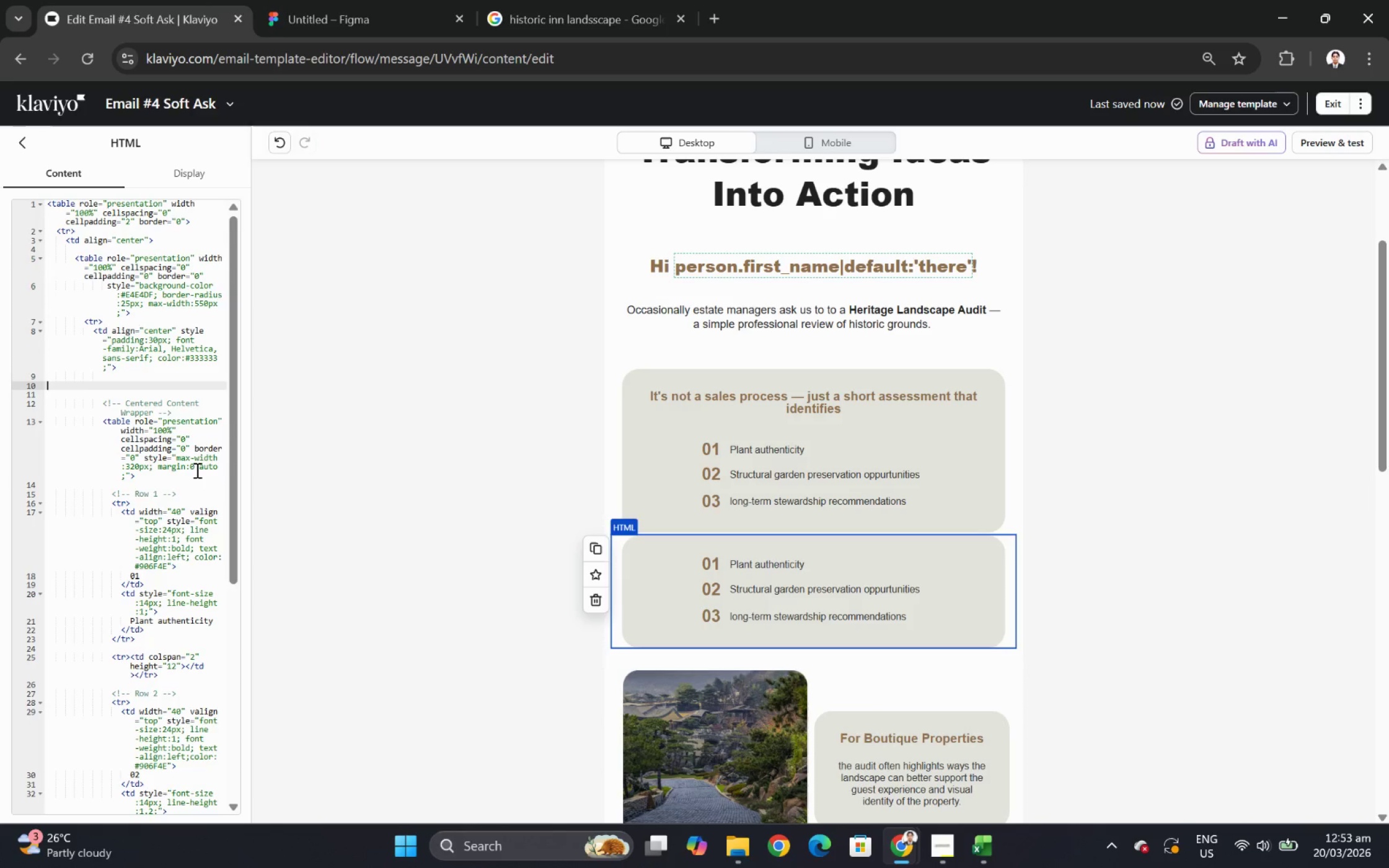 
key(Backspace)
 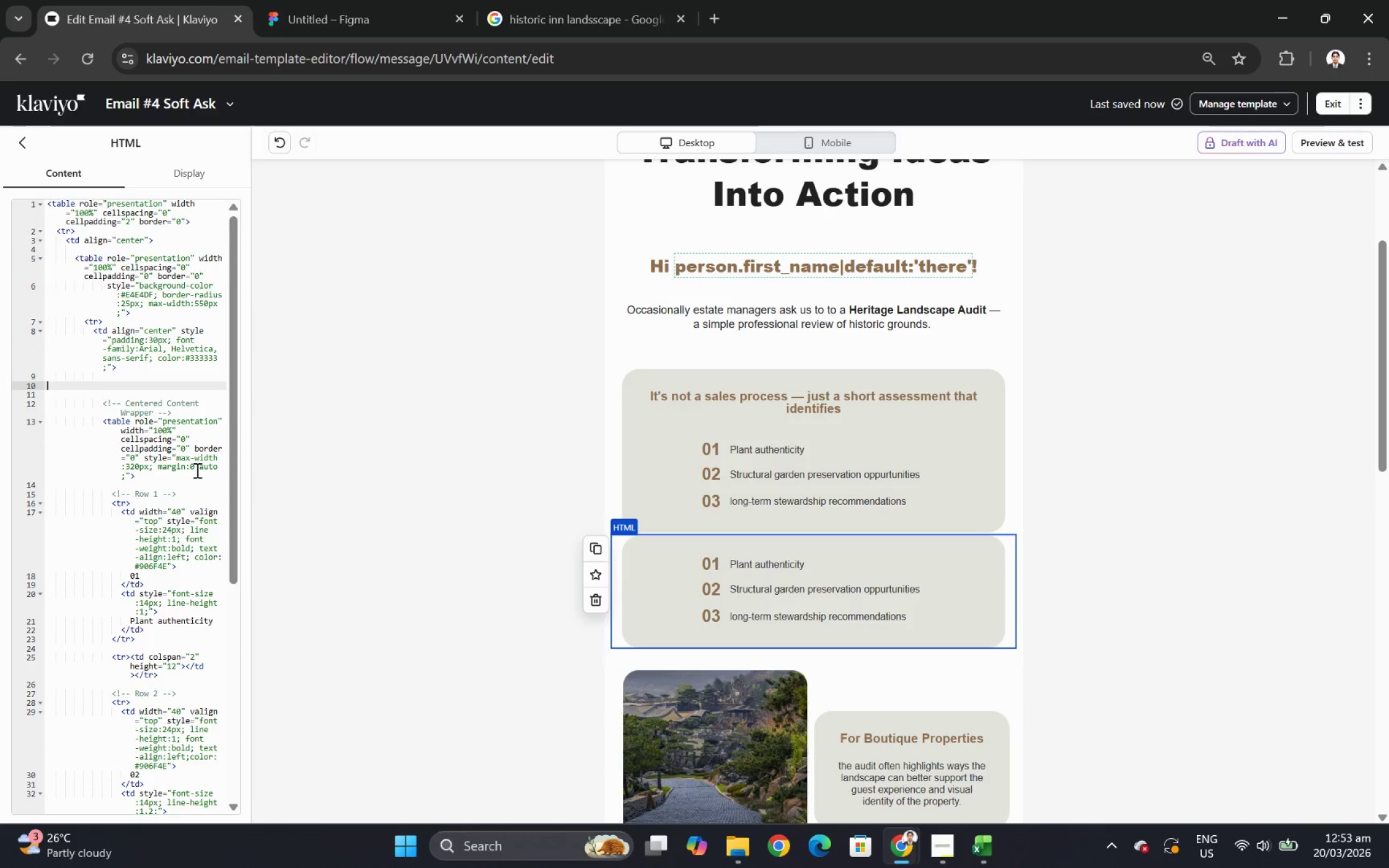 
key(Backspace)
 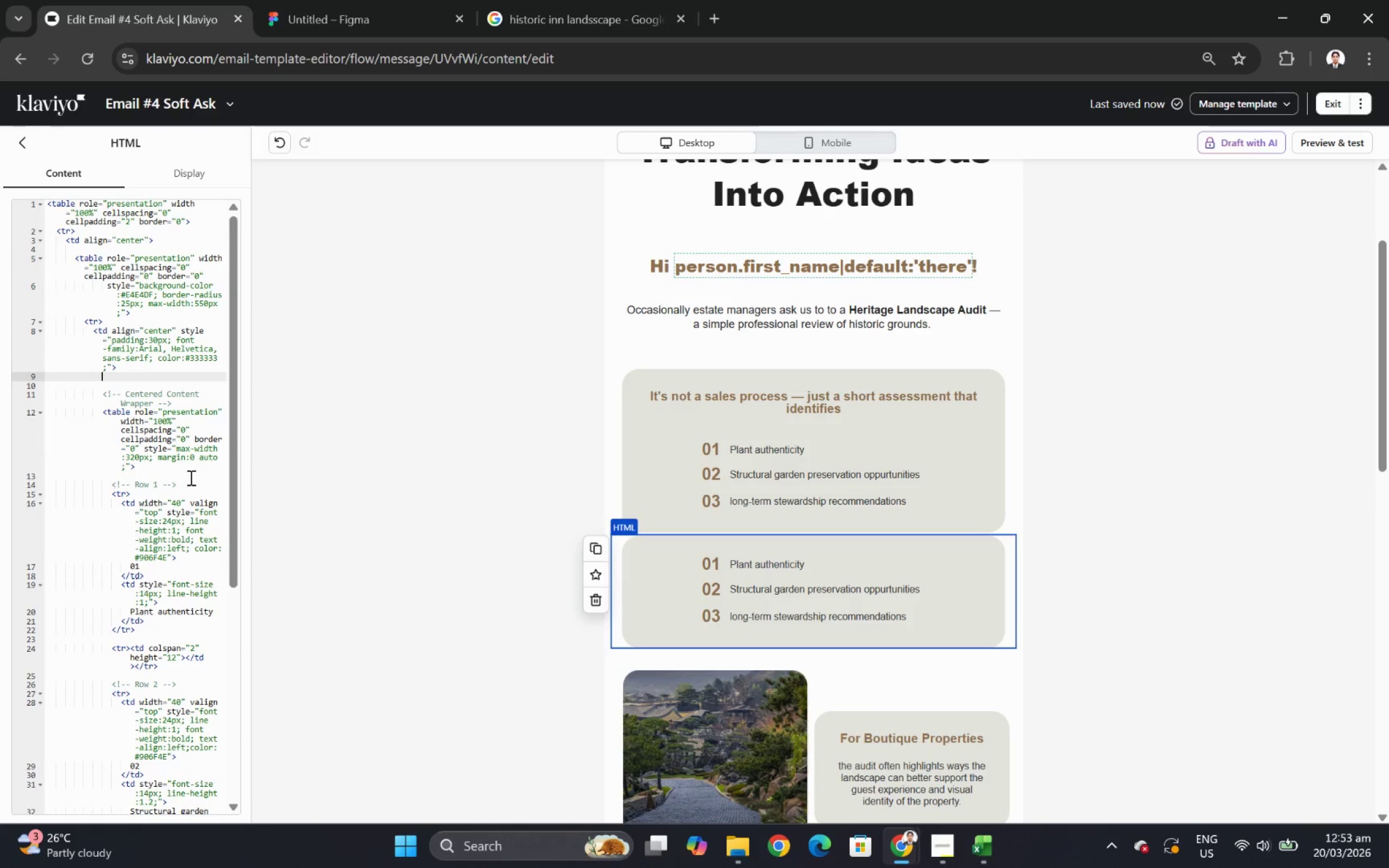 
key(Backspace)
 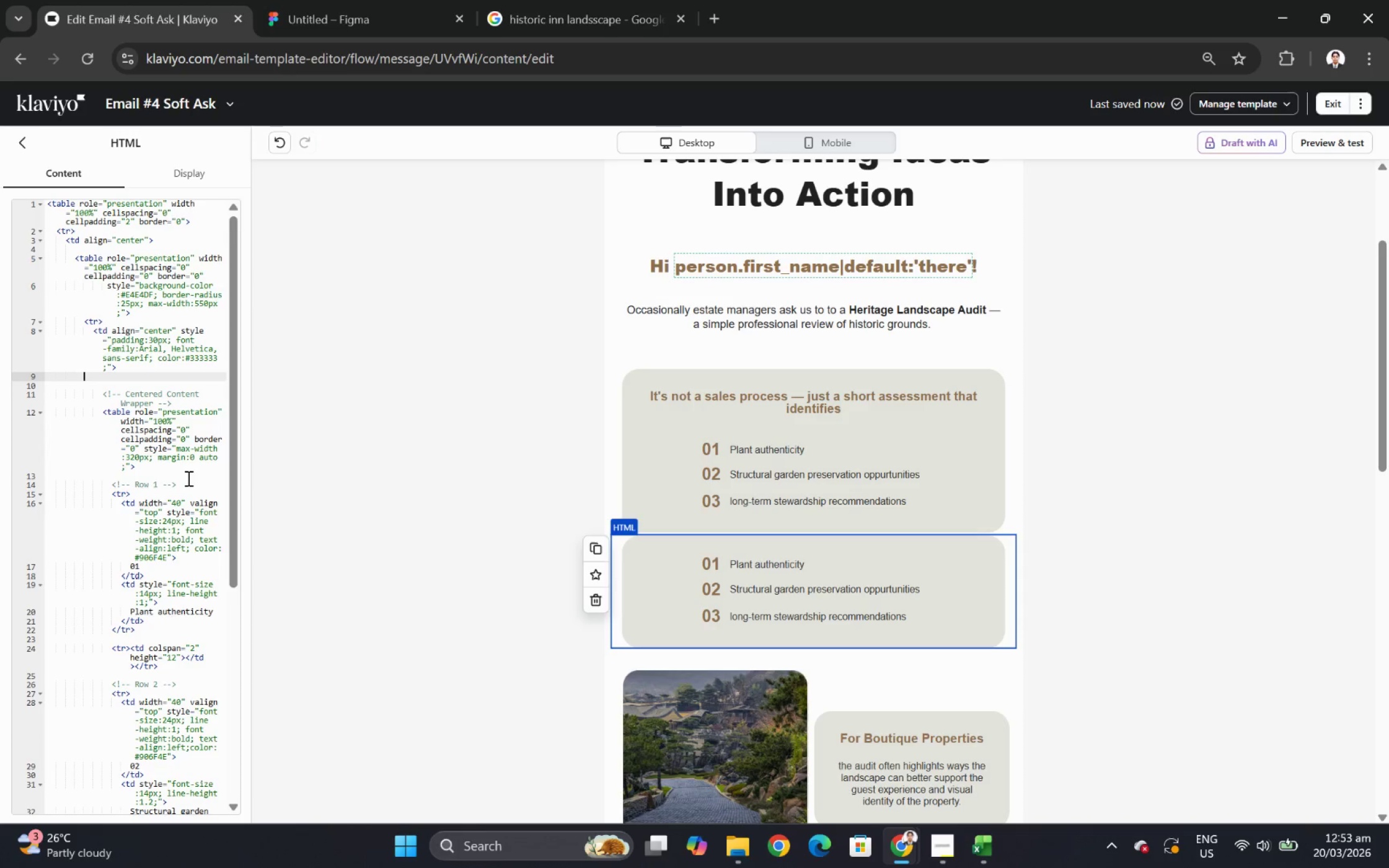 
key(Backspace)
 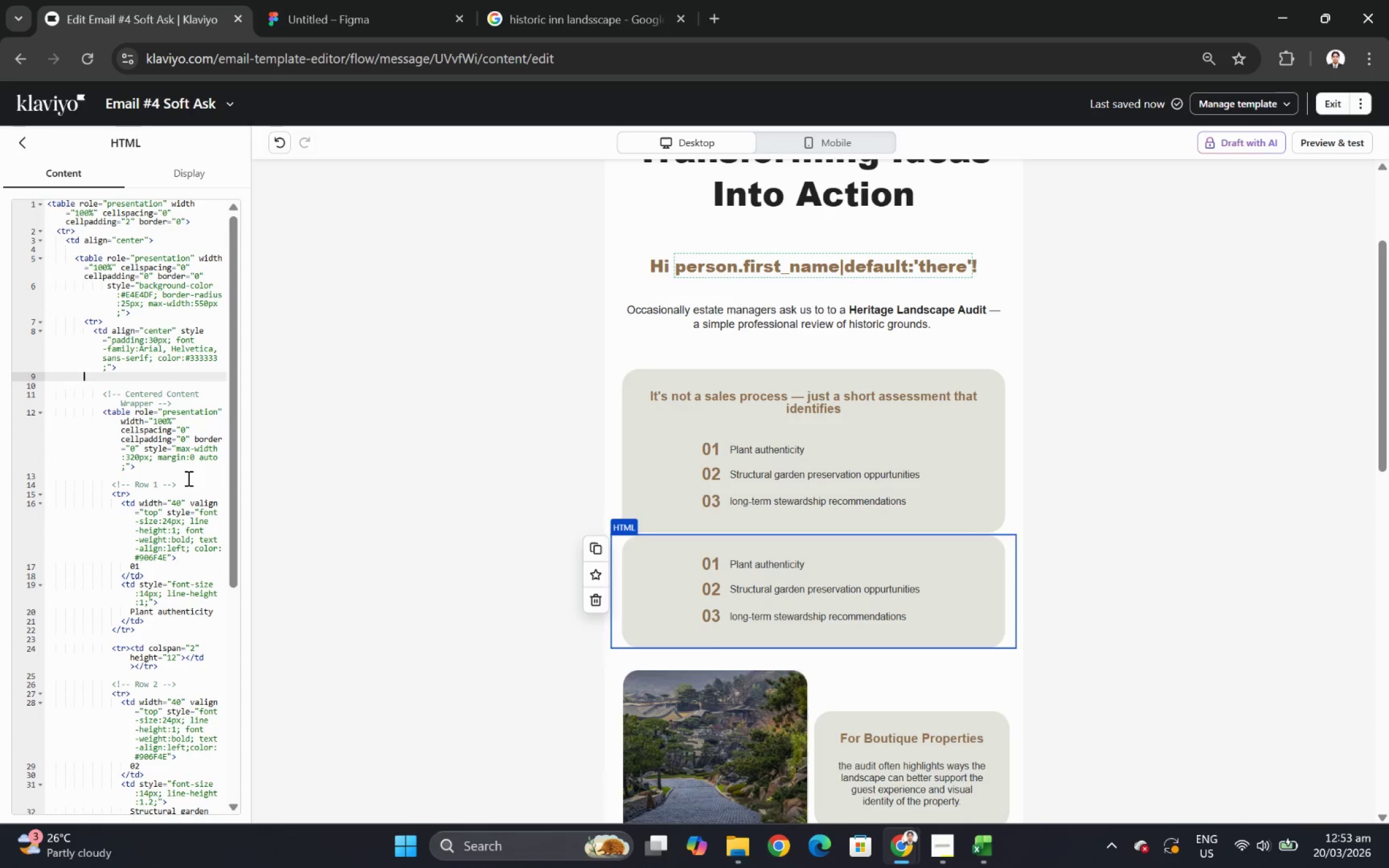 
key(Backspace)
 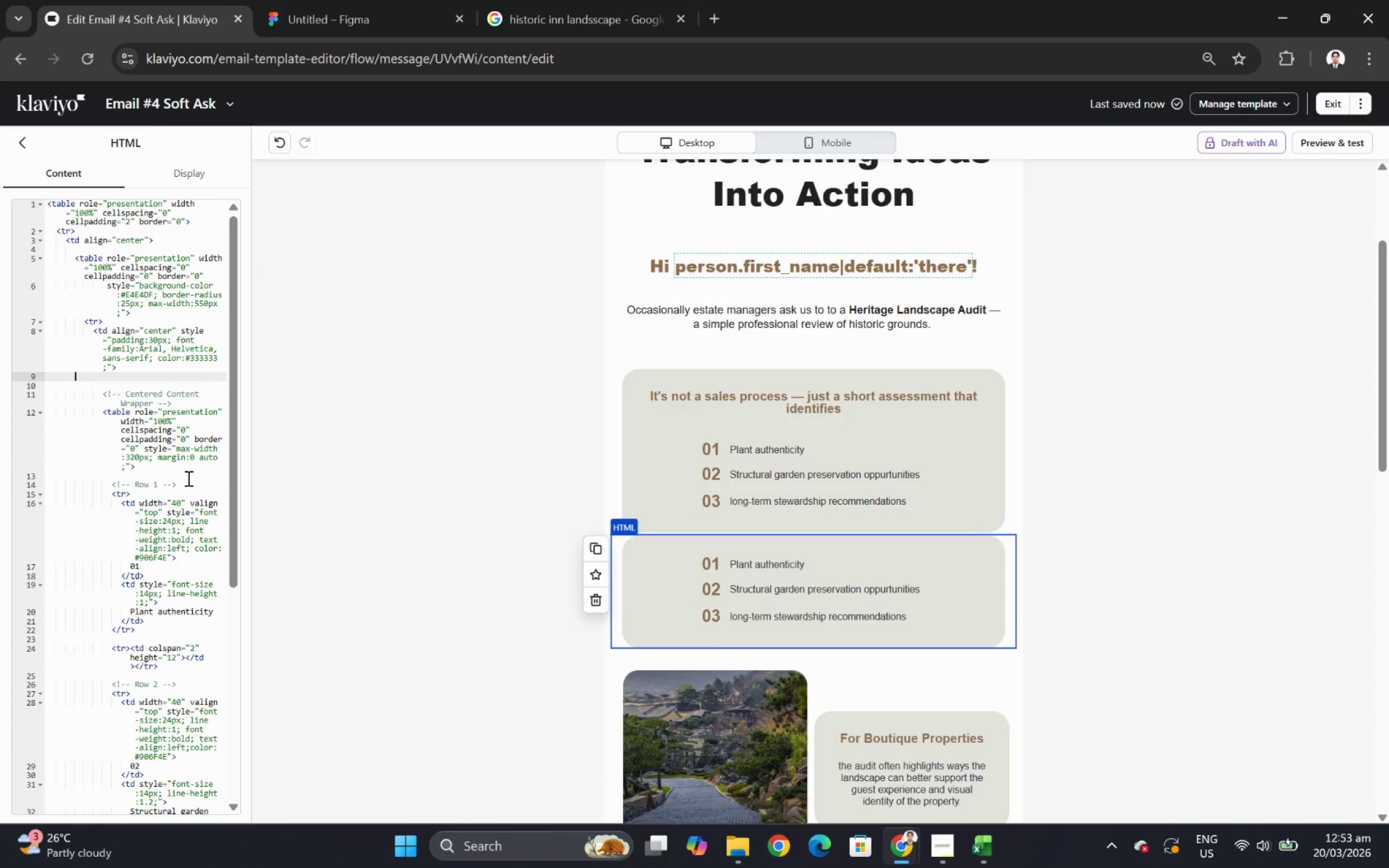 
key(Backspace)
 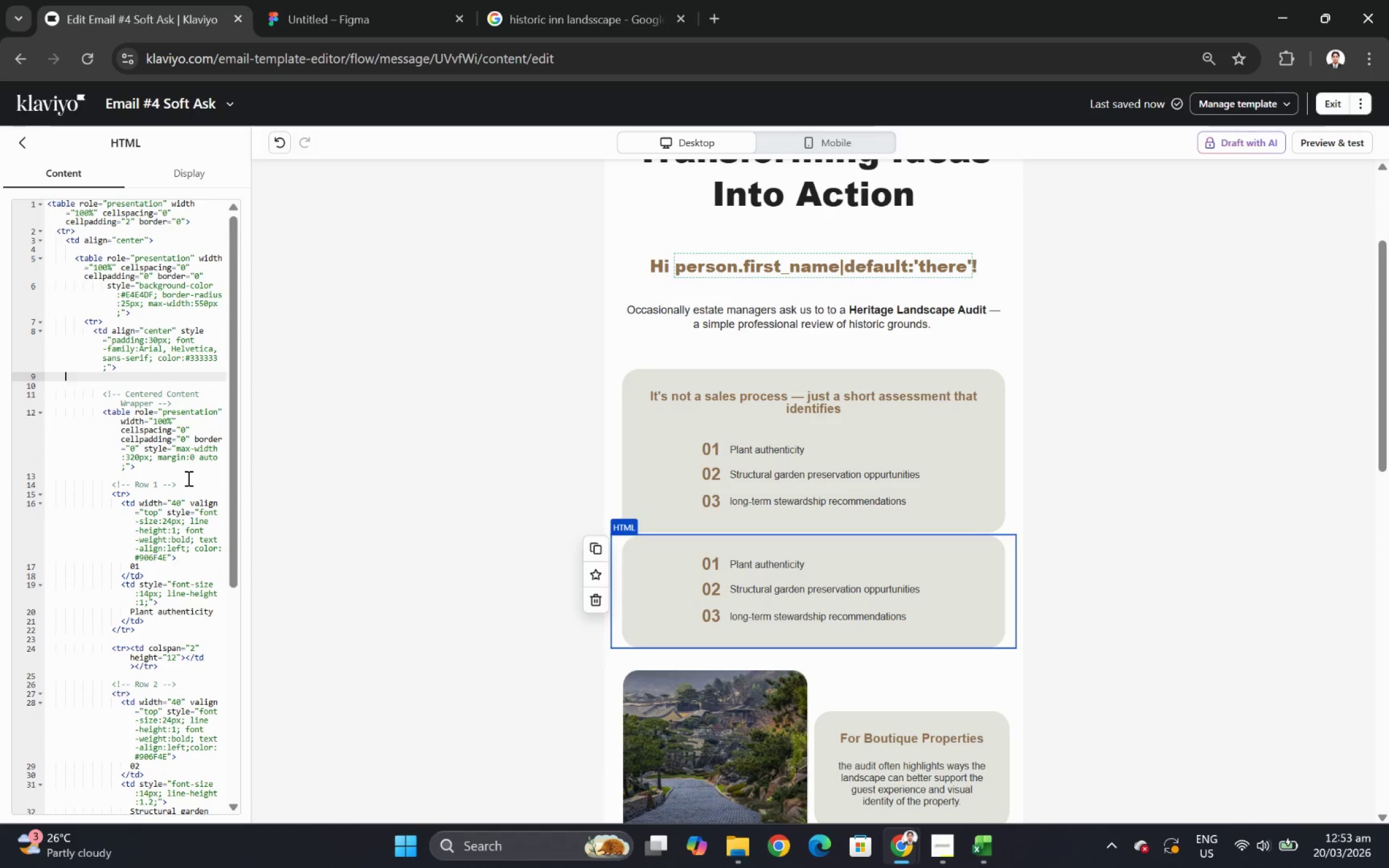 
key(Backspace)
 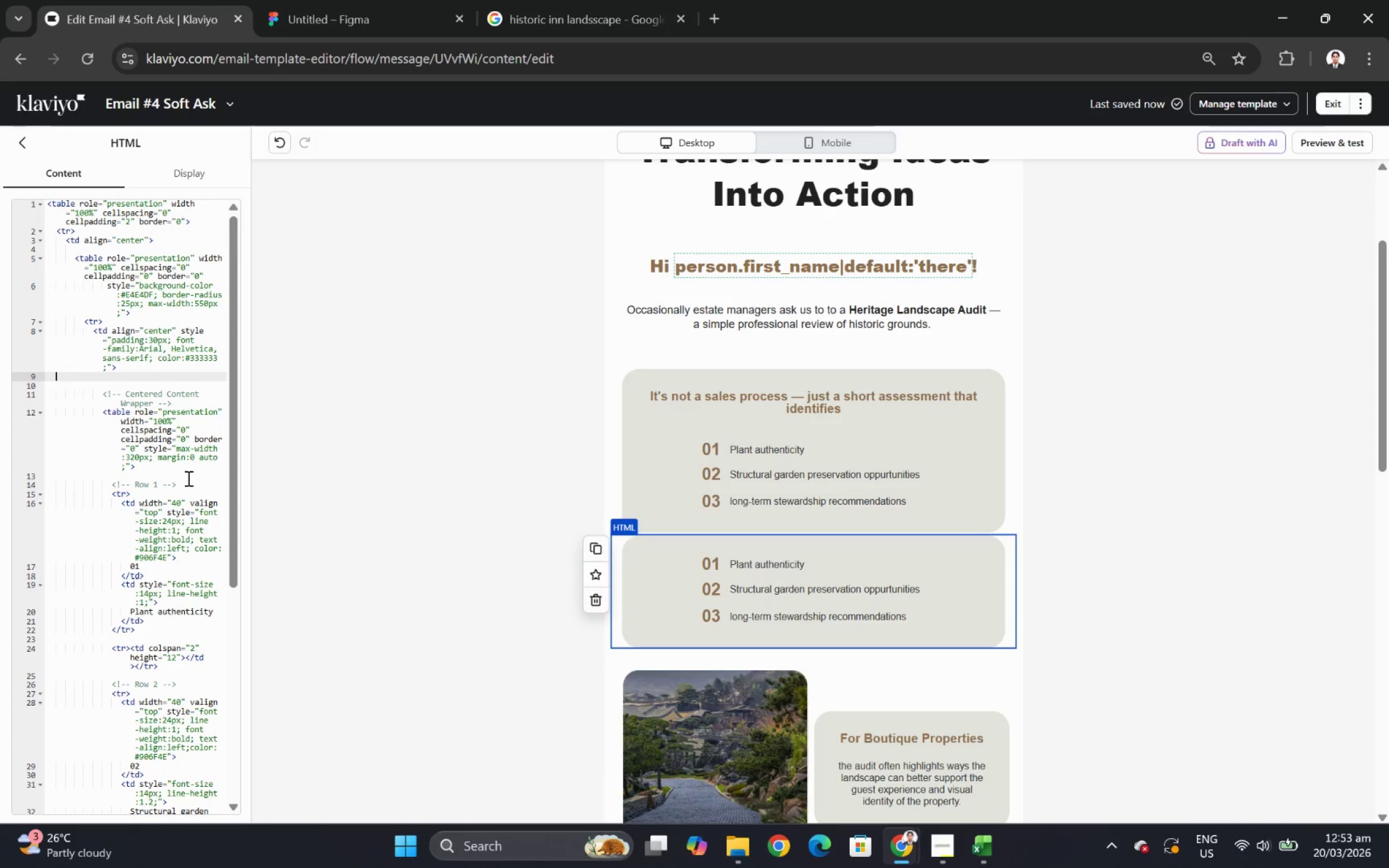 
key(Backspace)
 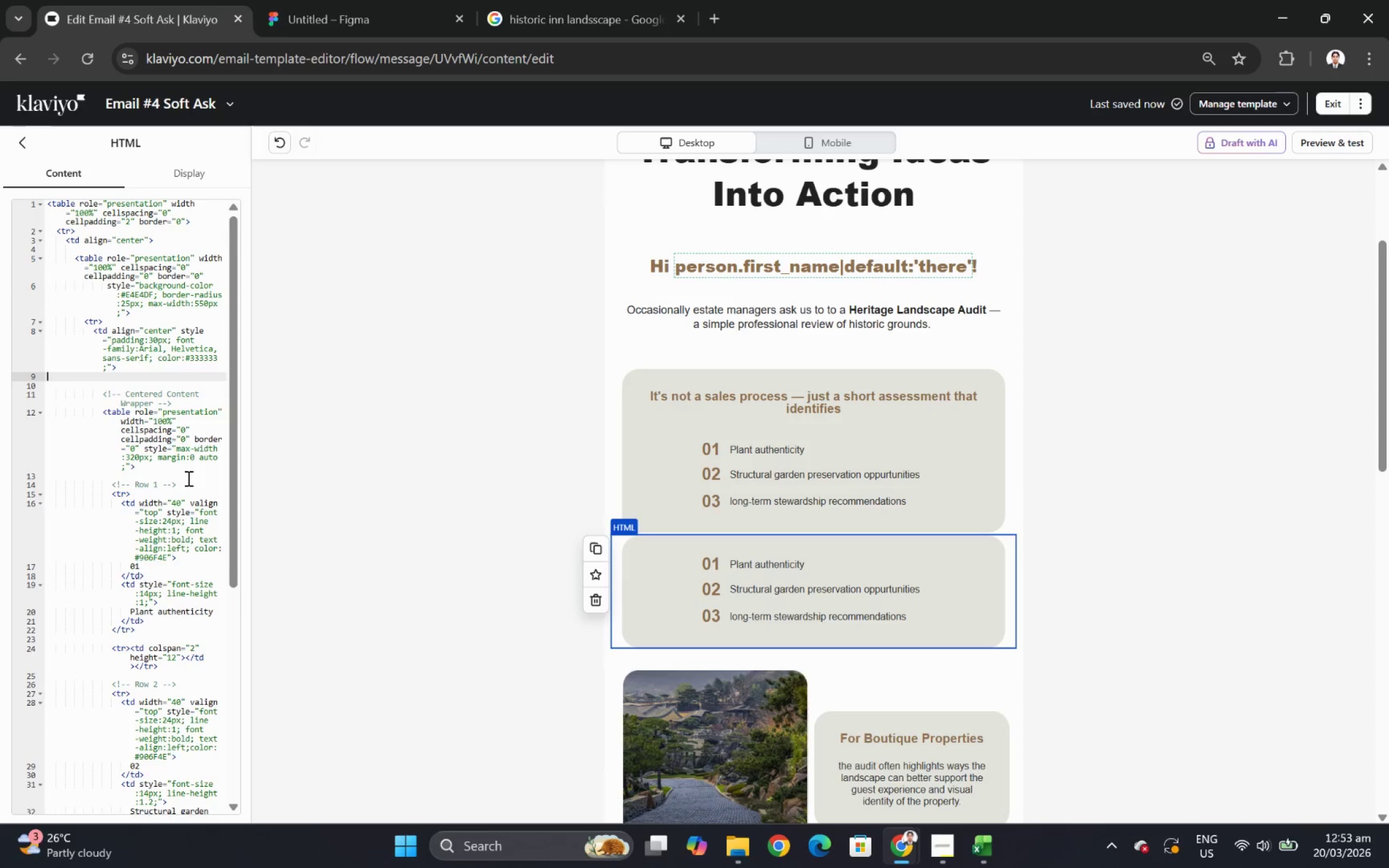 
key(Backspace)
 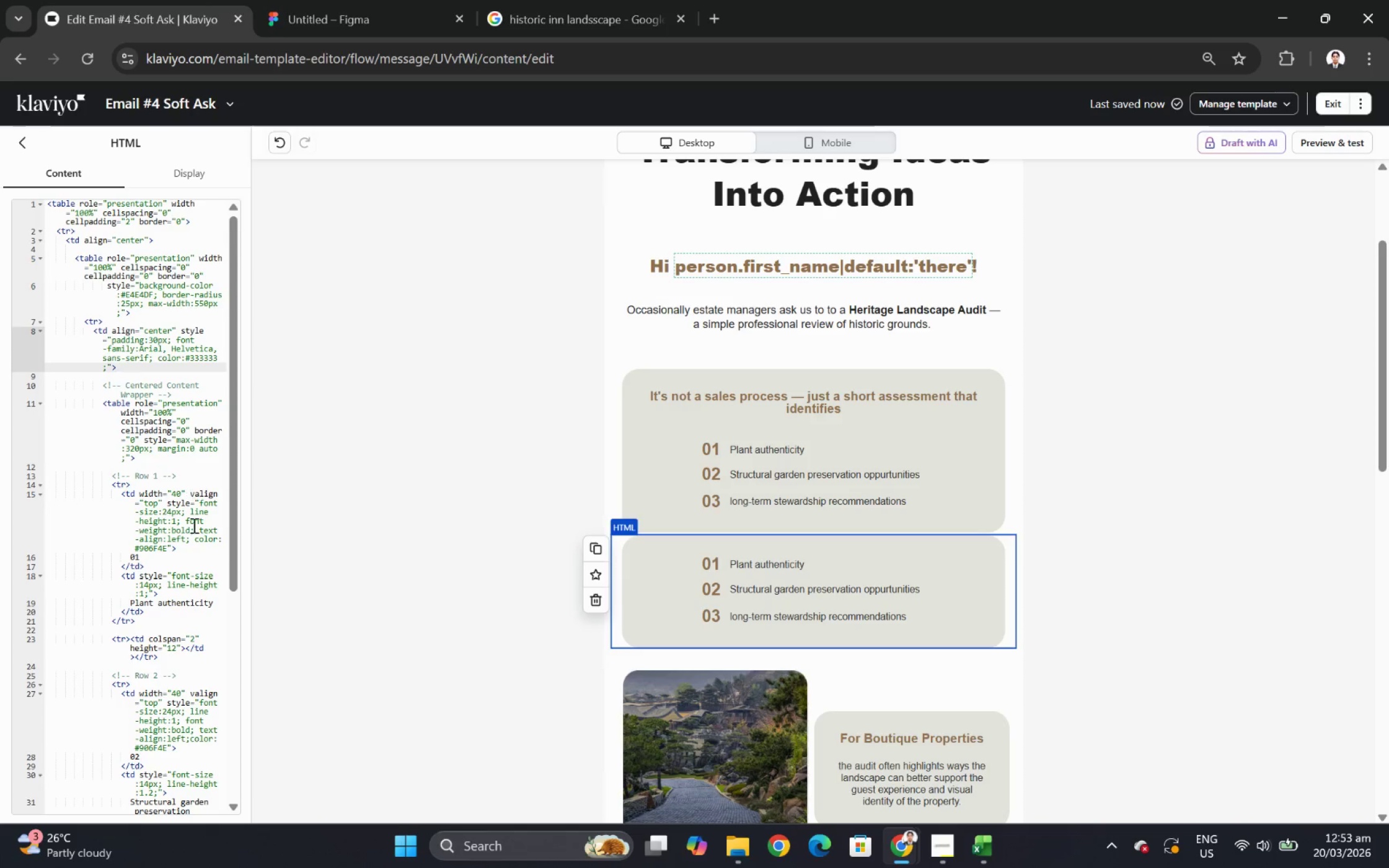 
scroll: coordinate [197, 555], scroll_direction: down, amount: 8.0
 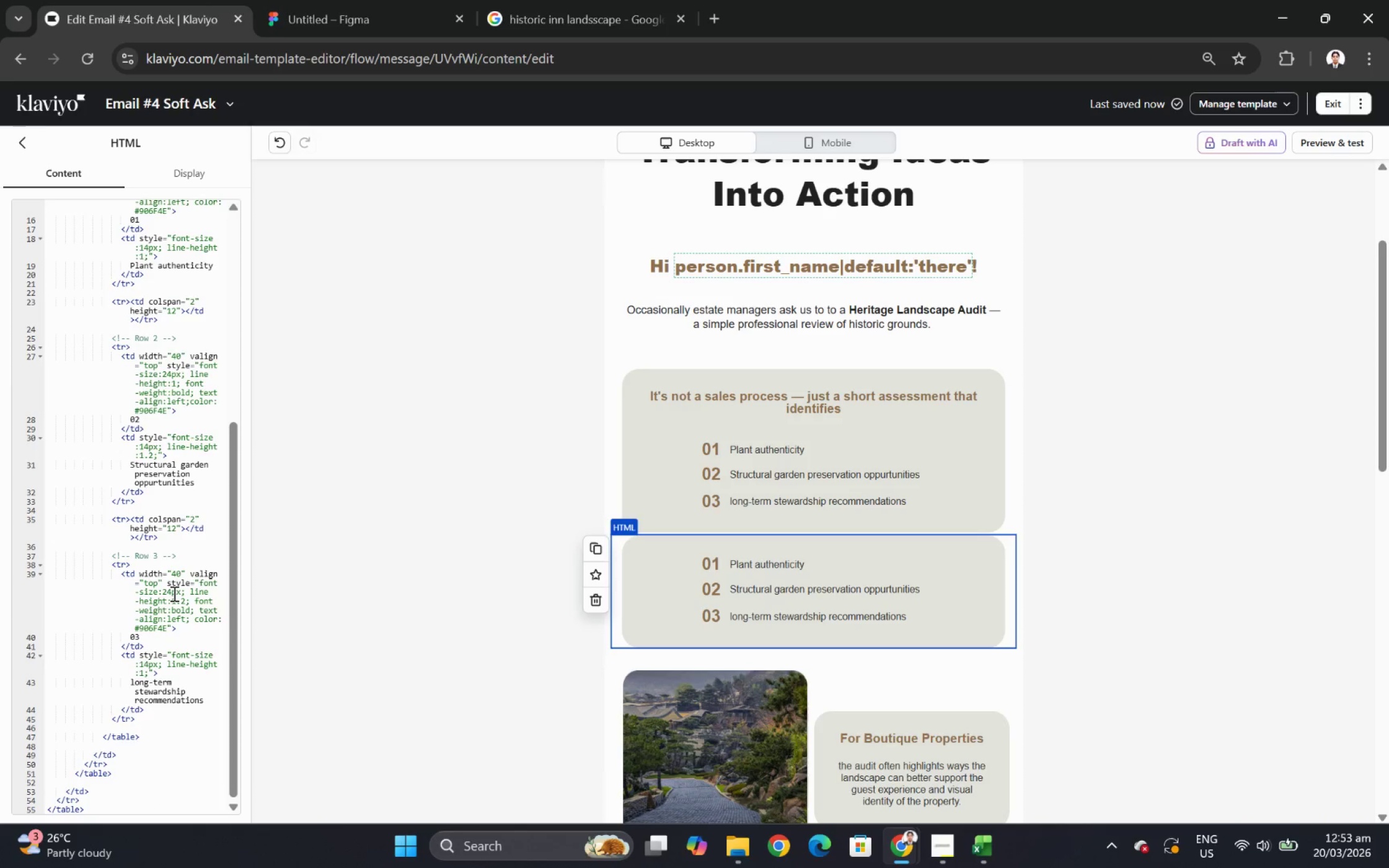 
left_click([184, 601])
 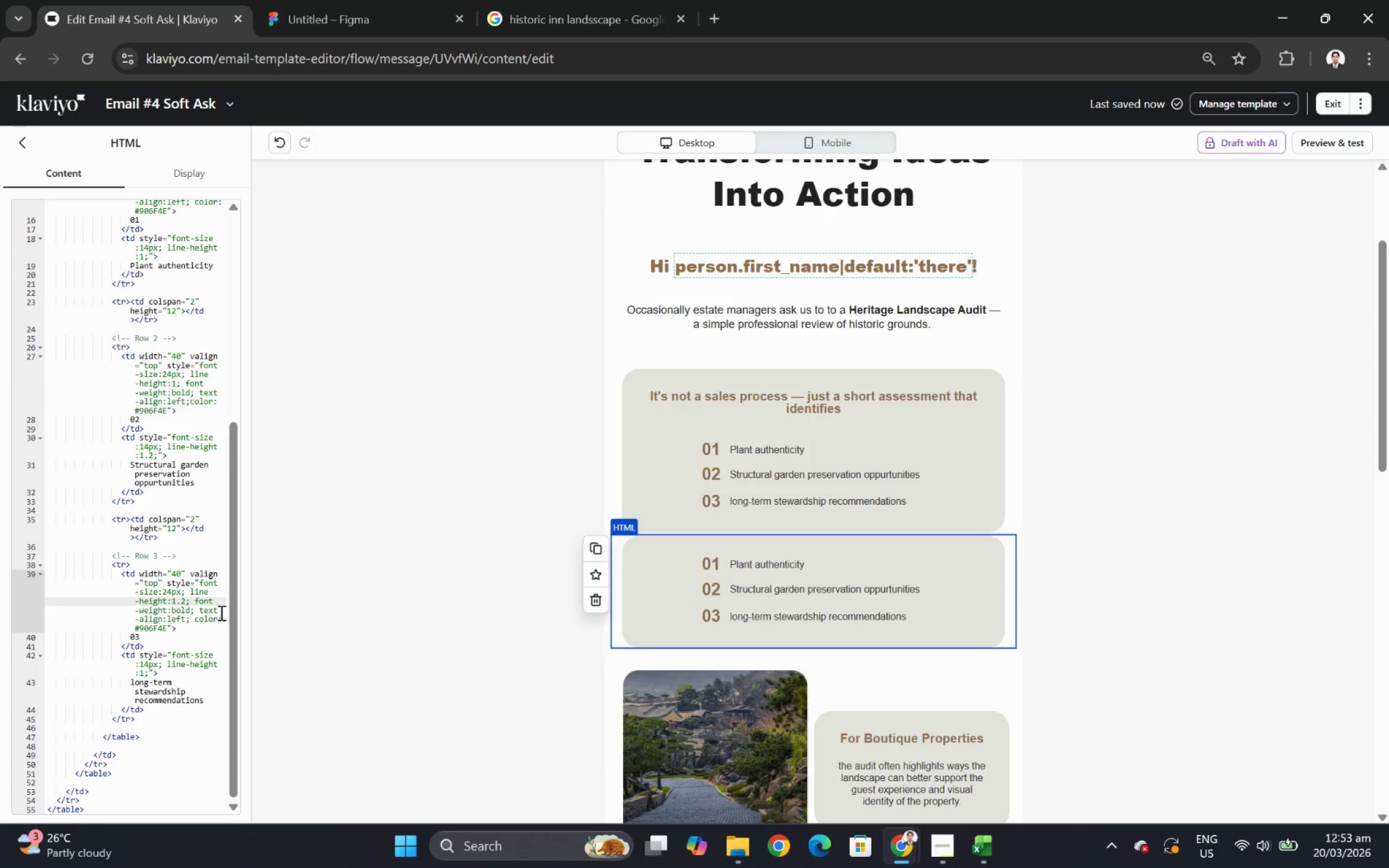 
key(Backspace)
 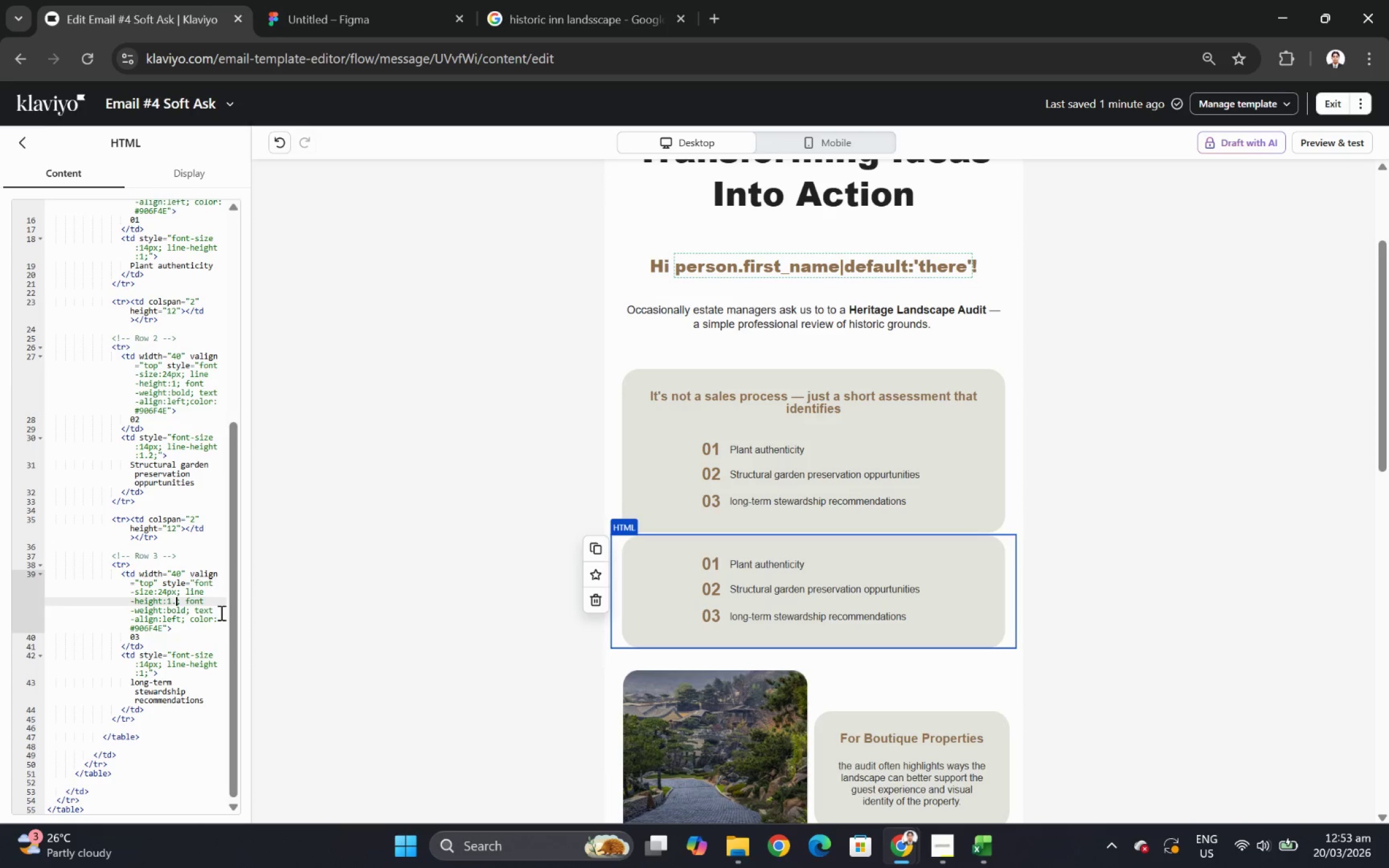 
key(Backspace)
 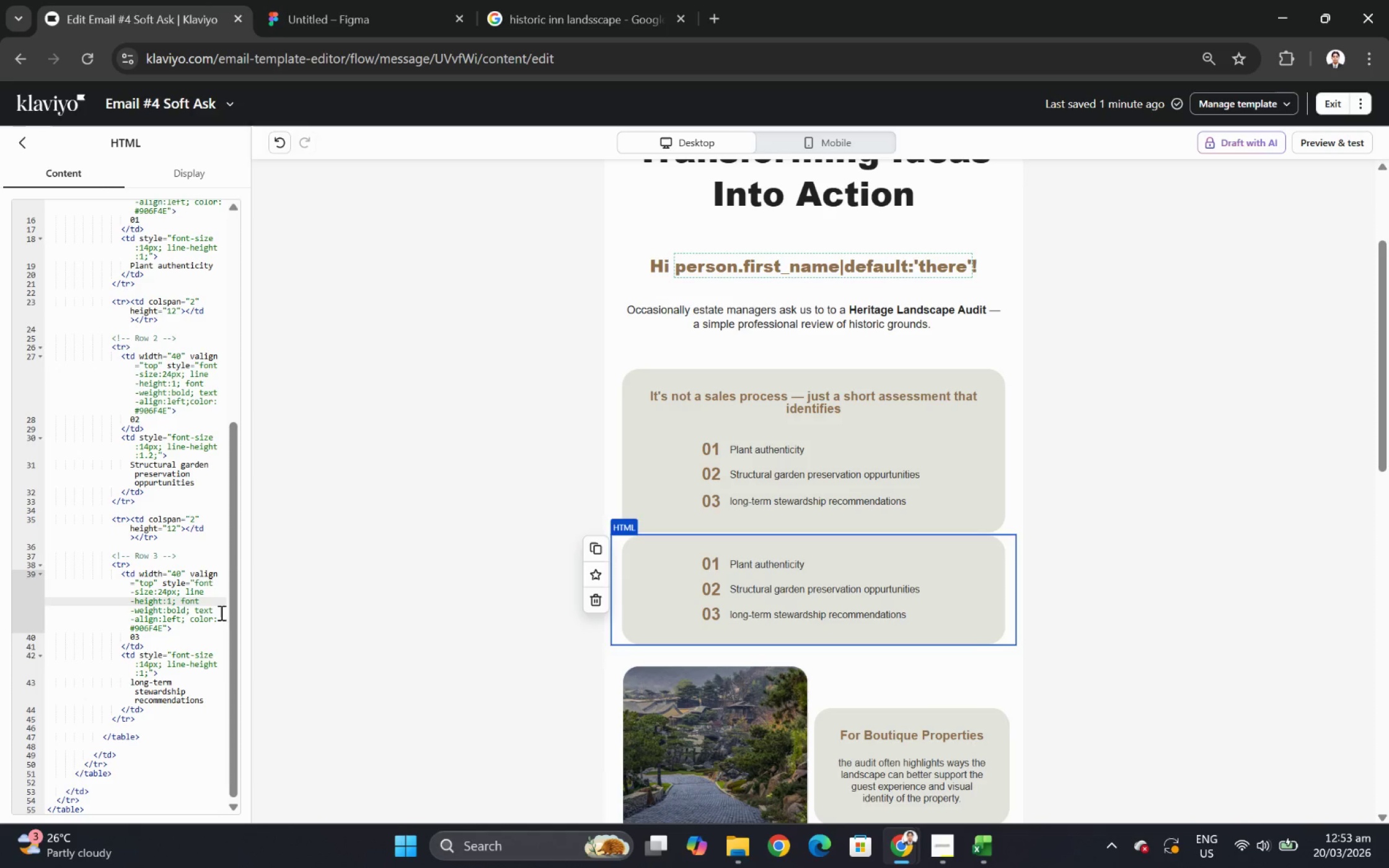 
scroll: coordinate [141, 530], scroll_direction: up, amount: 4.0
 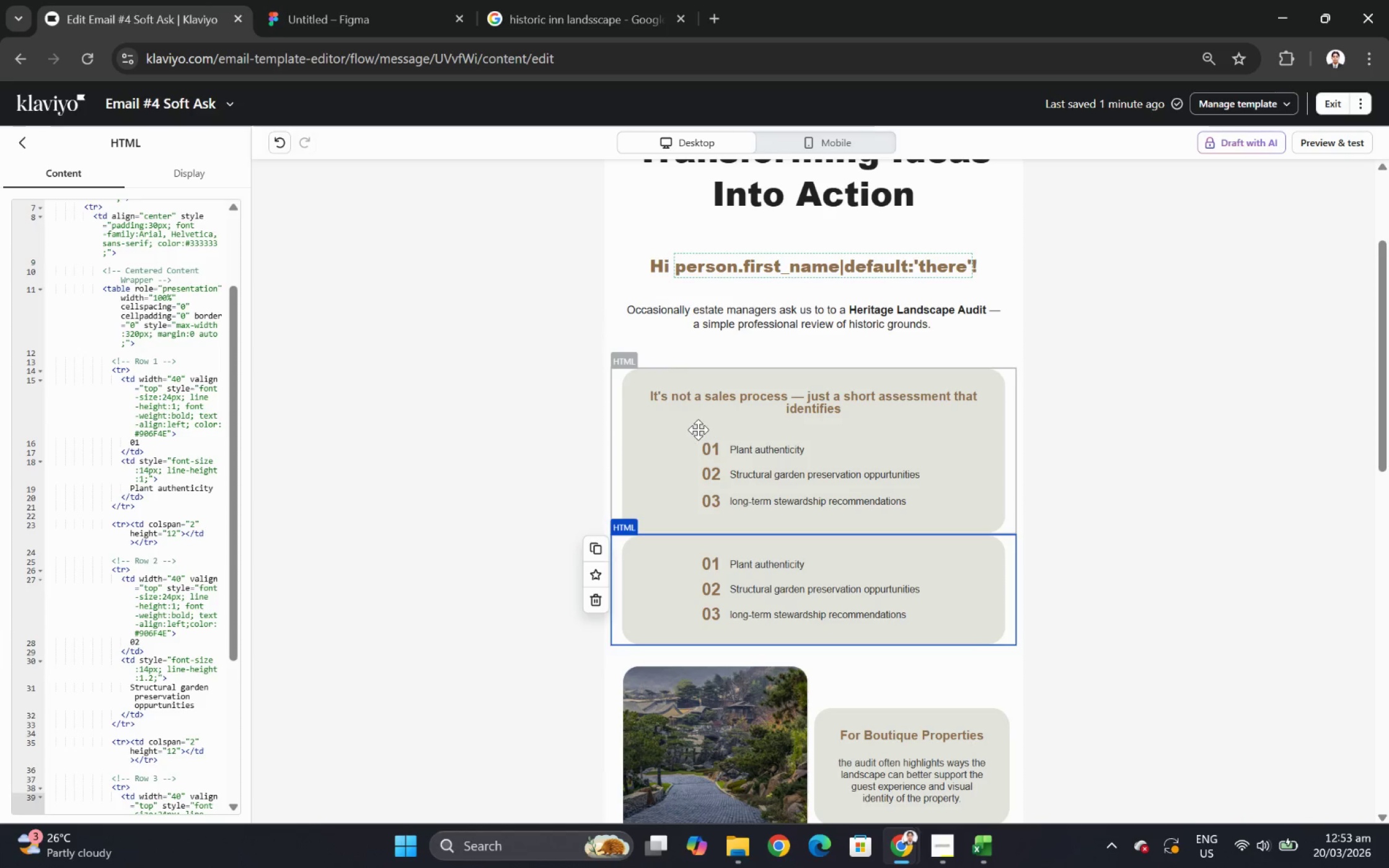 
left_click([697, 429])
 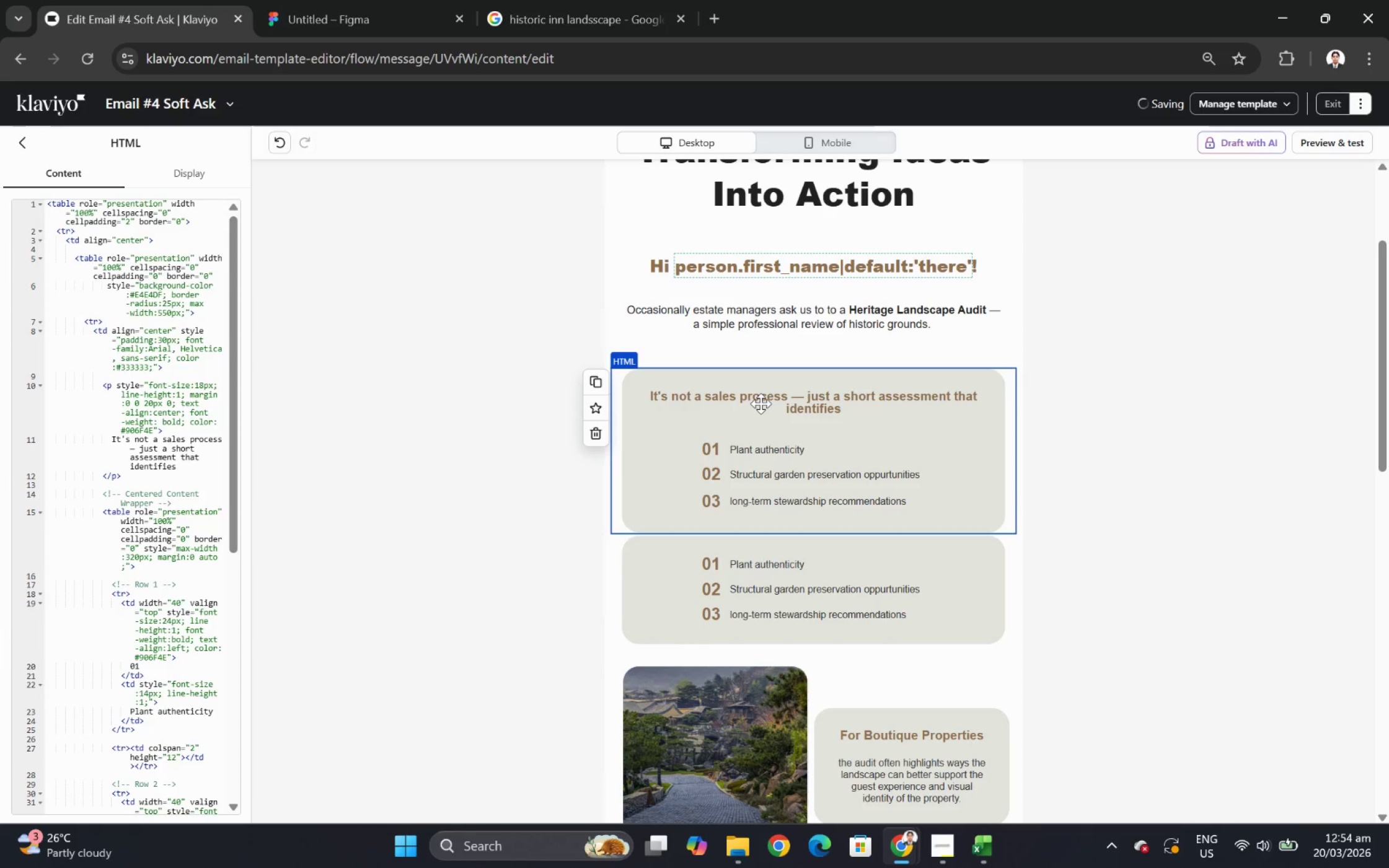 
left_click([764, 401])
 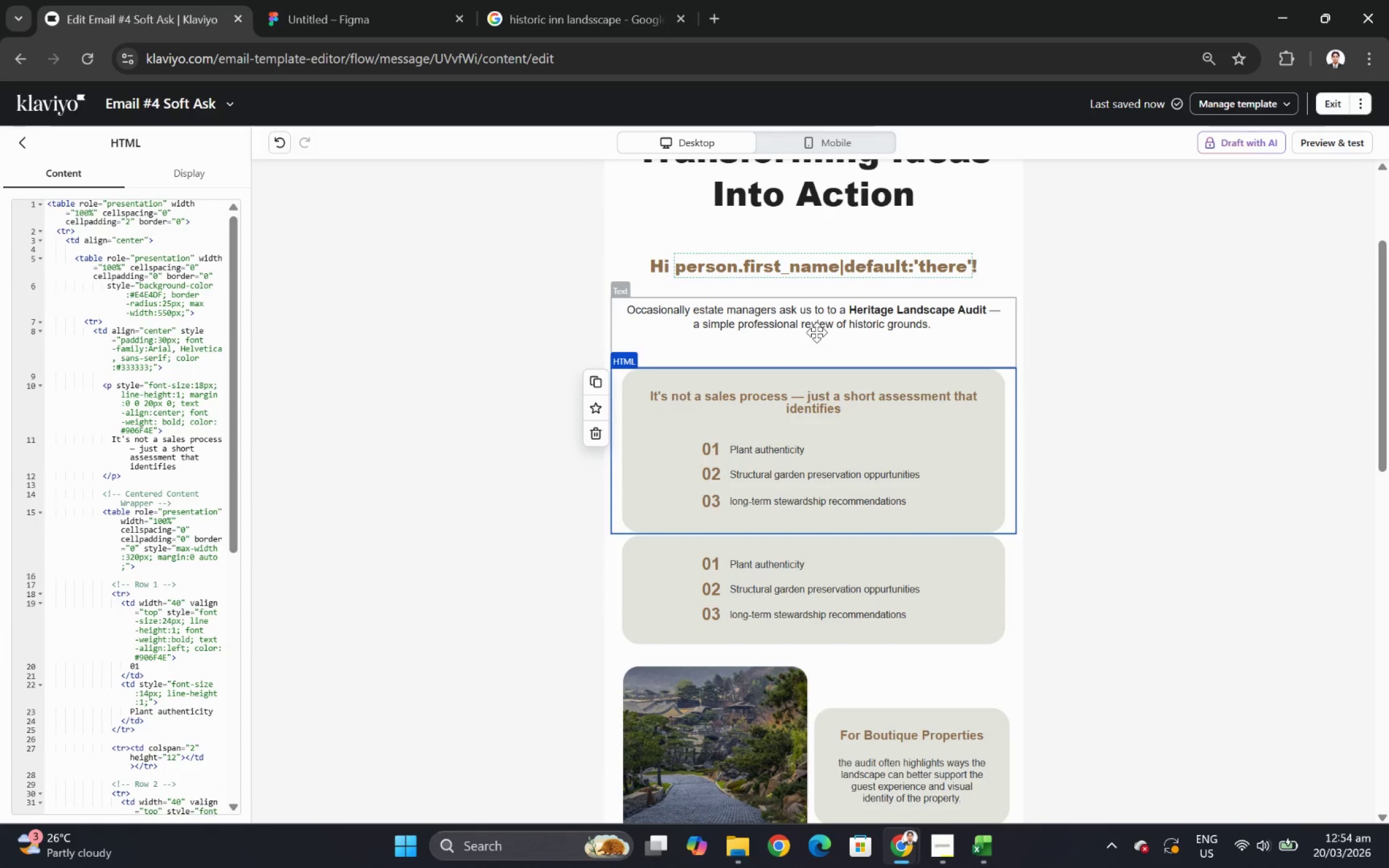 
left_click([815, 391])
 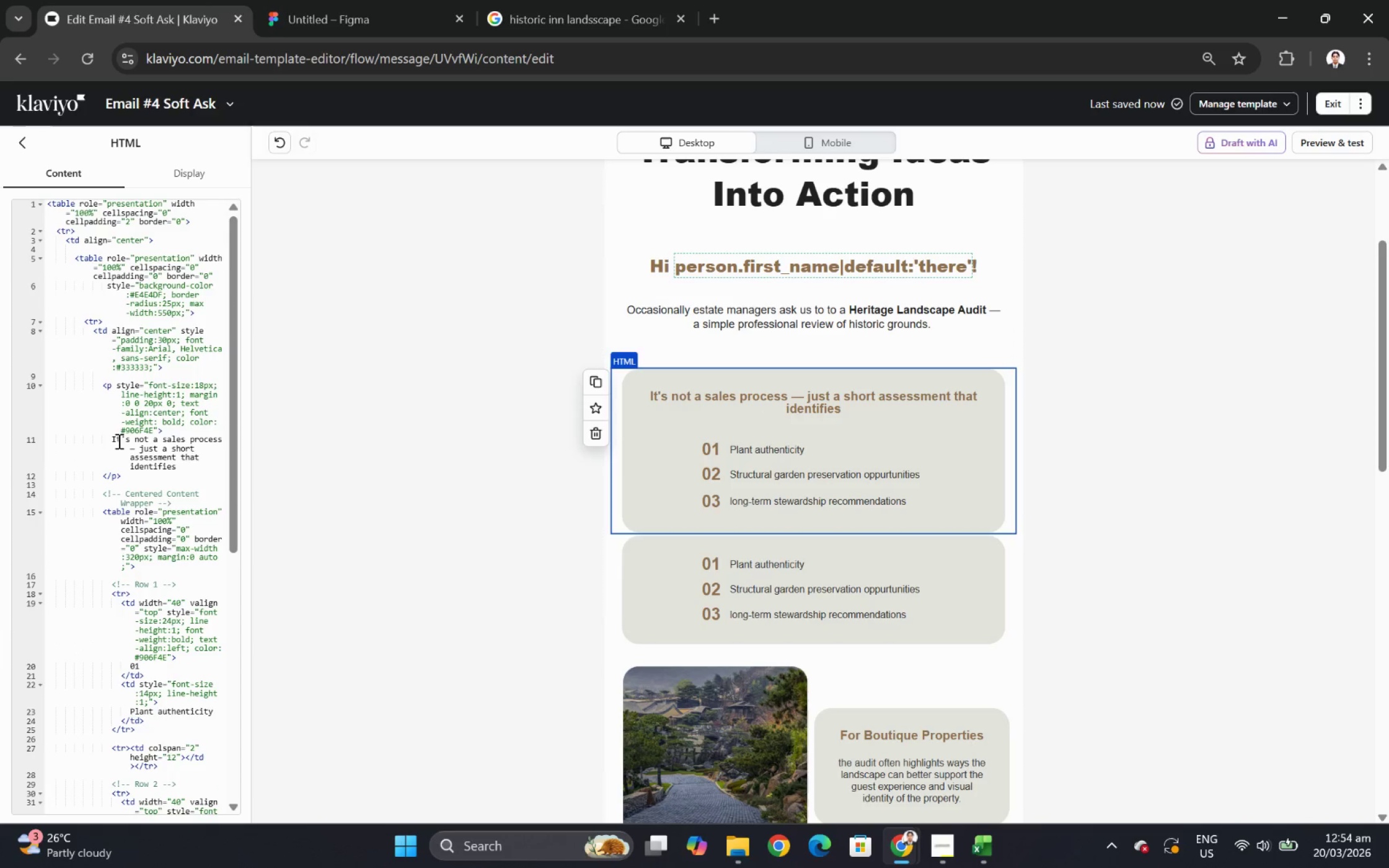 
left_click_drag(start_coordinate=[112, 440], to_coordinate=[176, 462])
 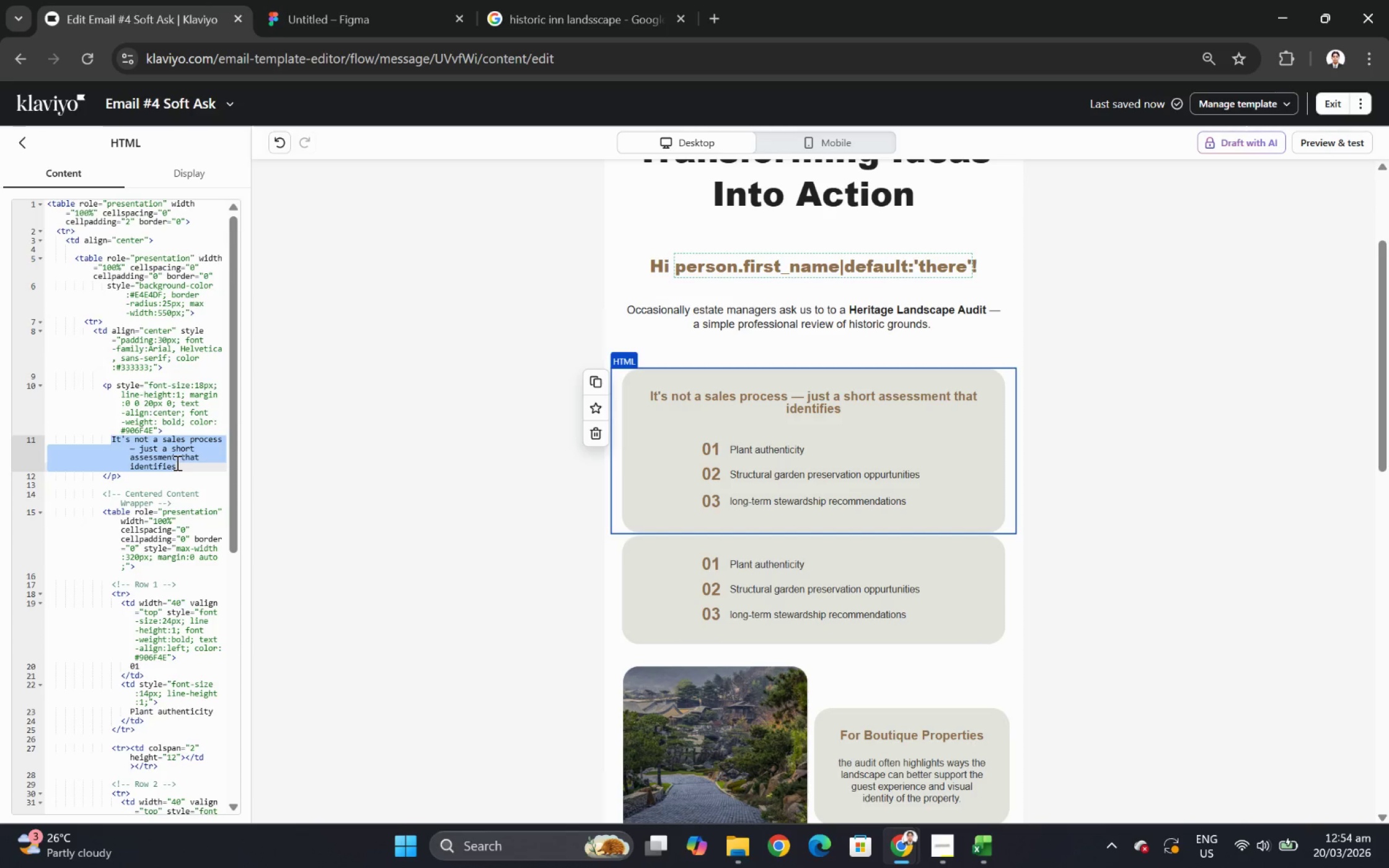 
key(Control+C)
 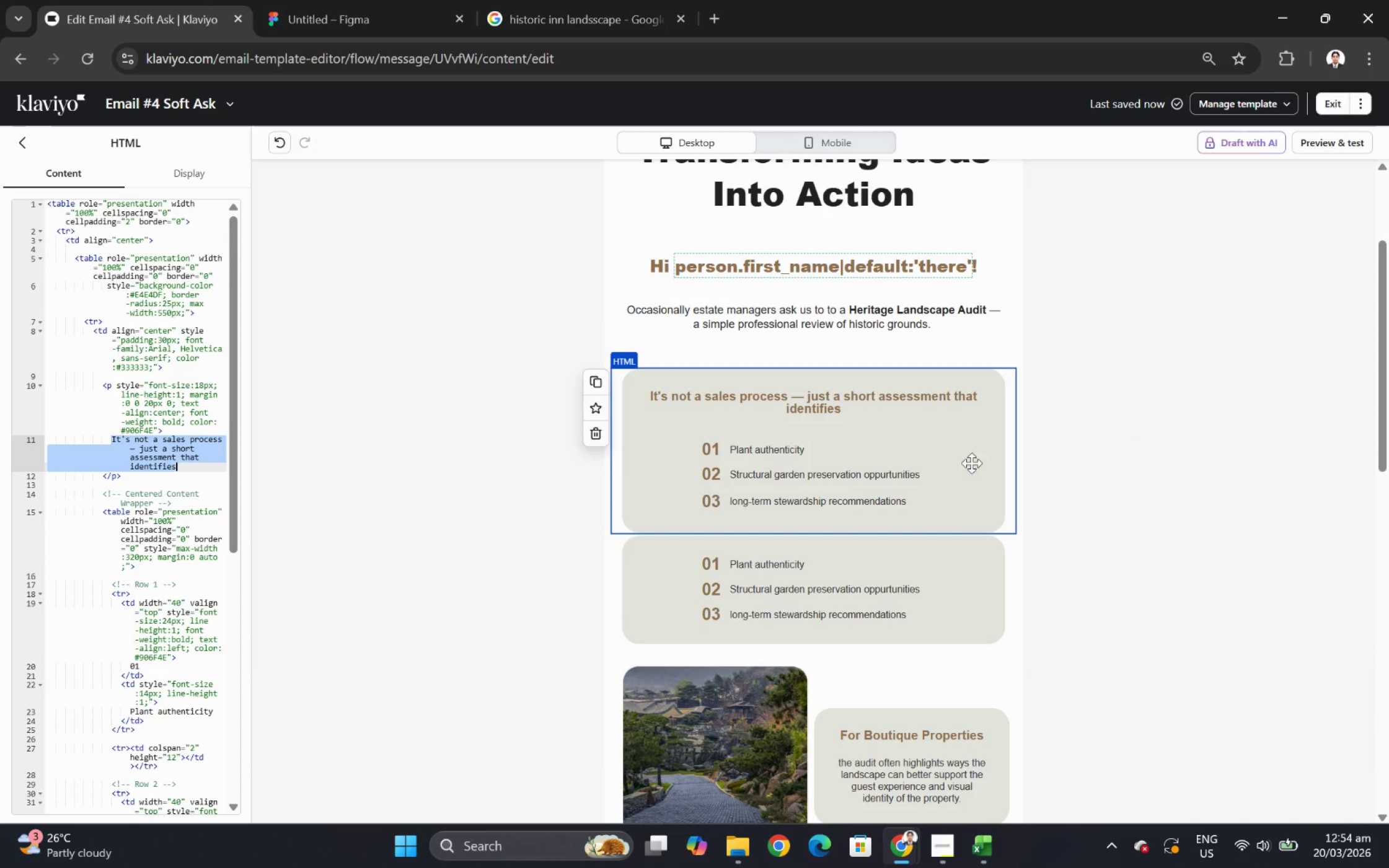 
left_click([930, 447])
 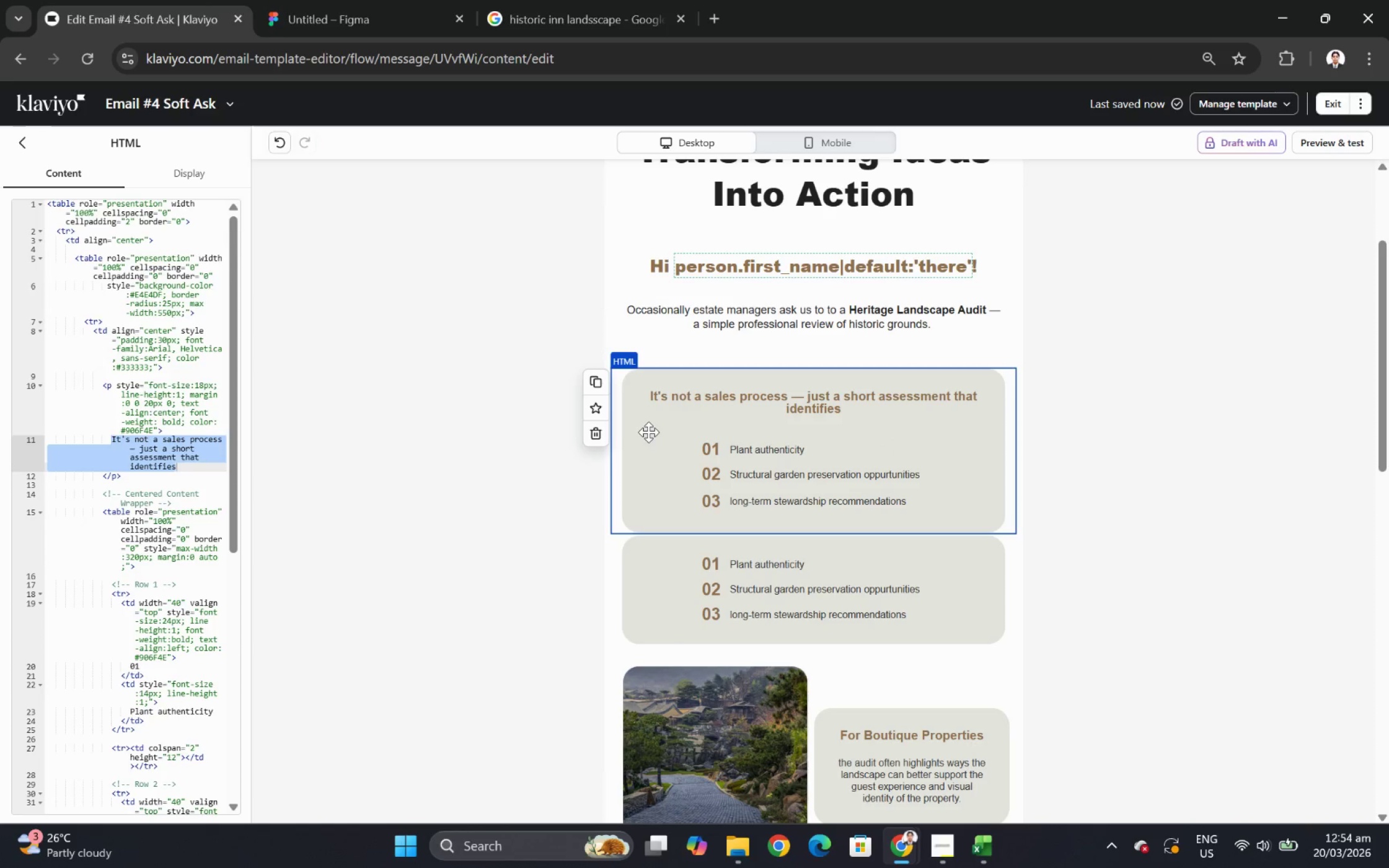 
left_click([598, 427])
 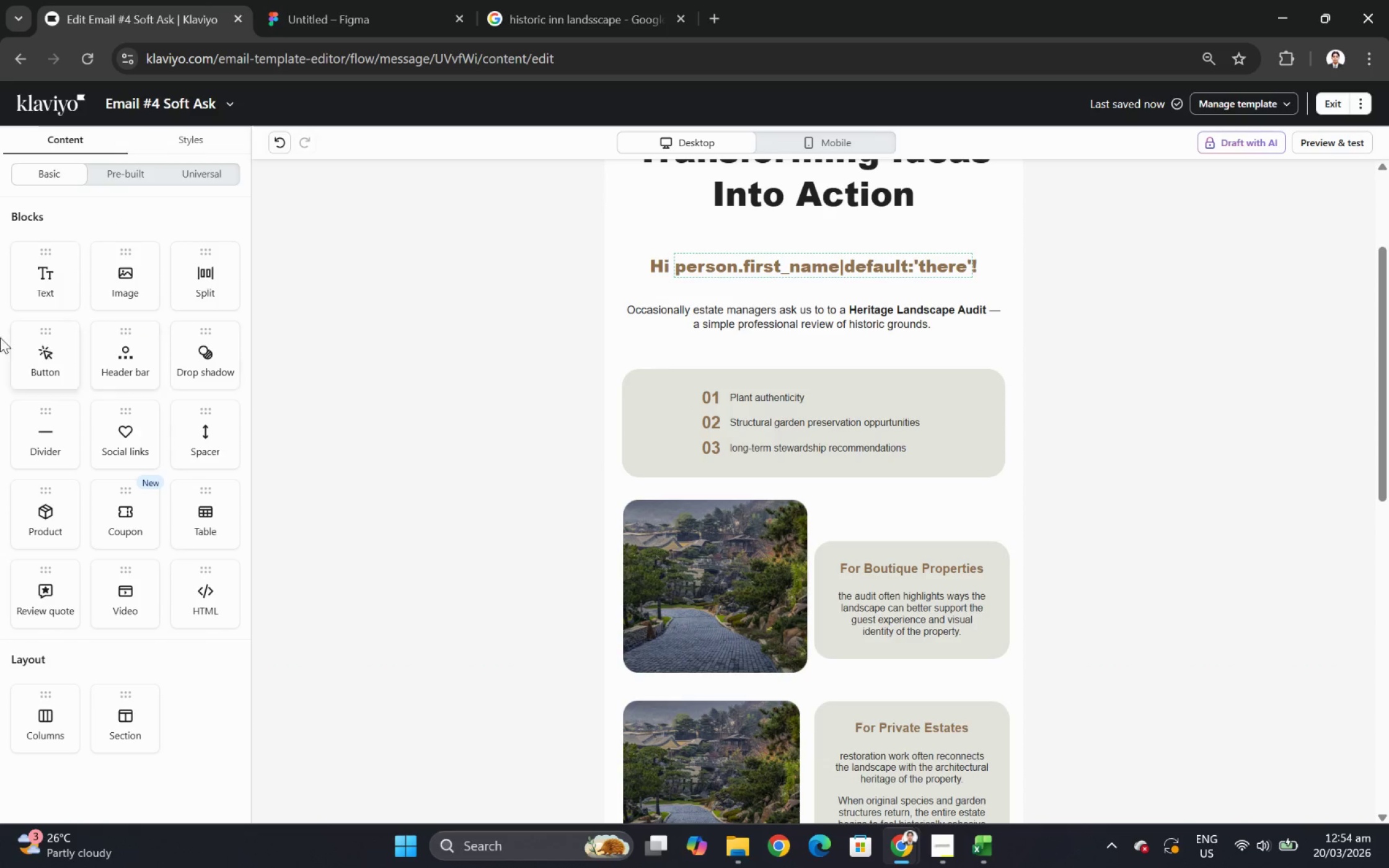 
left_click_drag(start_coordinate=[51, 281], to_coordinate=[796, 385])
 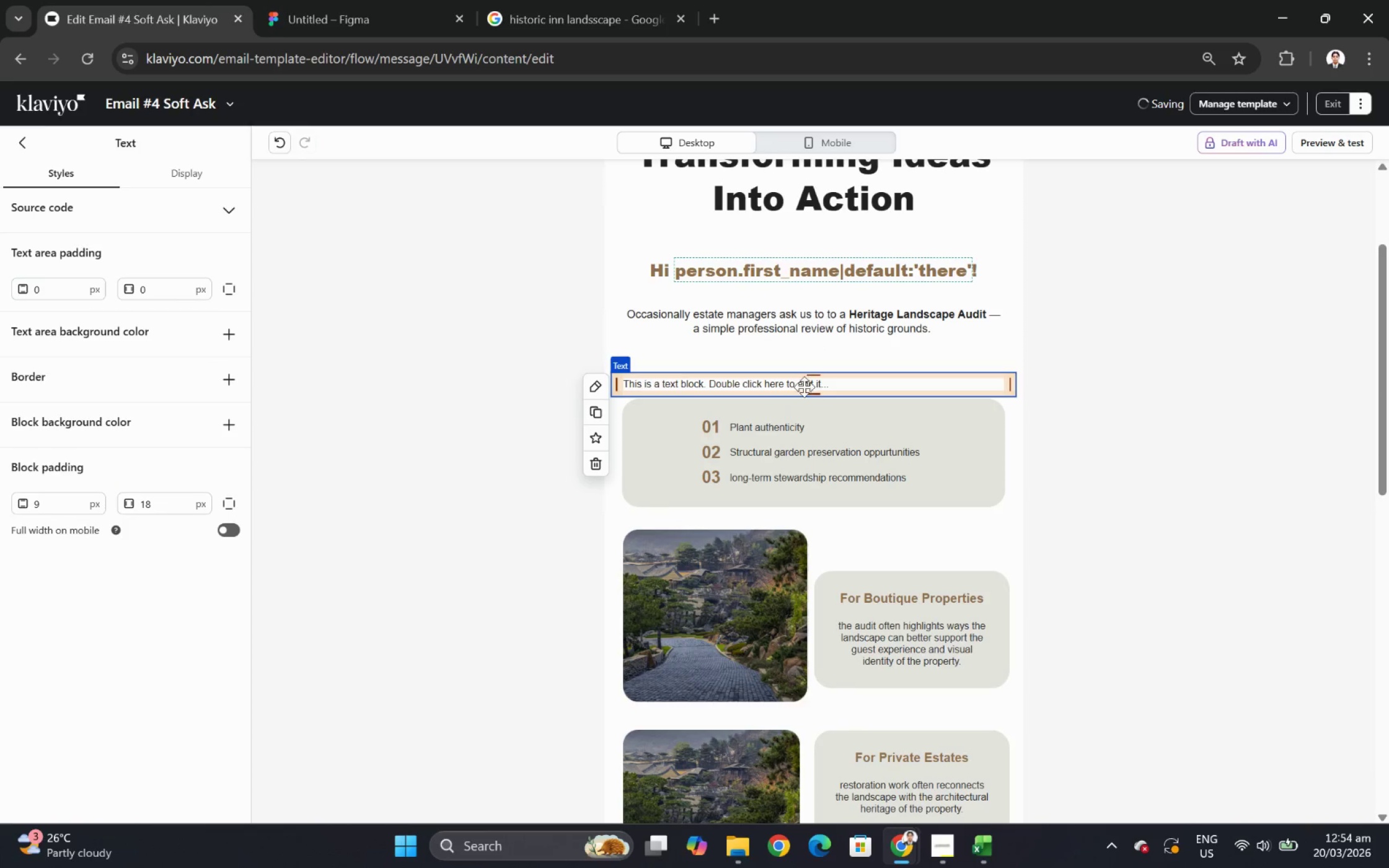 
double_click([803, 385])
 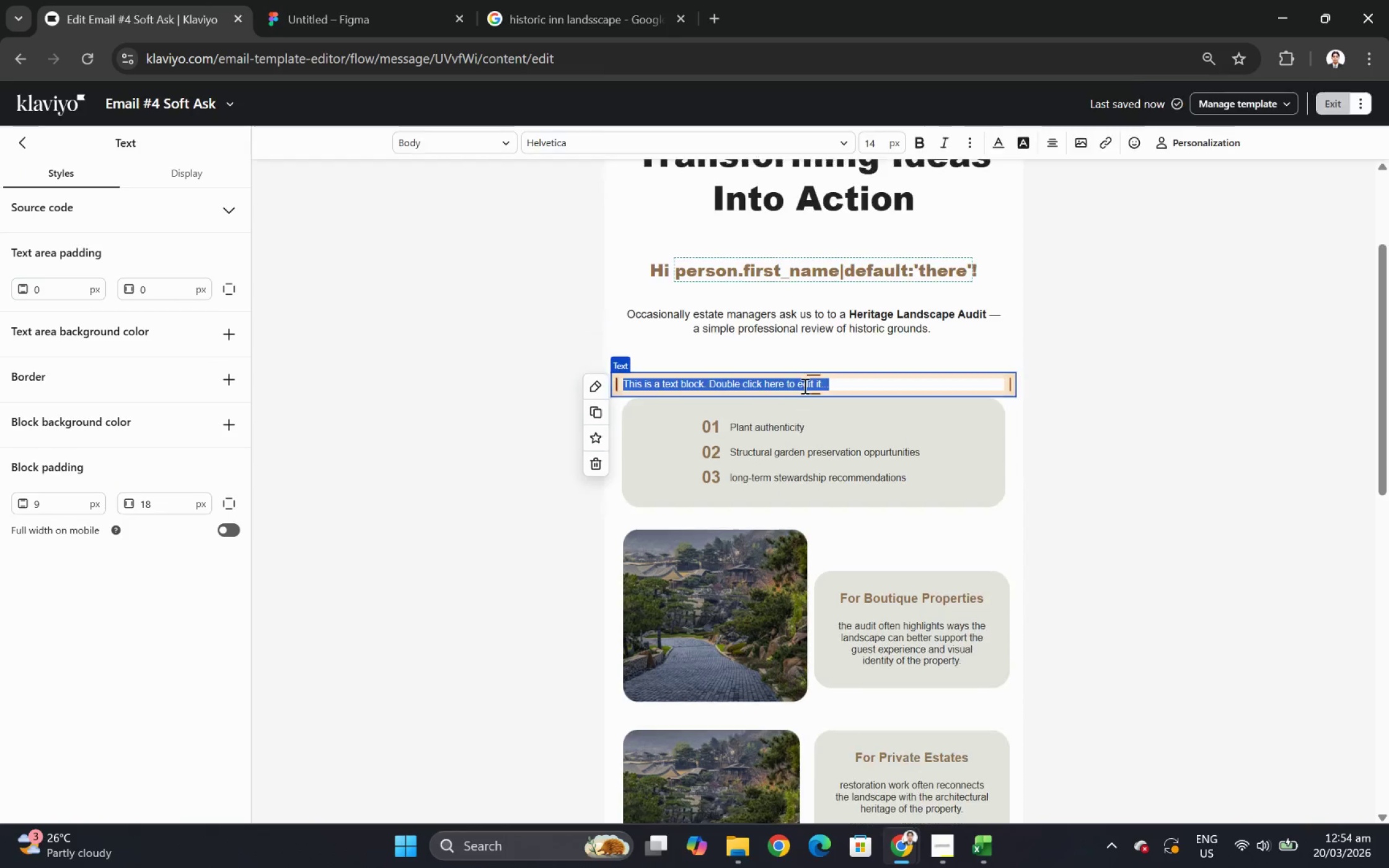 
key(Control+V)
 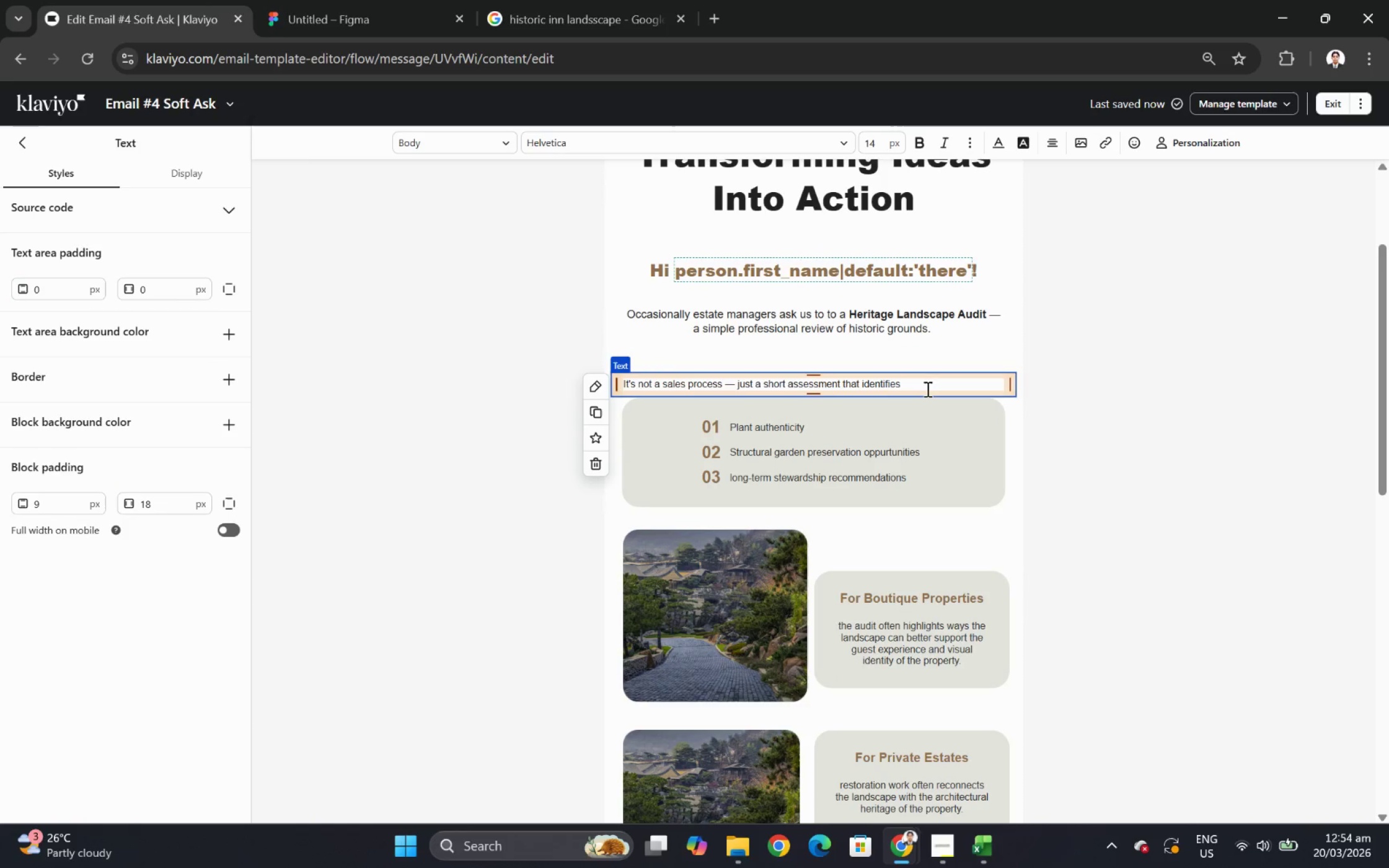 
key(Control+A)
 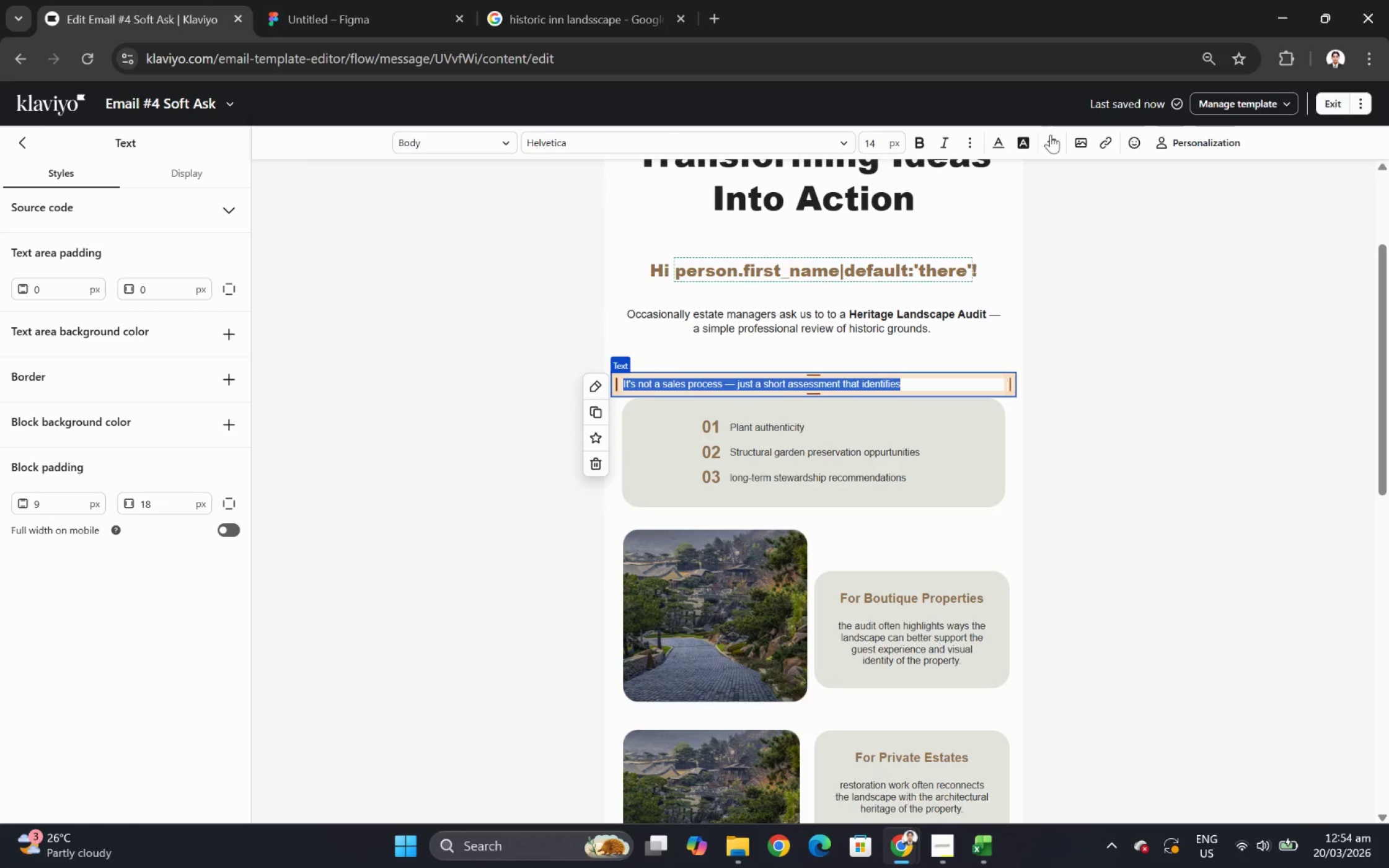 
left_click([1046, 138])
 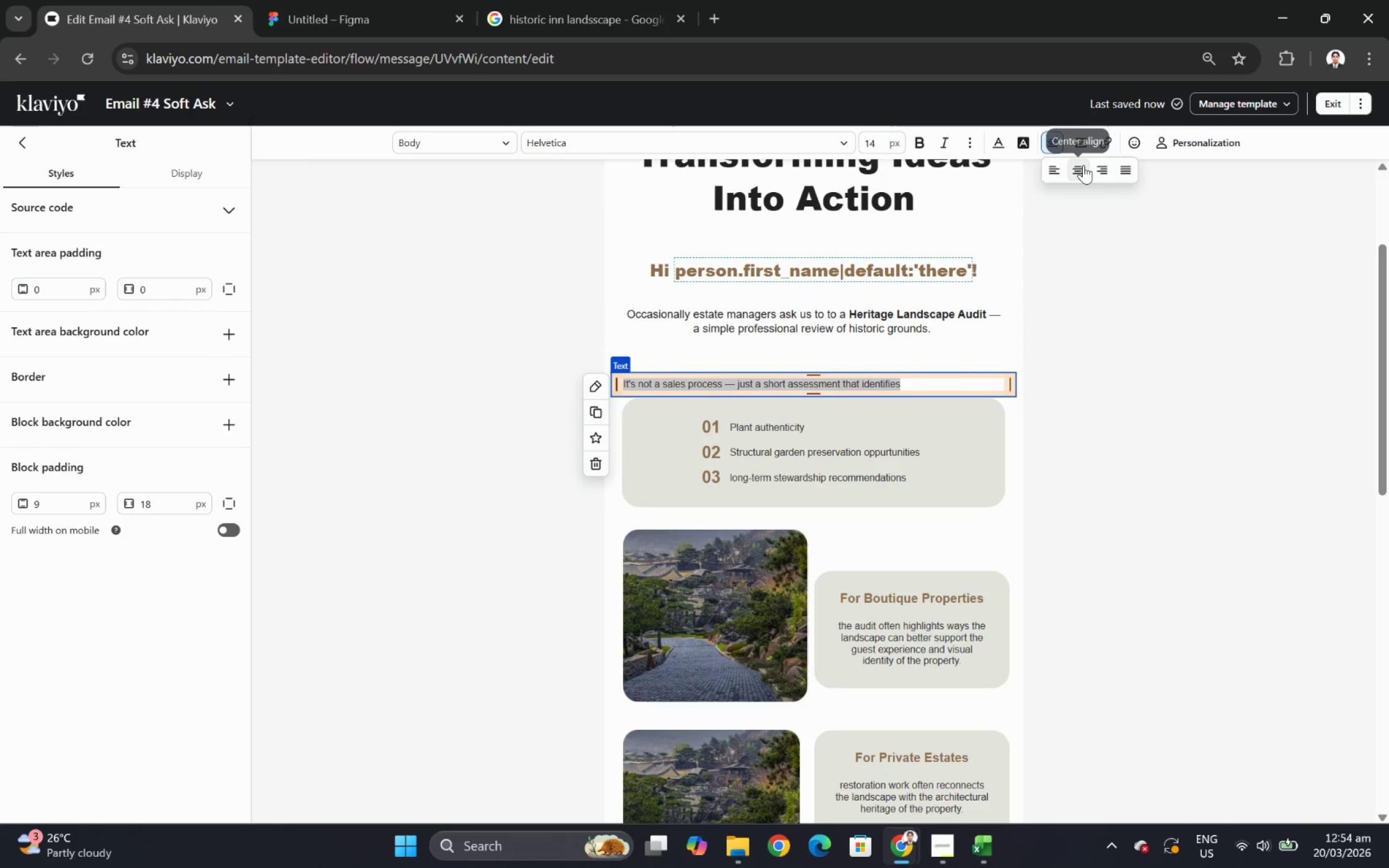 
left_click([1085, 167])
 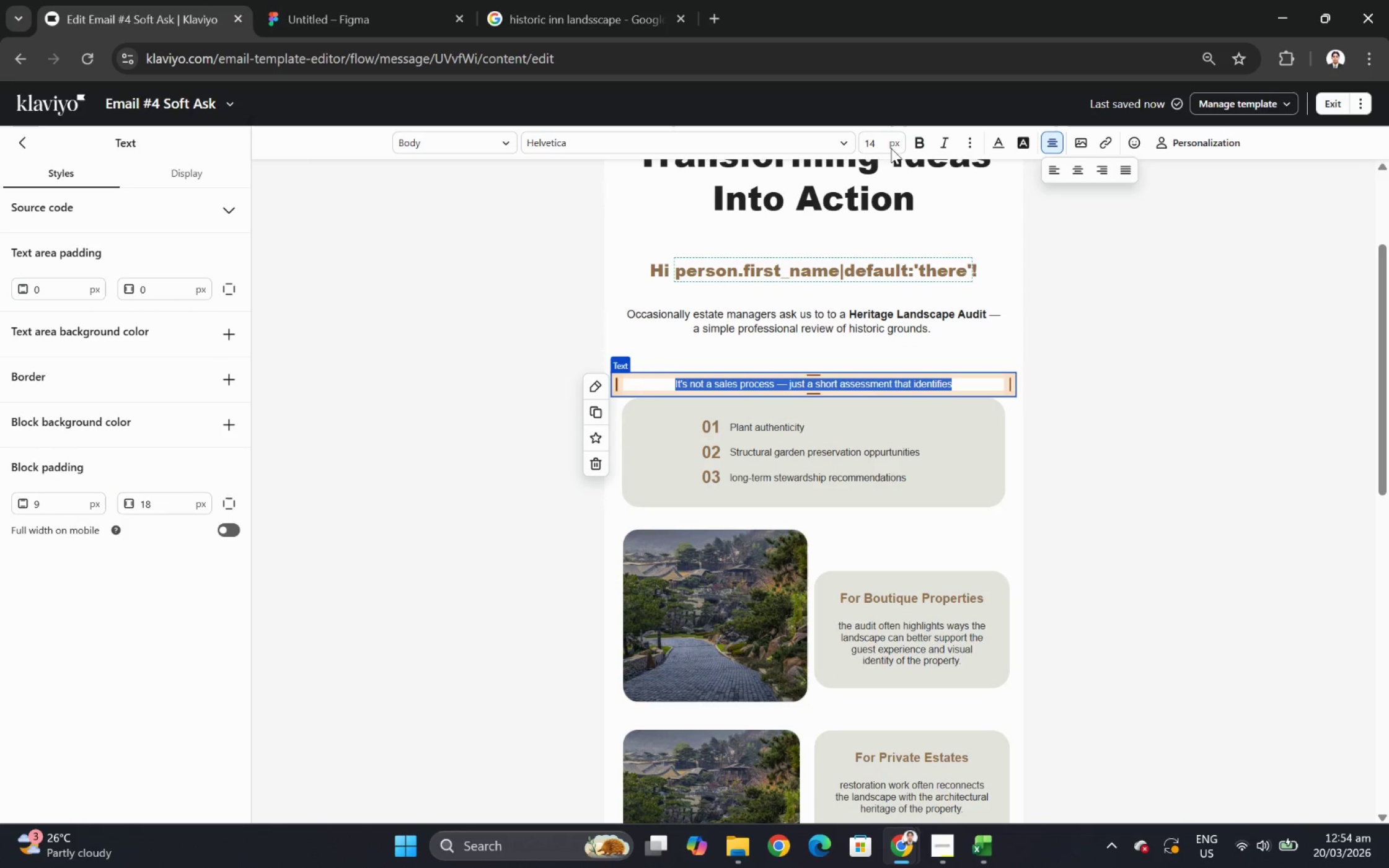 
double_click([874, 149])
 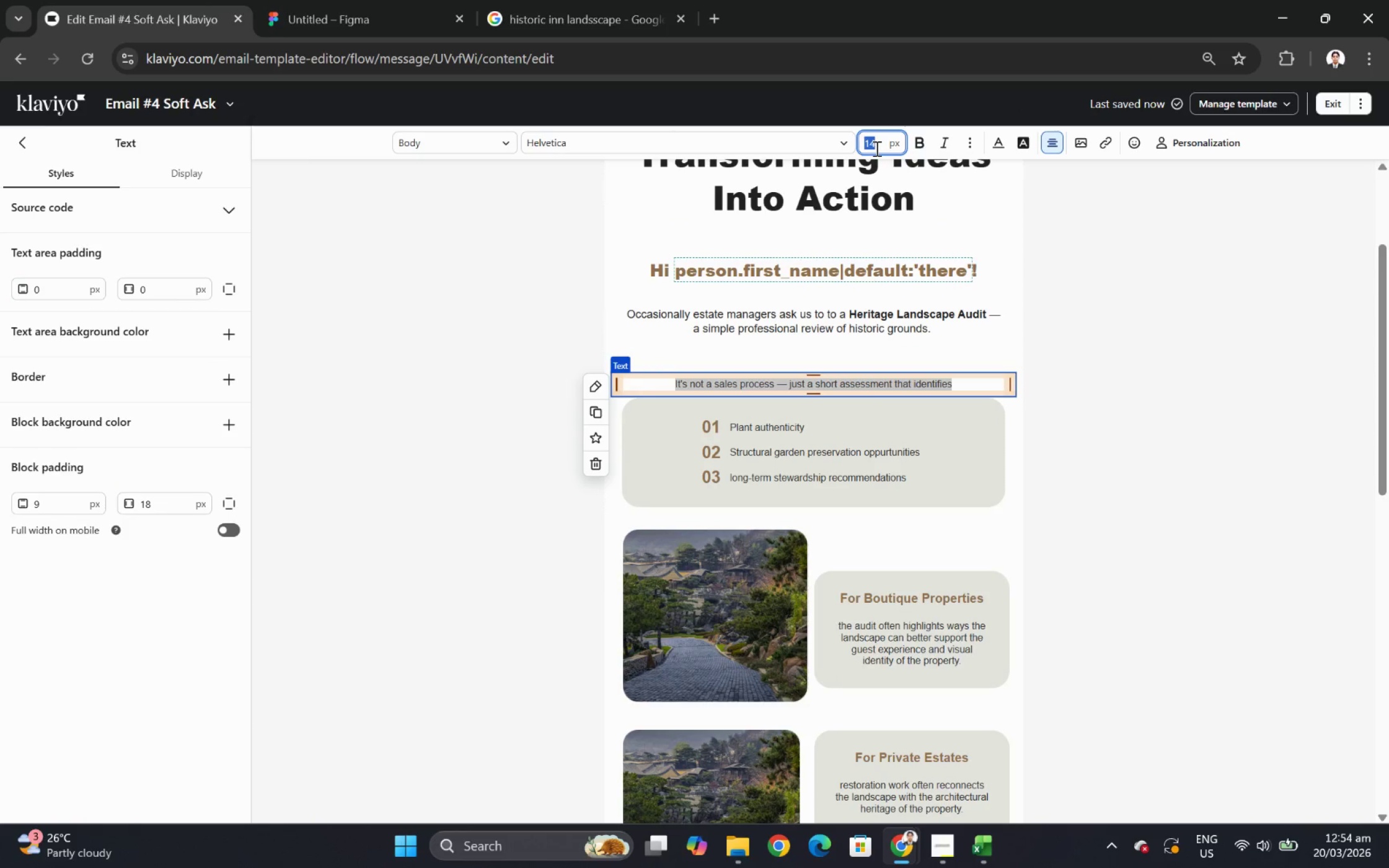 
type(16)
 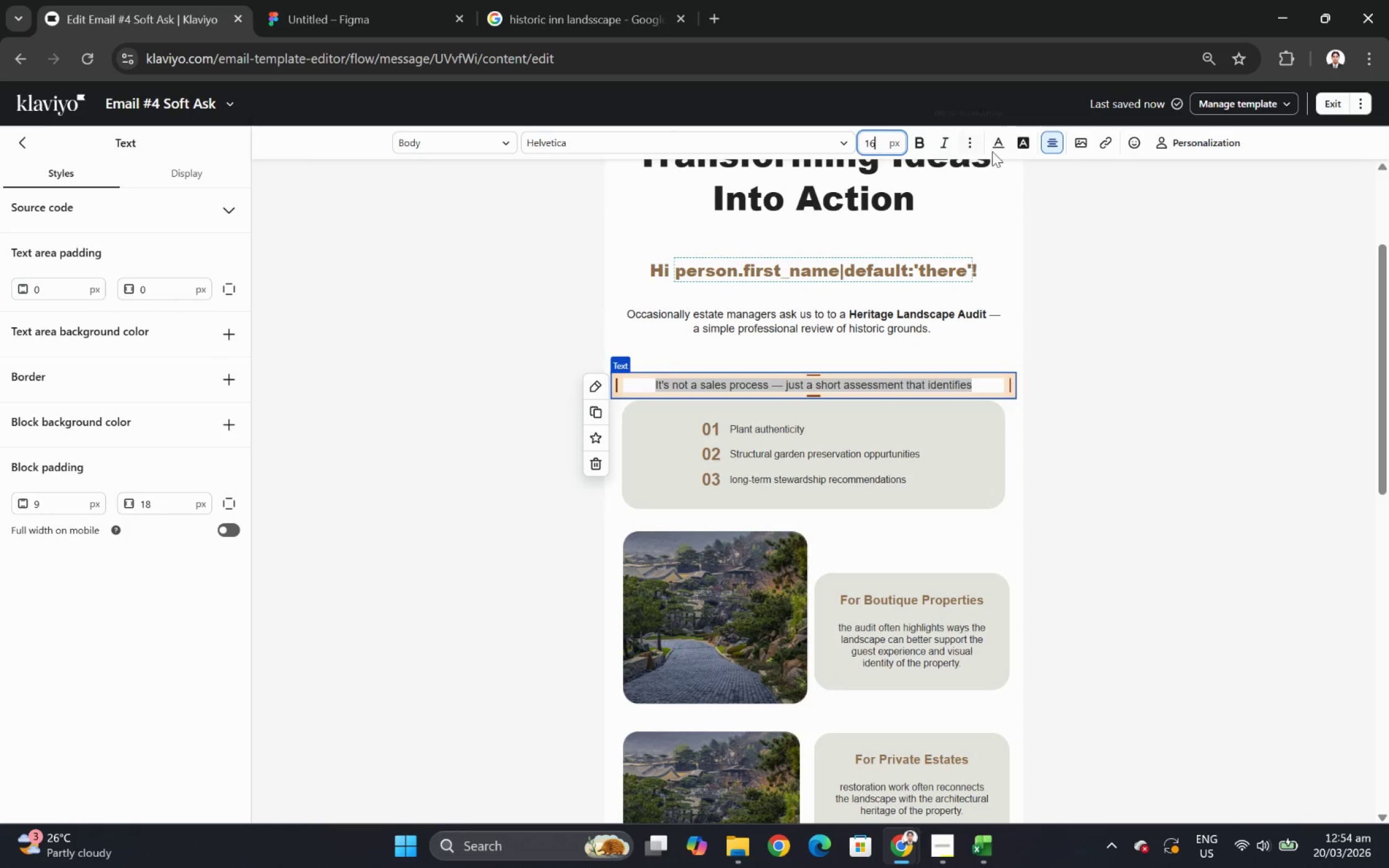 
left_click([997, 143])
 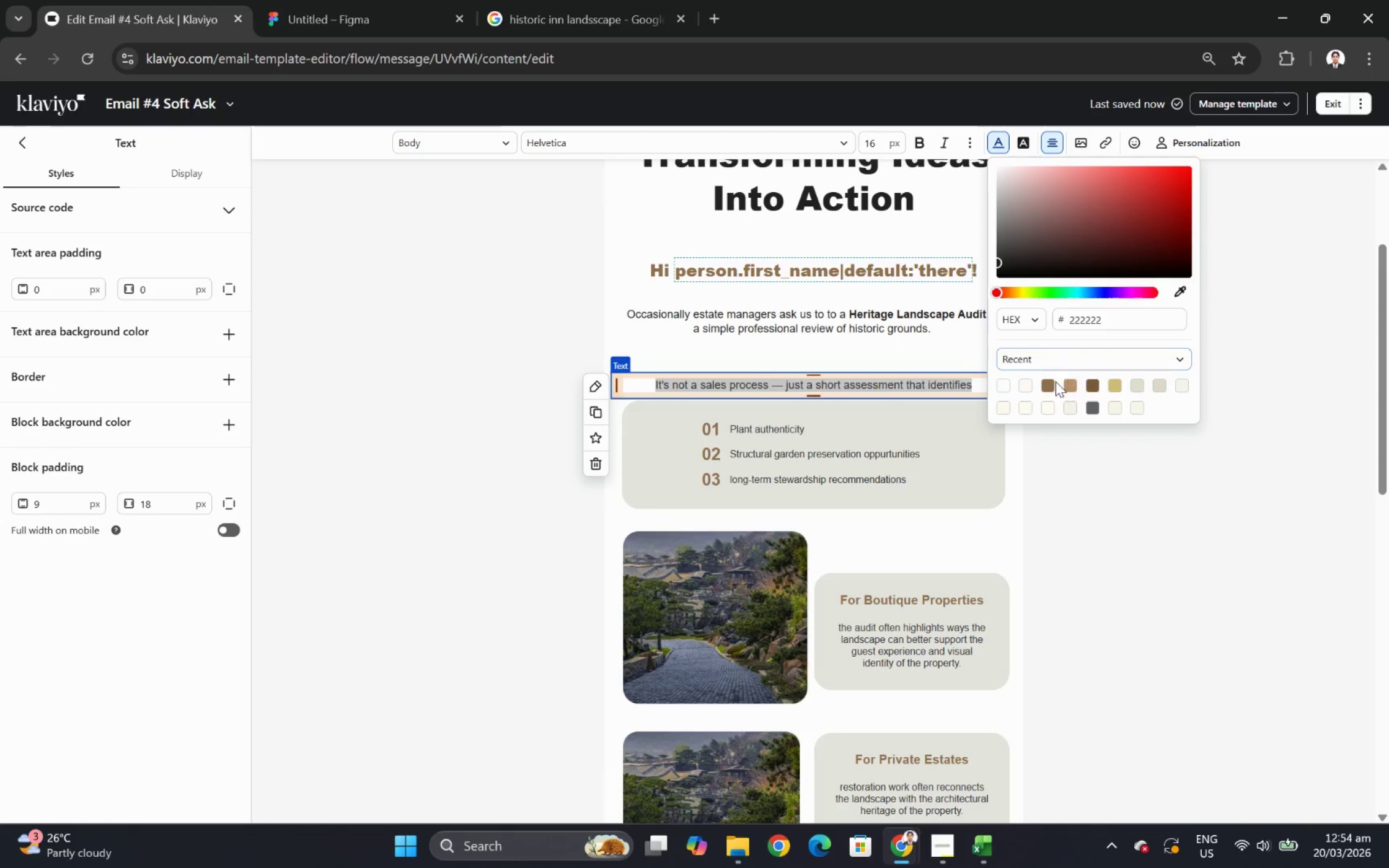 
left_click([1053, 383])
 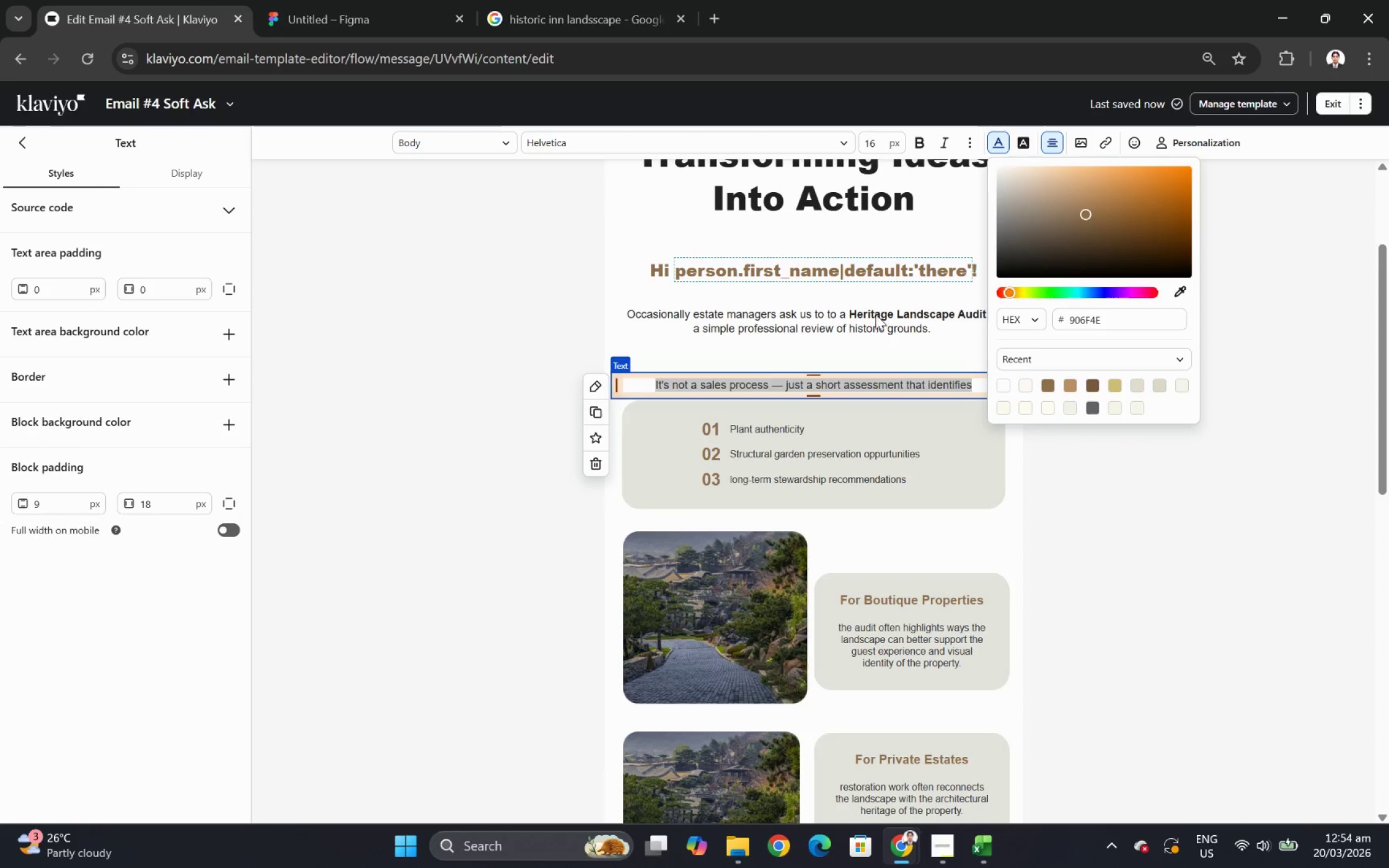 
double_click([873, 317])
 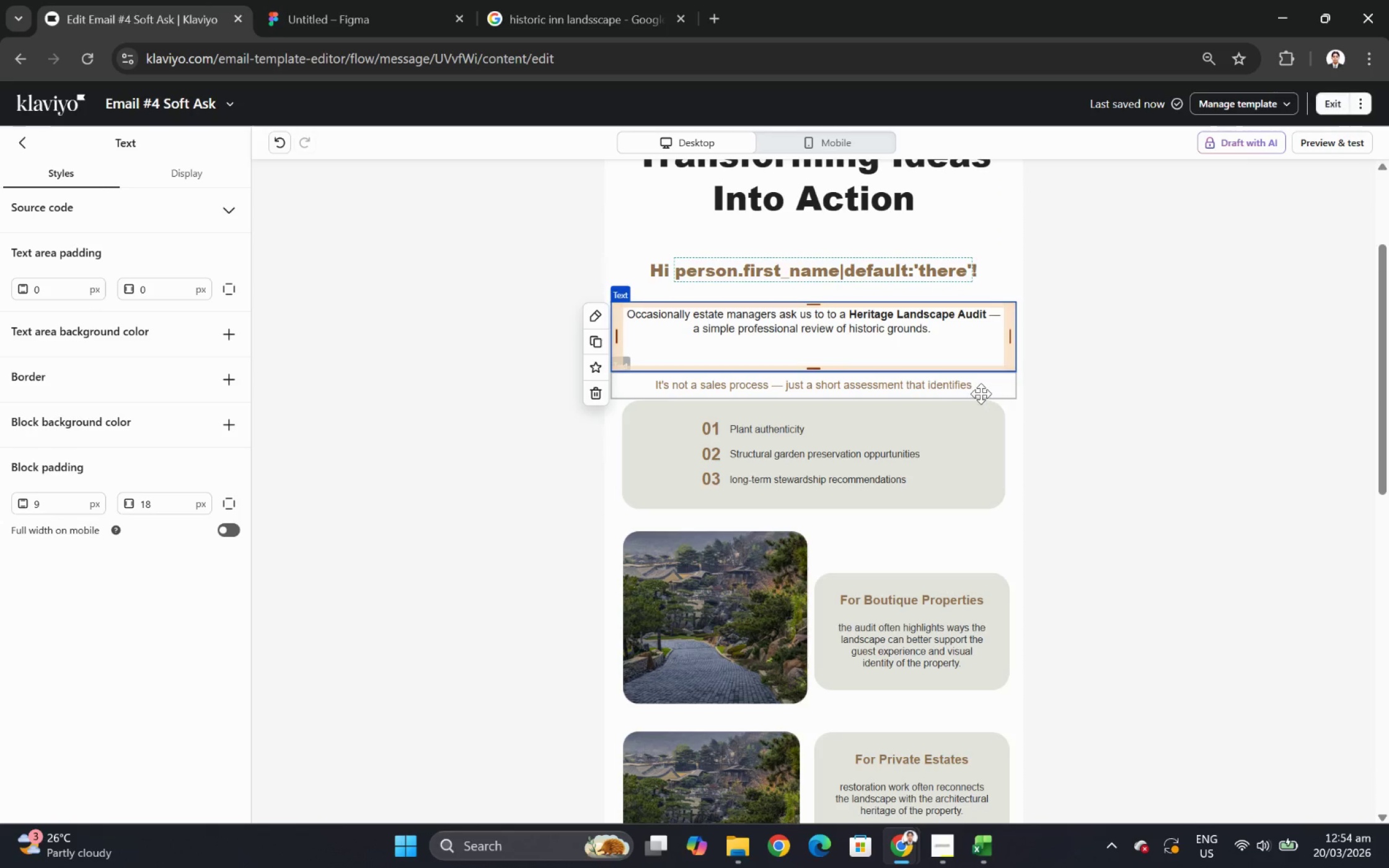 
double_click([979, 388])
 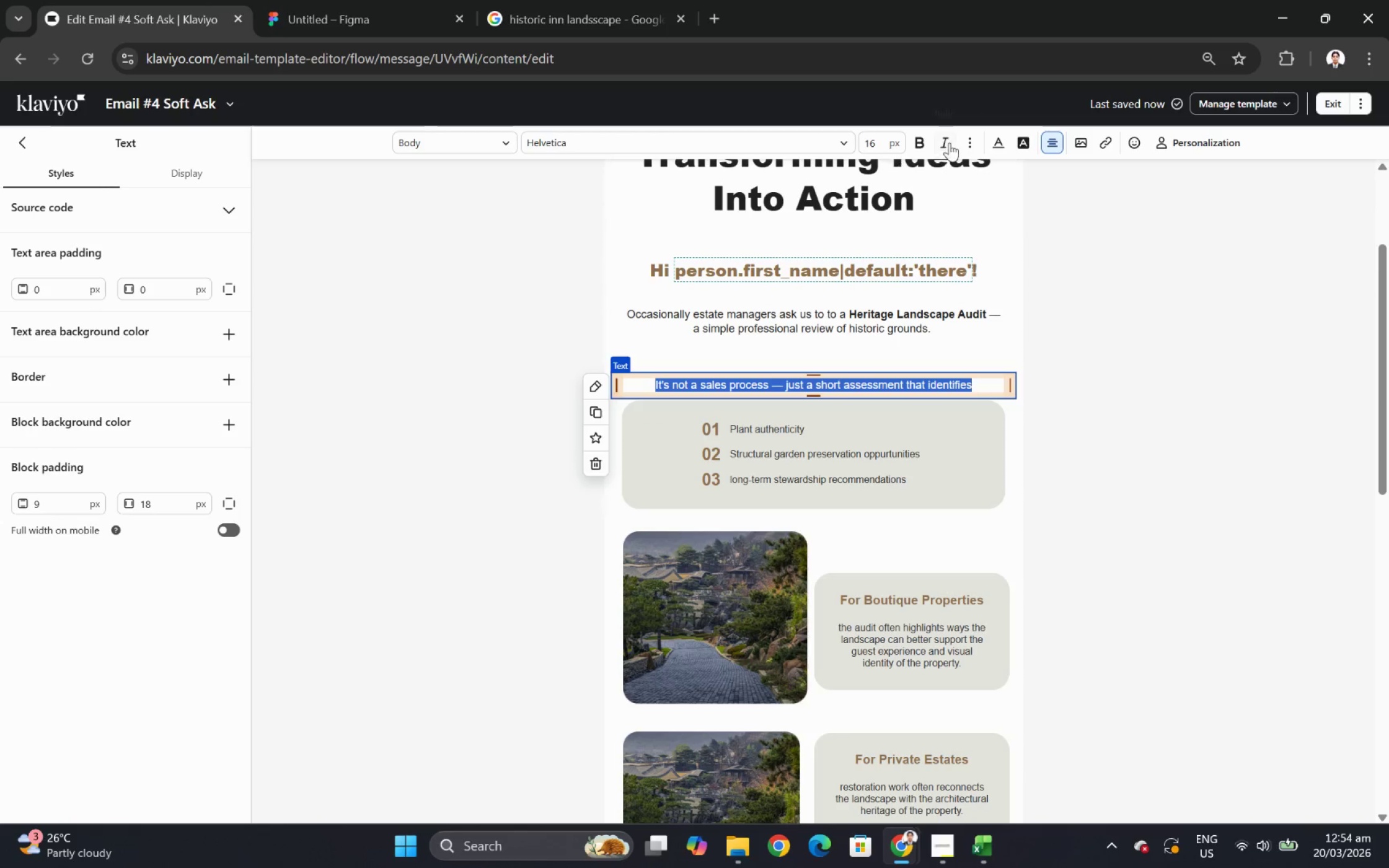 
left_click([921, 142])
 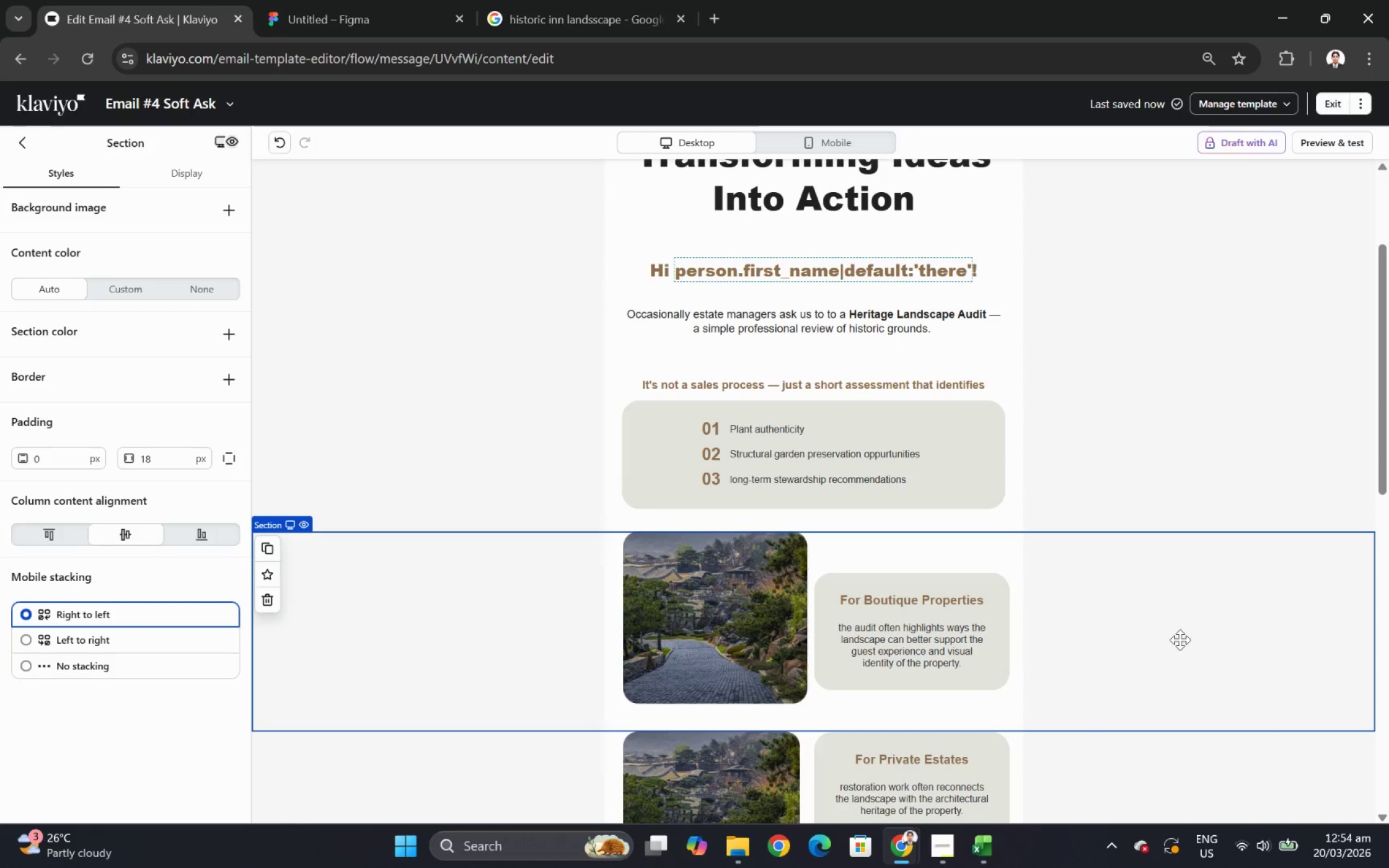 
scroll: coordinate [1212, 616], scroll_direction: up, amount: 2.0
 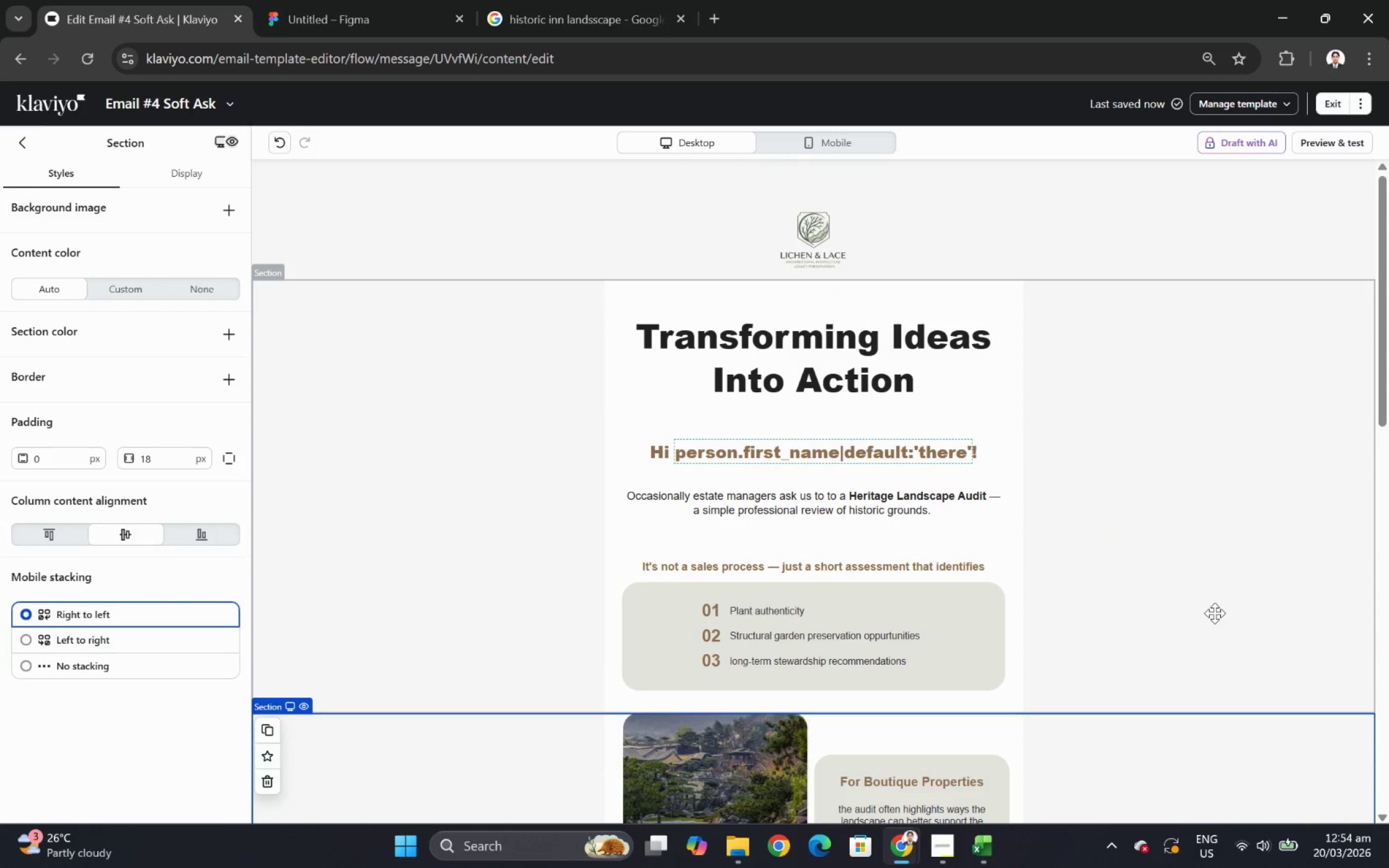 
scroll: coordinate [1218, 611], scroll_direction: down, amount: 2.0
 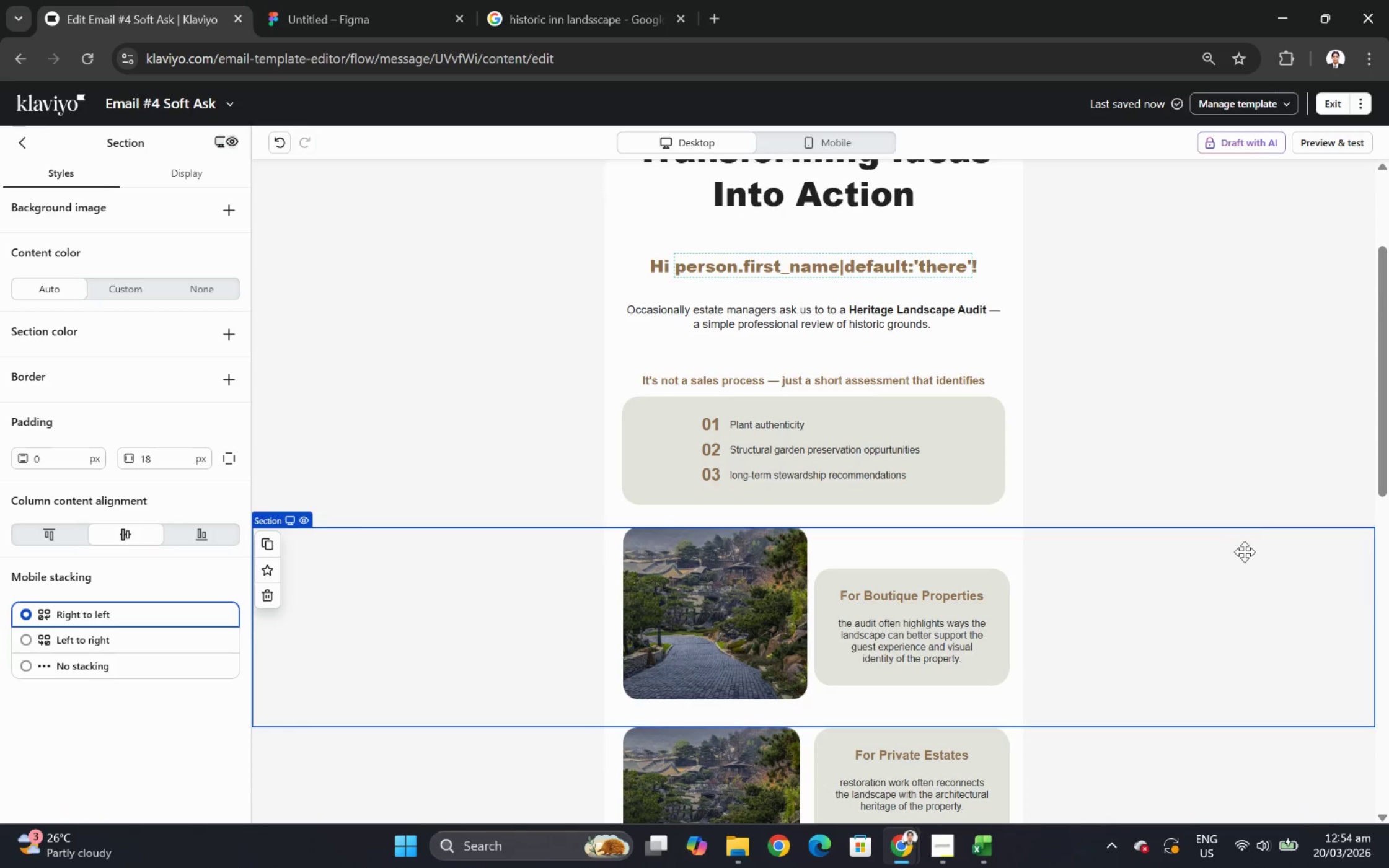 
scroll: coordinate [1265, 519], scroll_direction: up, amount: 3.0
 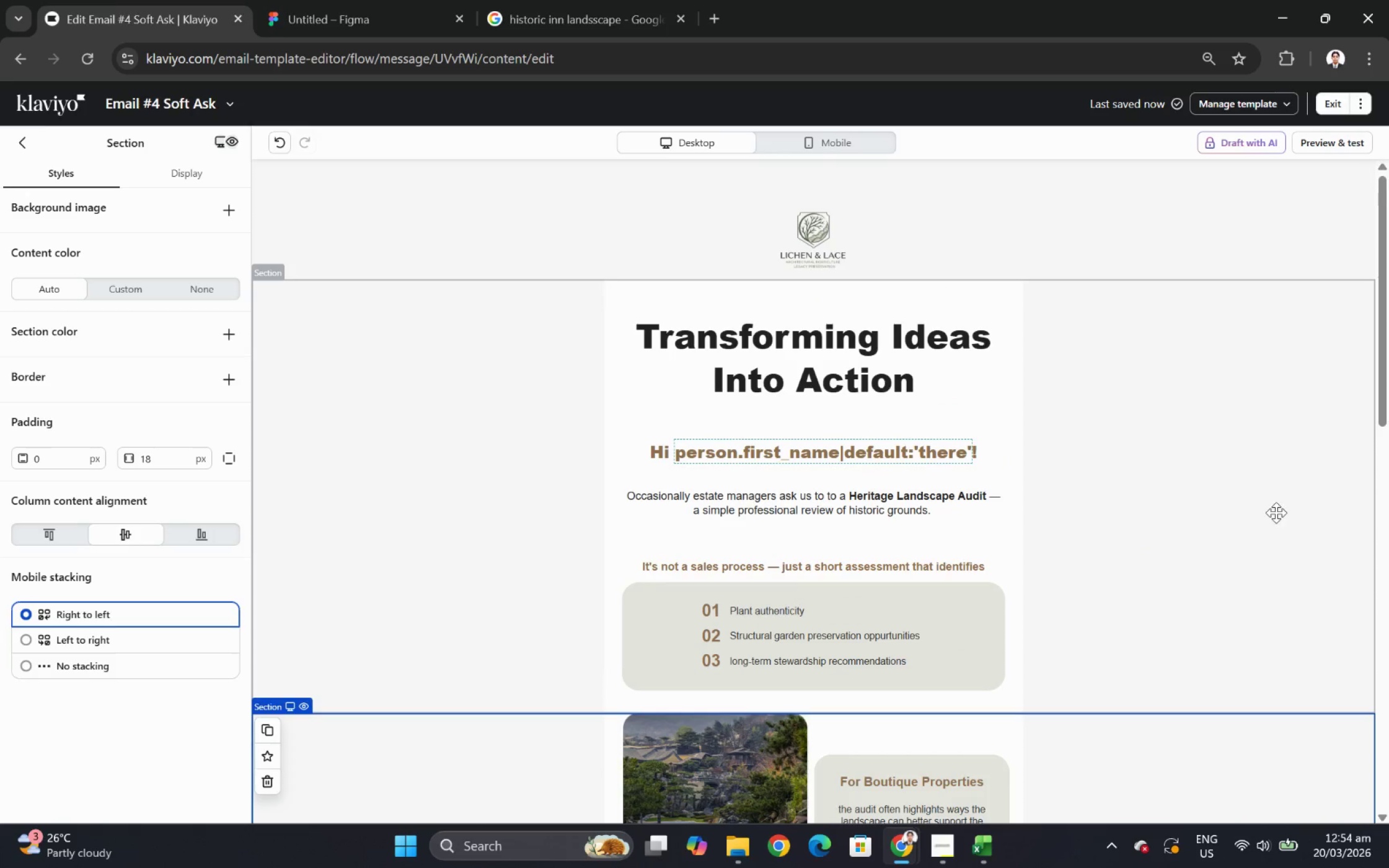 
scroll: coordinate [1274, 520], scroll_direction: down, amount: 4.0
 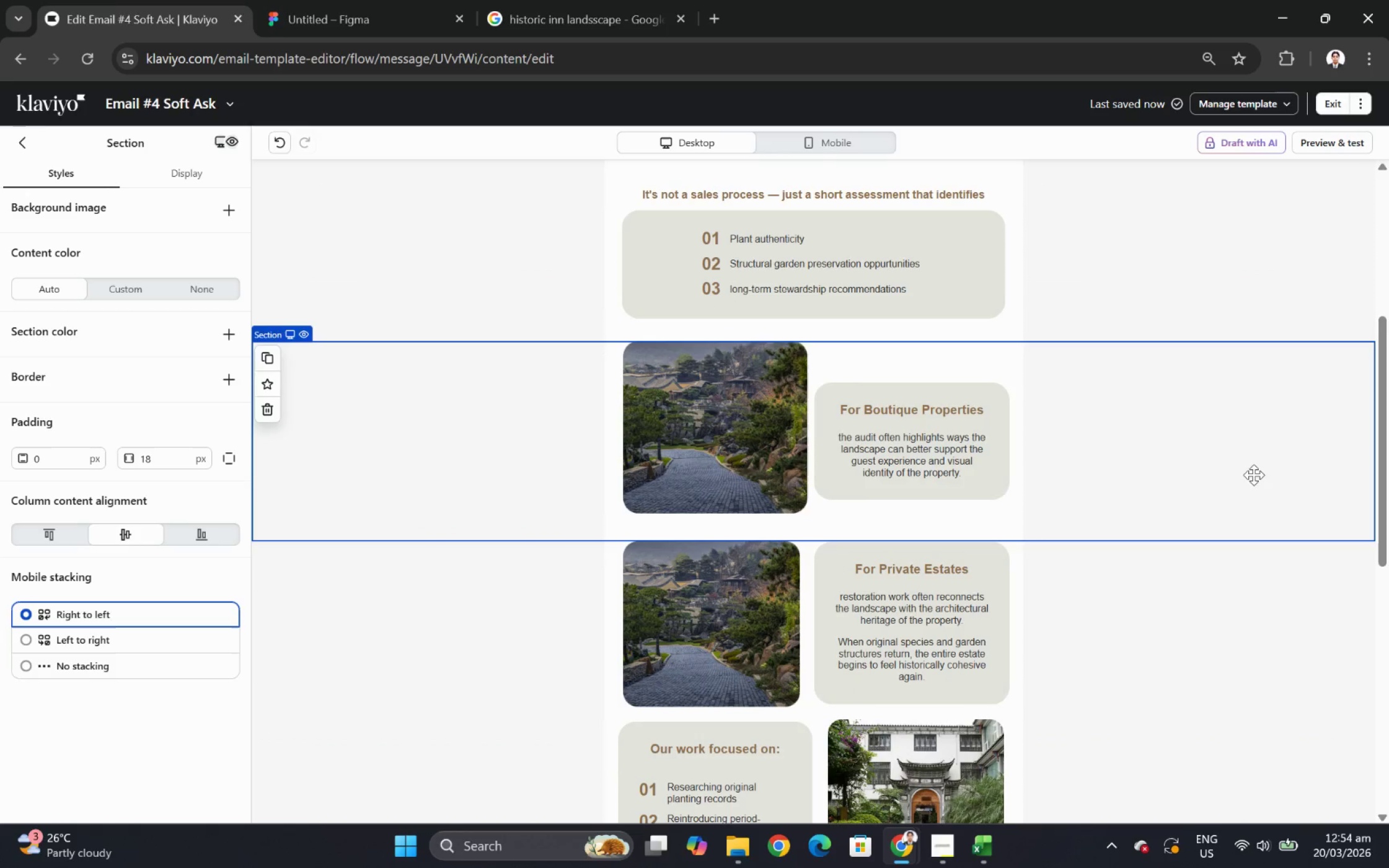 
scroll: coordinate [1308, 529], scroll_direction: up, amount: 4.0
 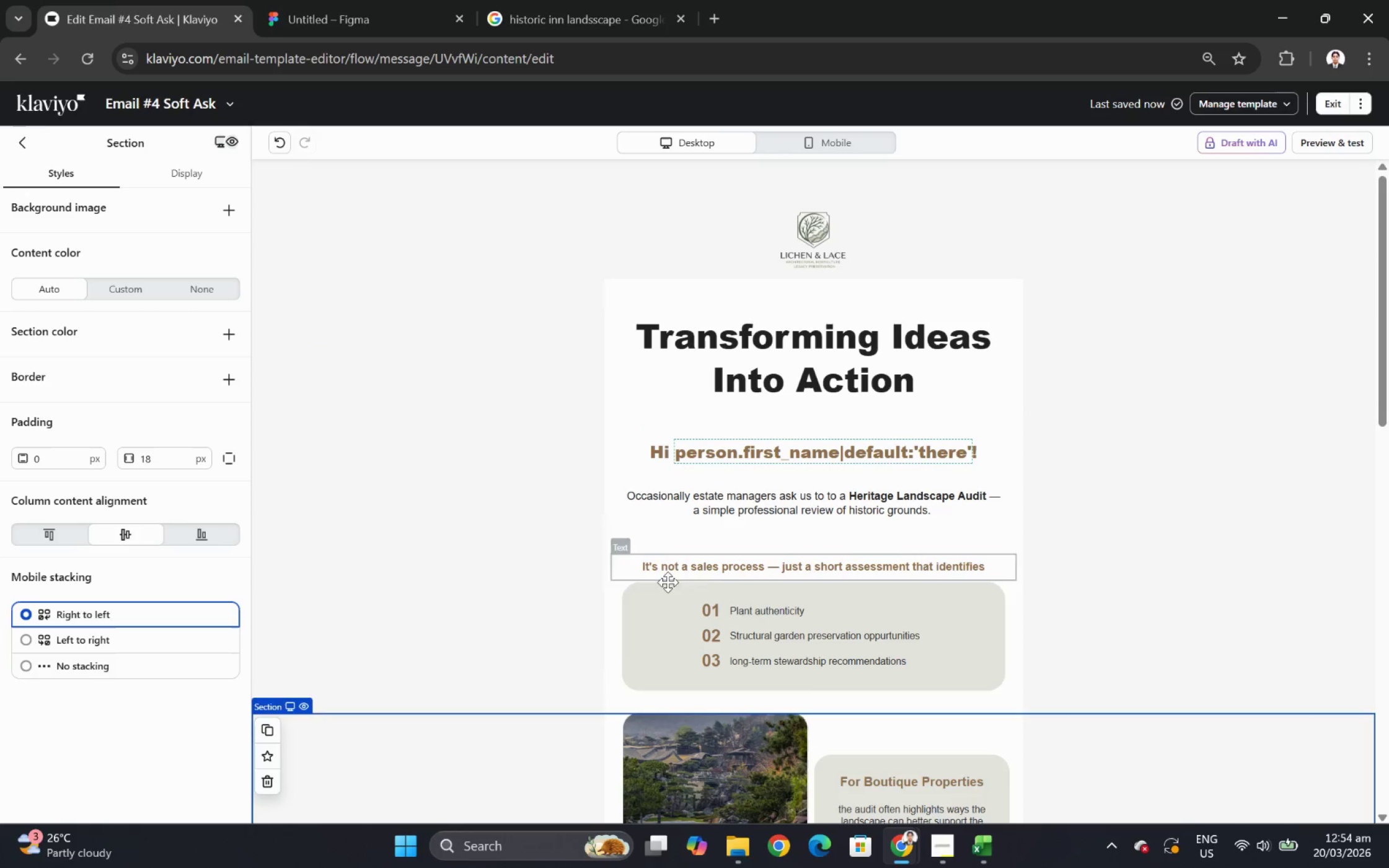 
scroll: coordinate [761, 579], scroll_direction: down, amount: 3.0
 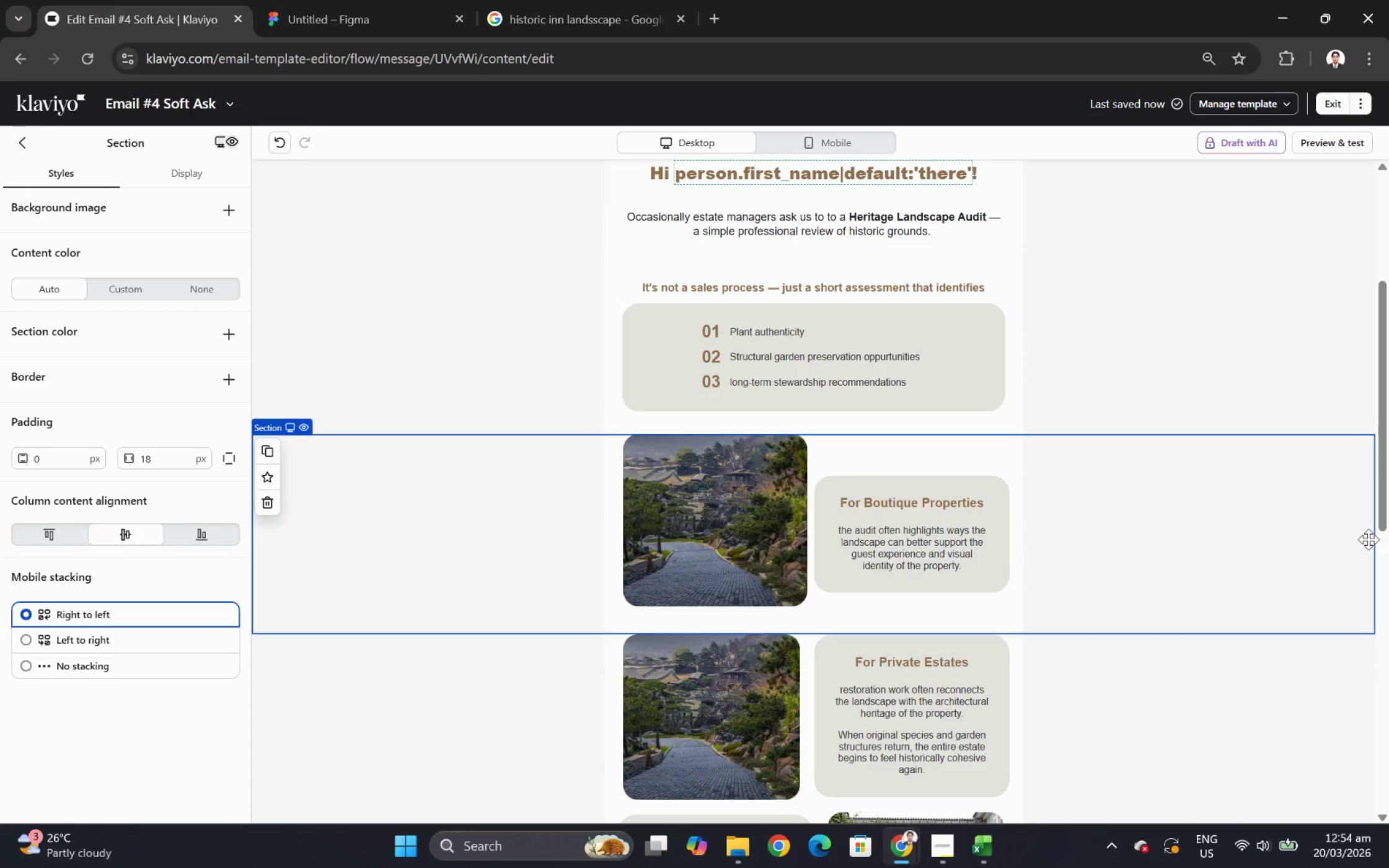 
scroll: coordinate [1335, 530], scroll_direction: up, amount: 1.0
 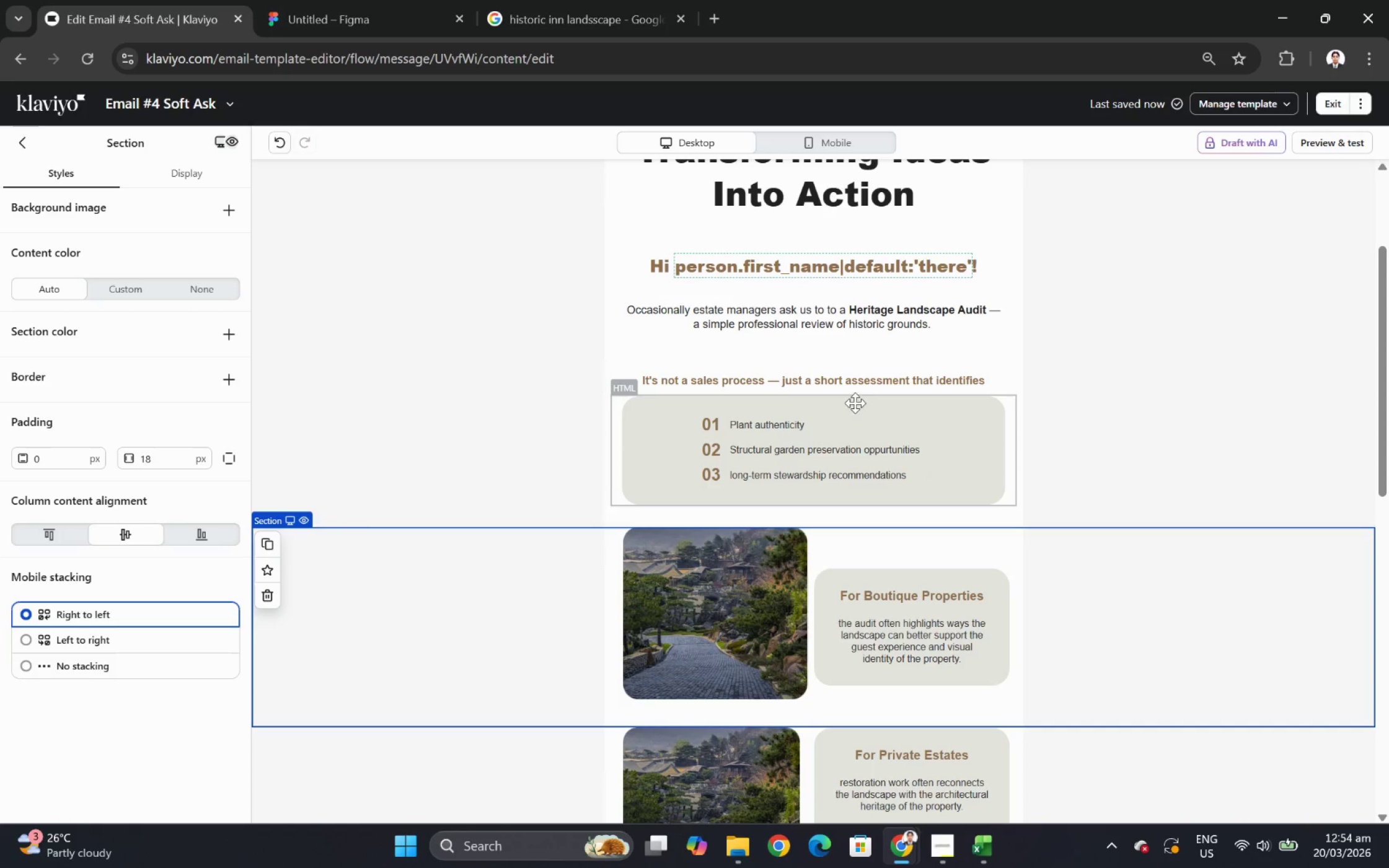 
left_click_drag(start_coordinate=[478, 569], to_coordinate=[478, 560])
 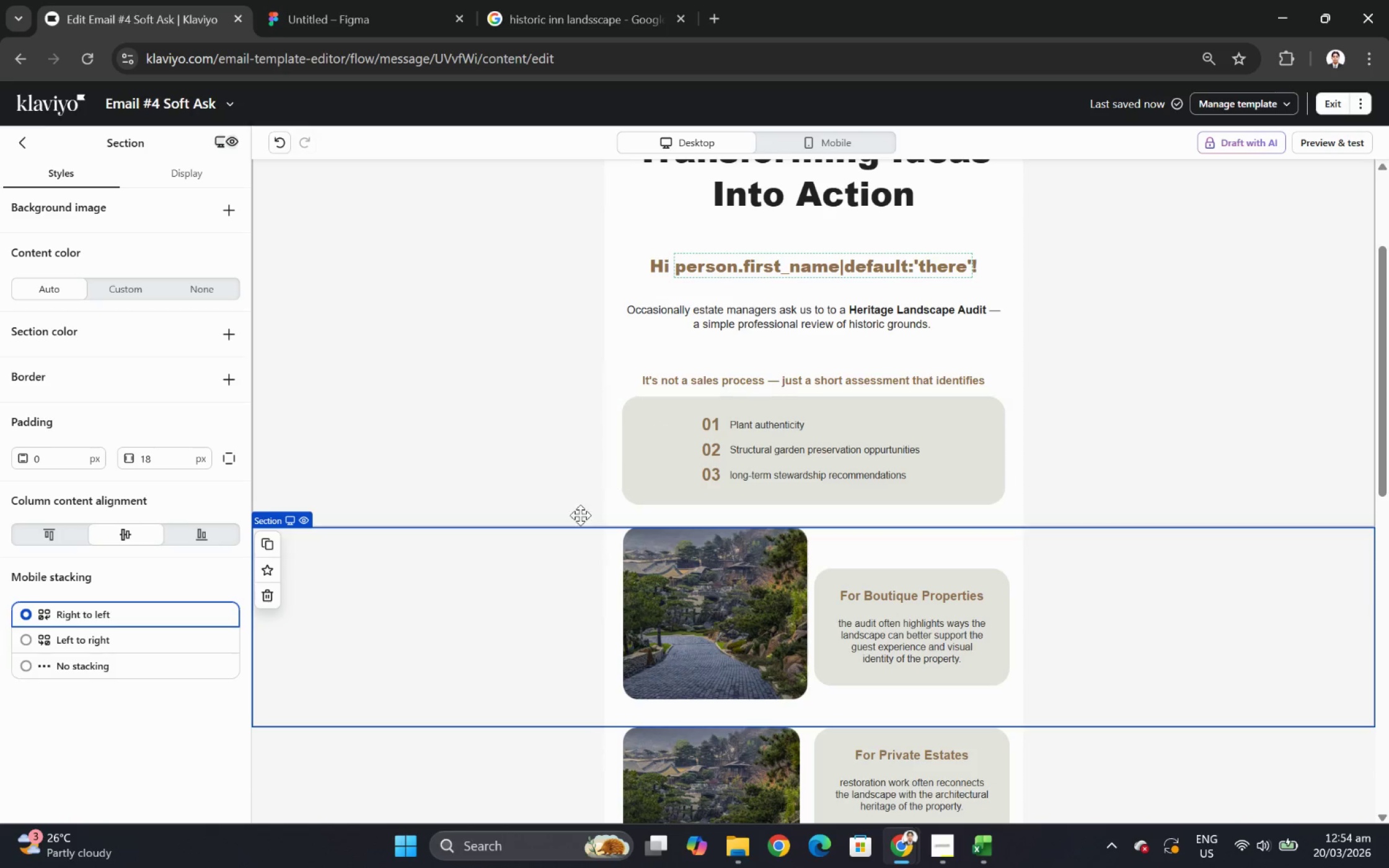 
scroll: coordinate [290, 428], scroll_direction: down, amount: 6.0
 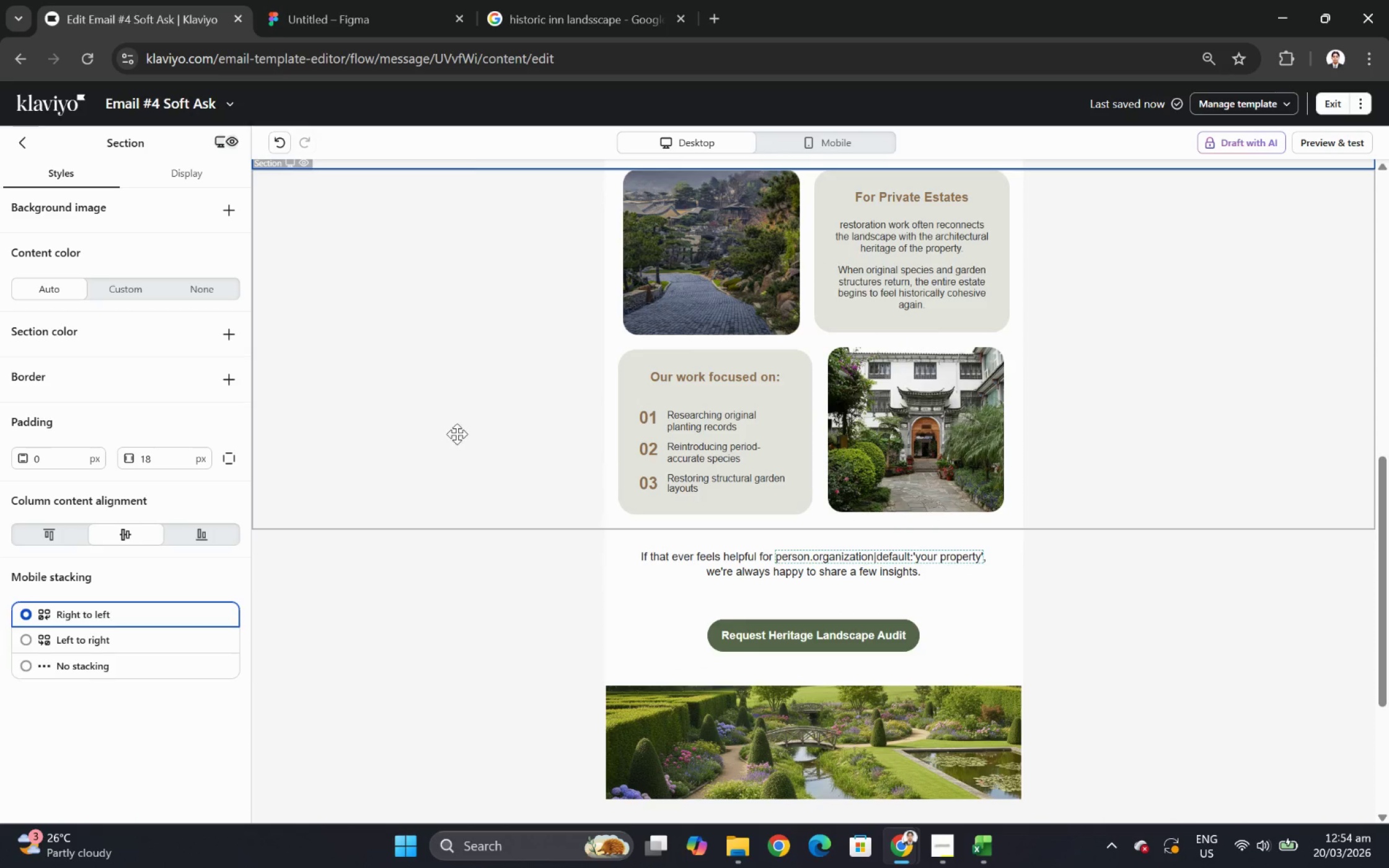 
scroll: coordinate [462, 435], scroll_direction: up, amount: 5.0
 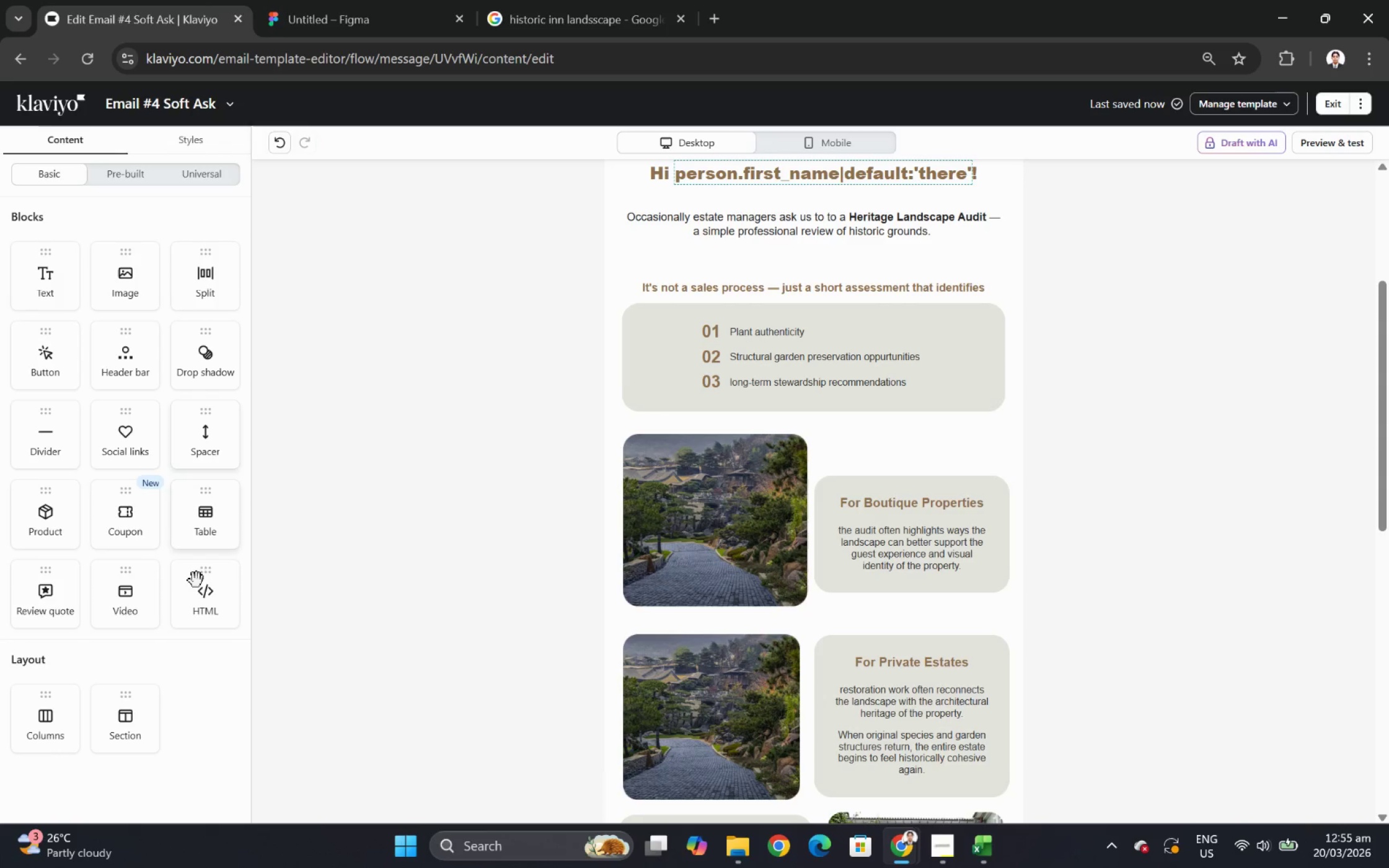 
left_click_drag(start_coordinate=[134, 693], to_coordinate=[526, 400])
 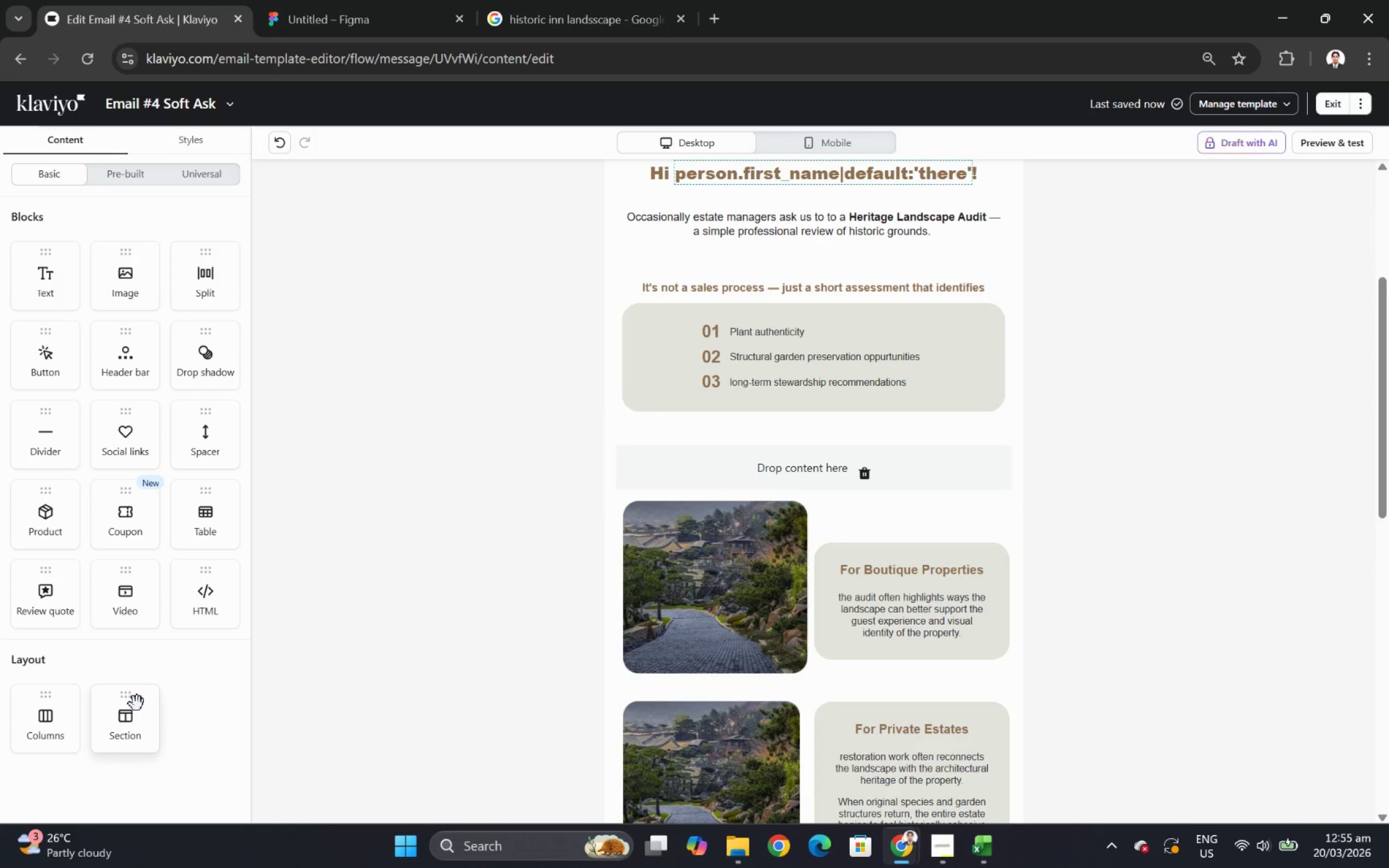 
left_click_drag(start_coordinate=[778, 351], to_coordinate=[788, 474])
 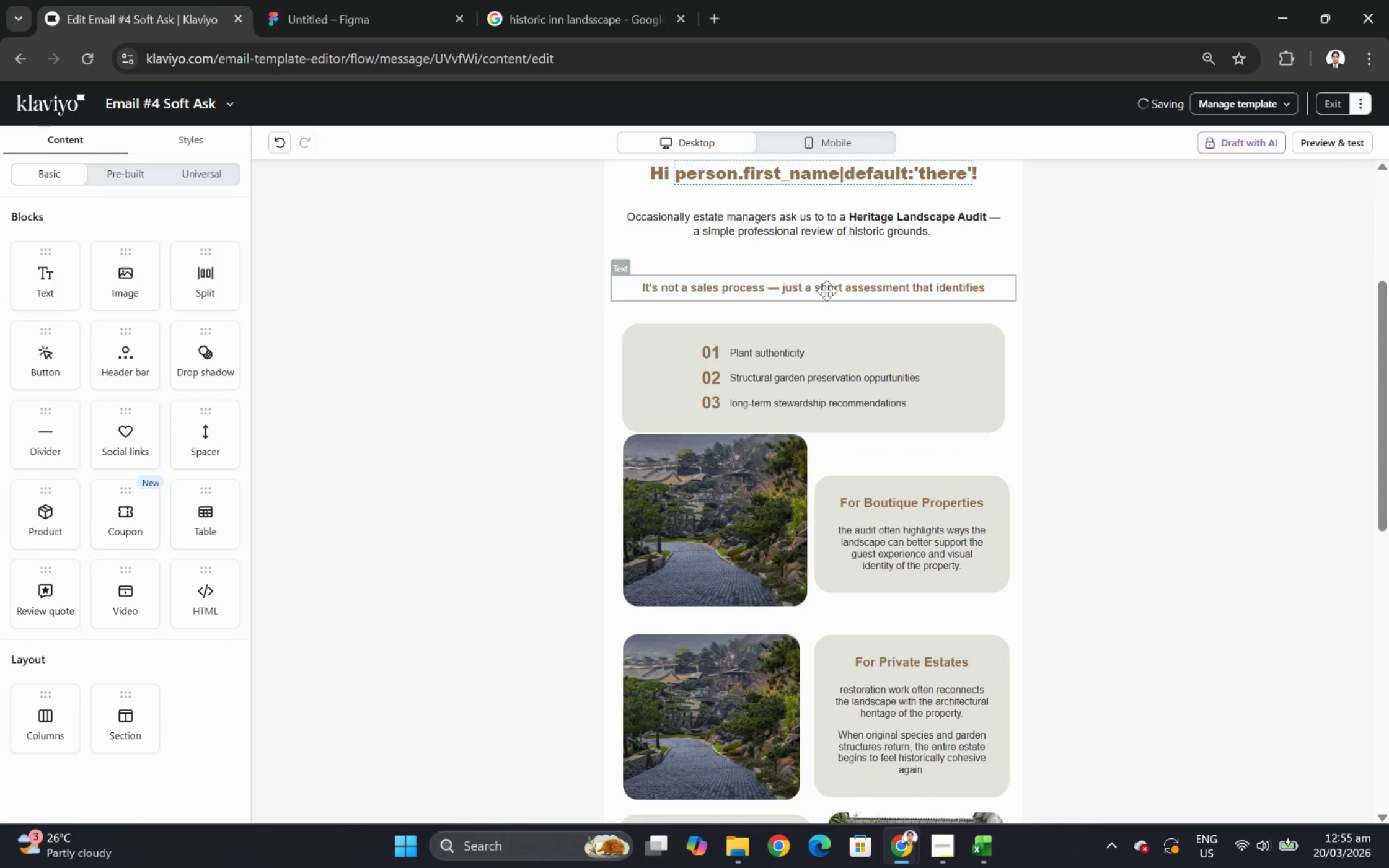 
left_click_drag(start_coordinate=[826, 288], to_coordinate=[823, 357])
 